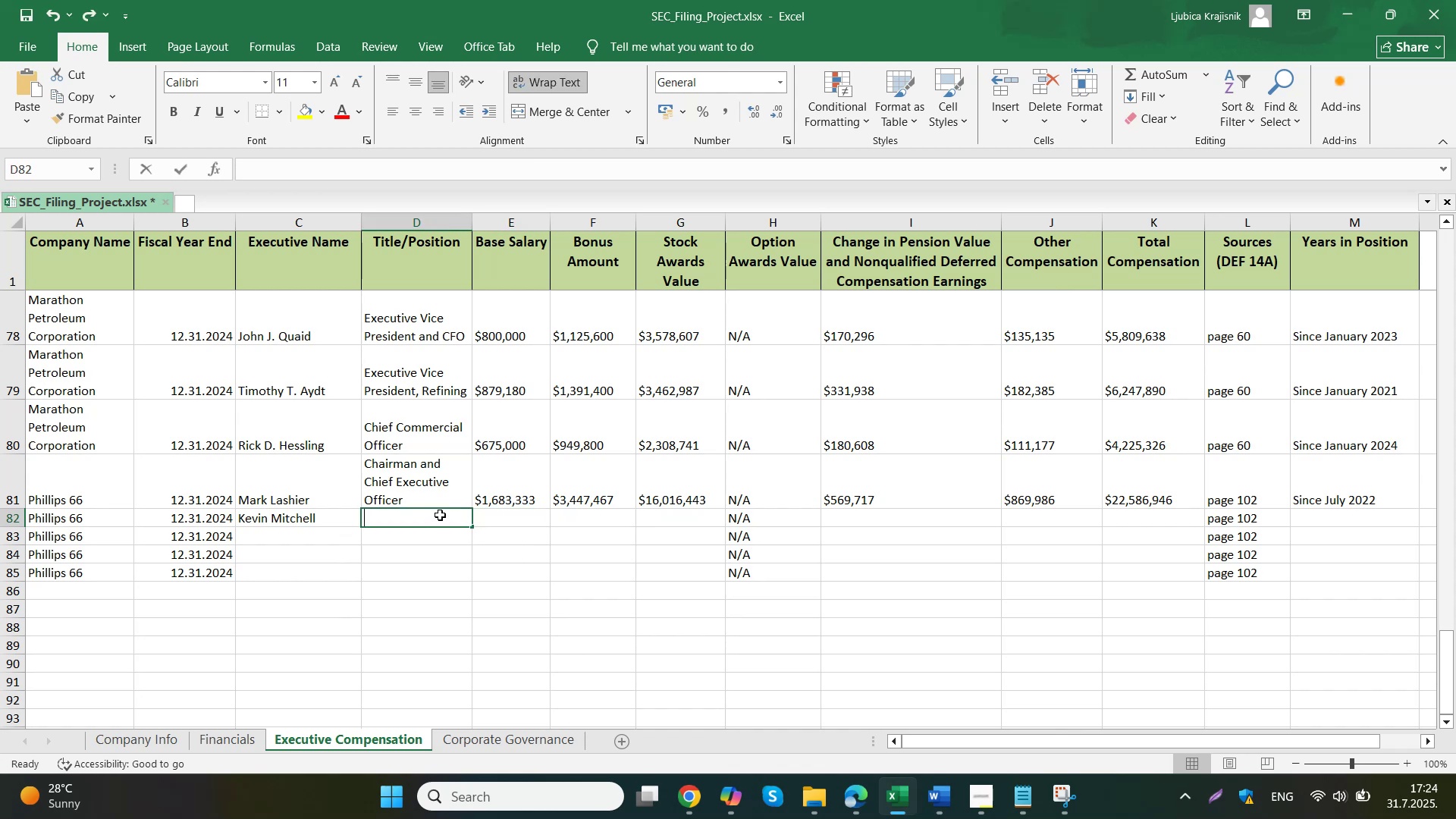 
key(Control+V)
 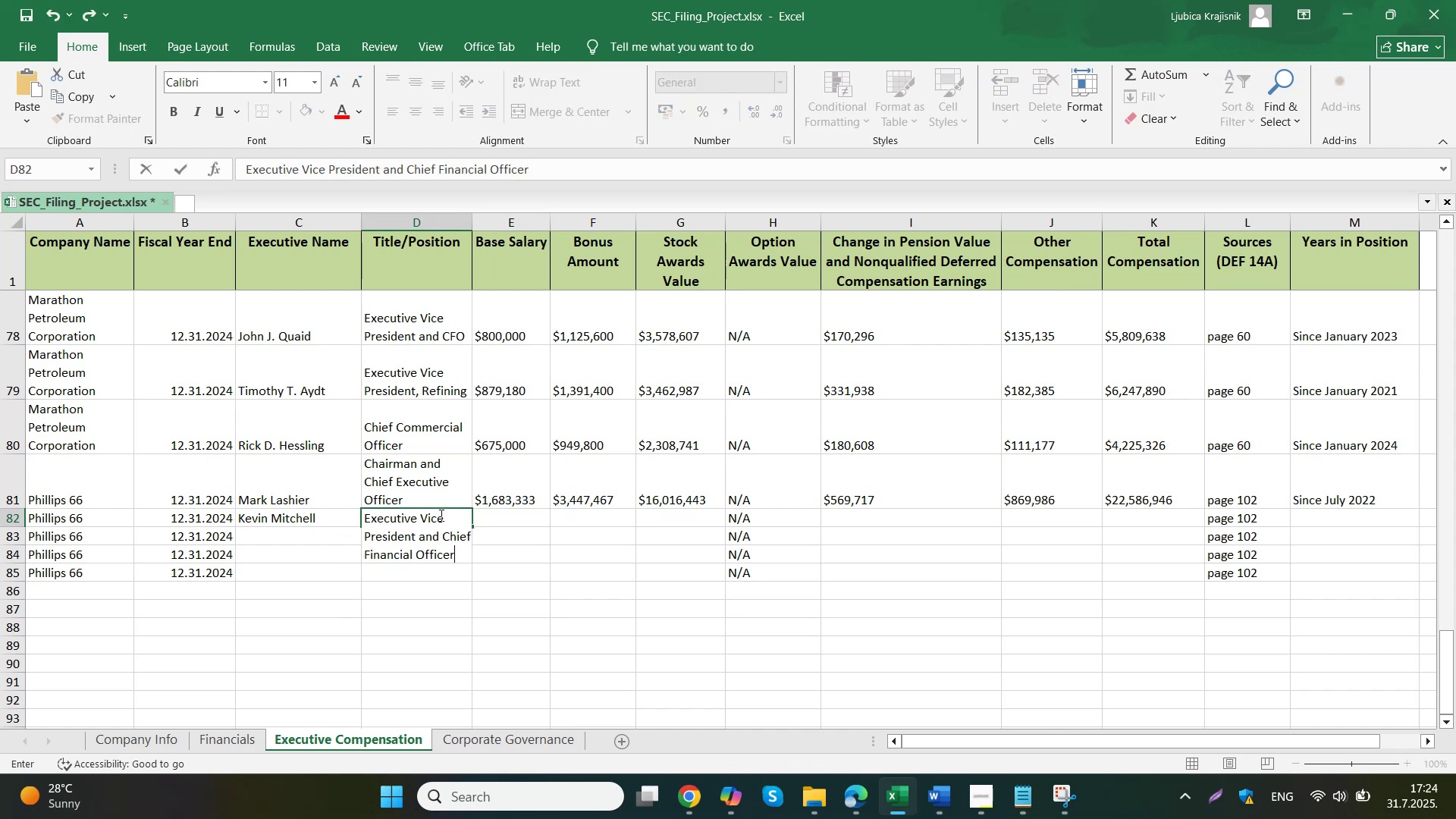 
key(Tab)
 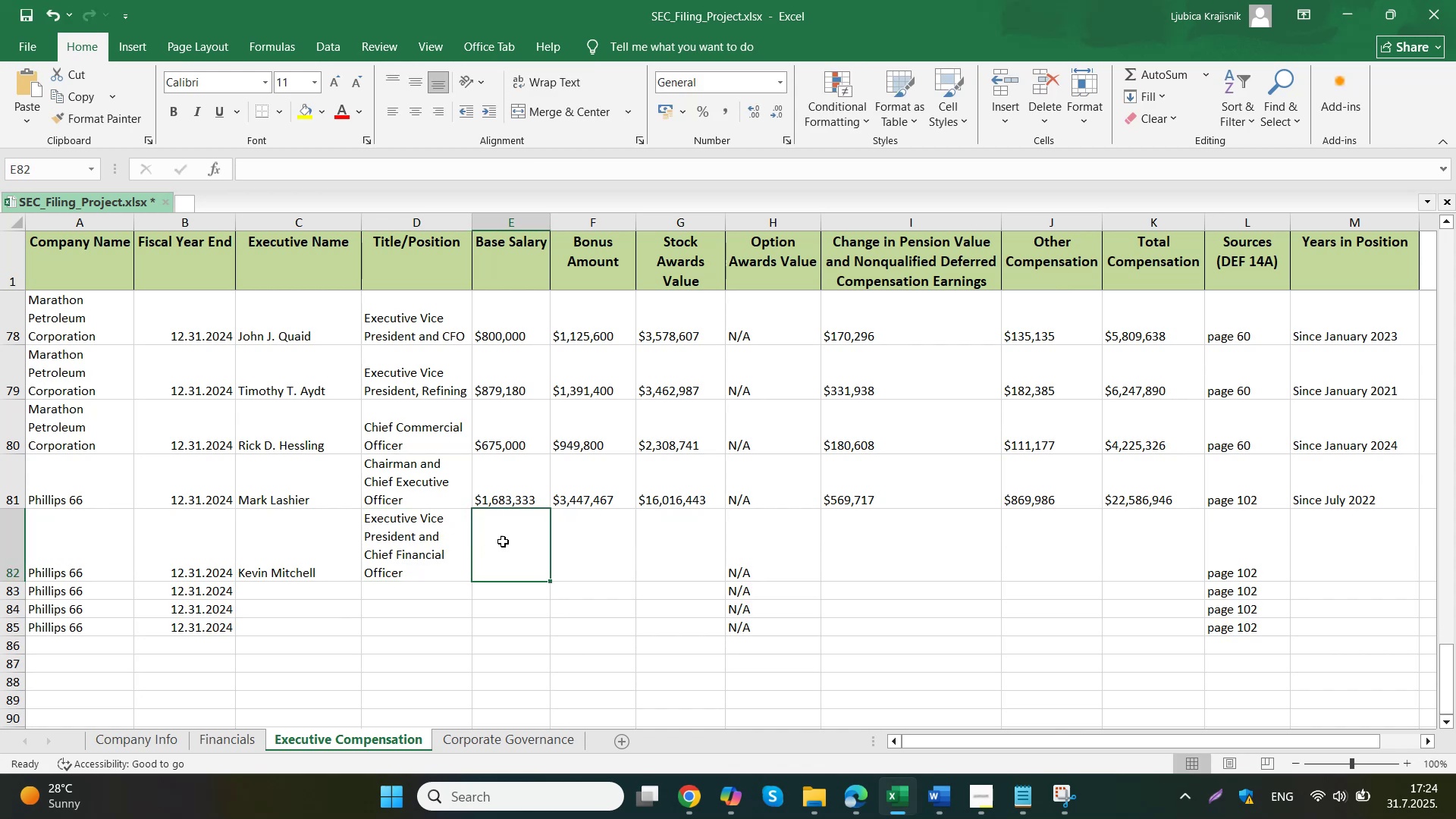 
left_click([428, 566])
 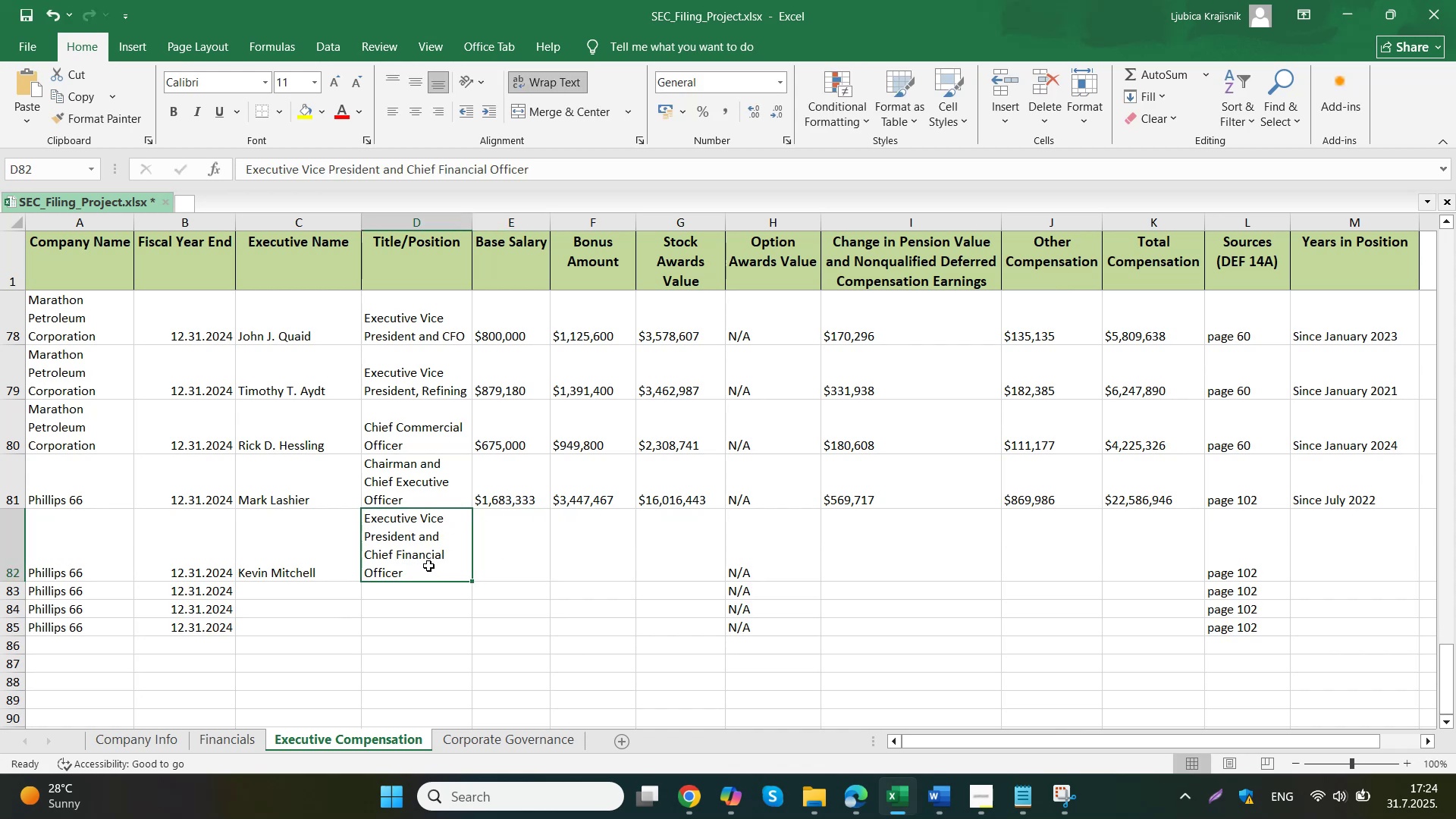 
left_click([488, 561])
 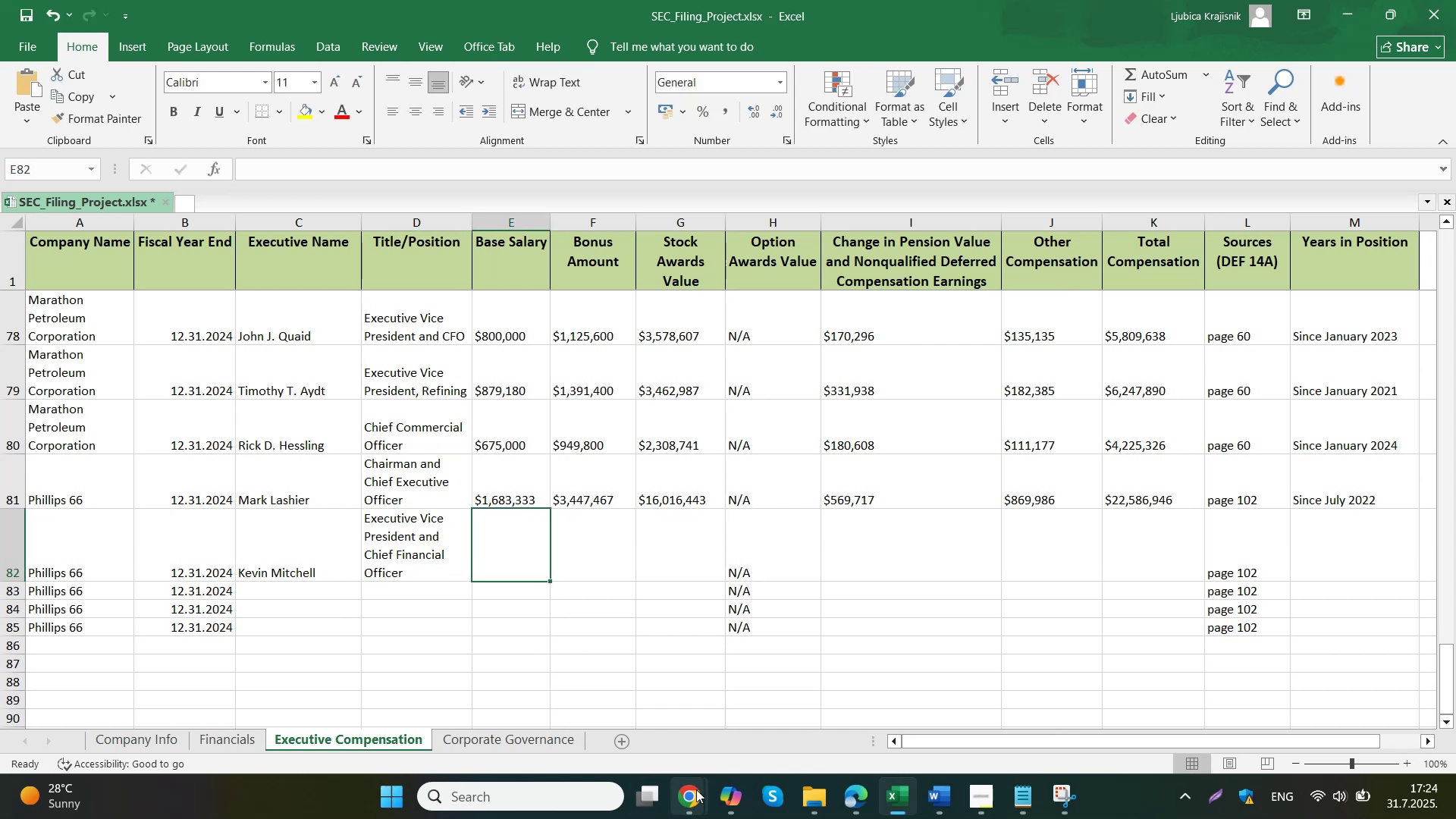 
left_click([631, 701])
 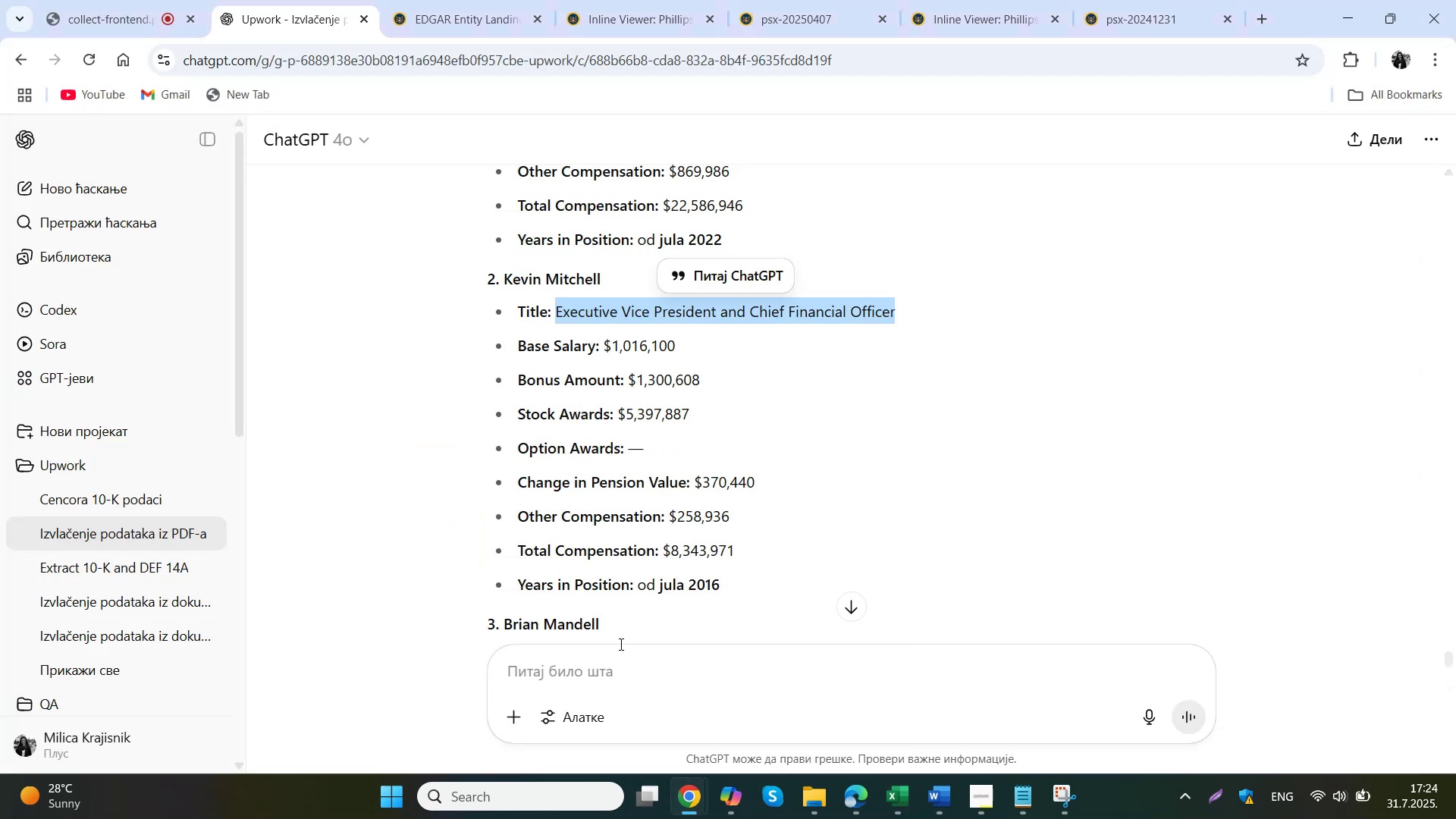 
left_click_drag(start_coordinate=[712, 347], to_coordinate=[605, 352])
 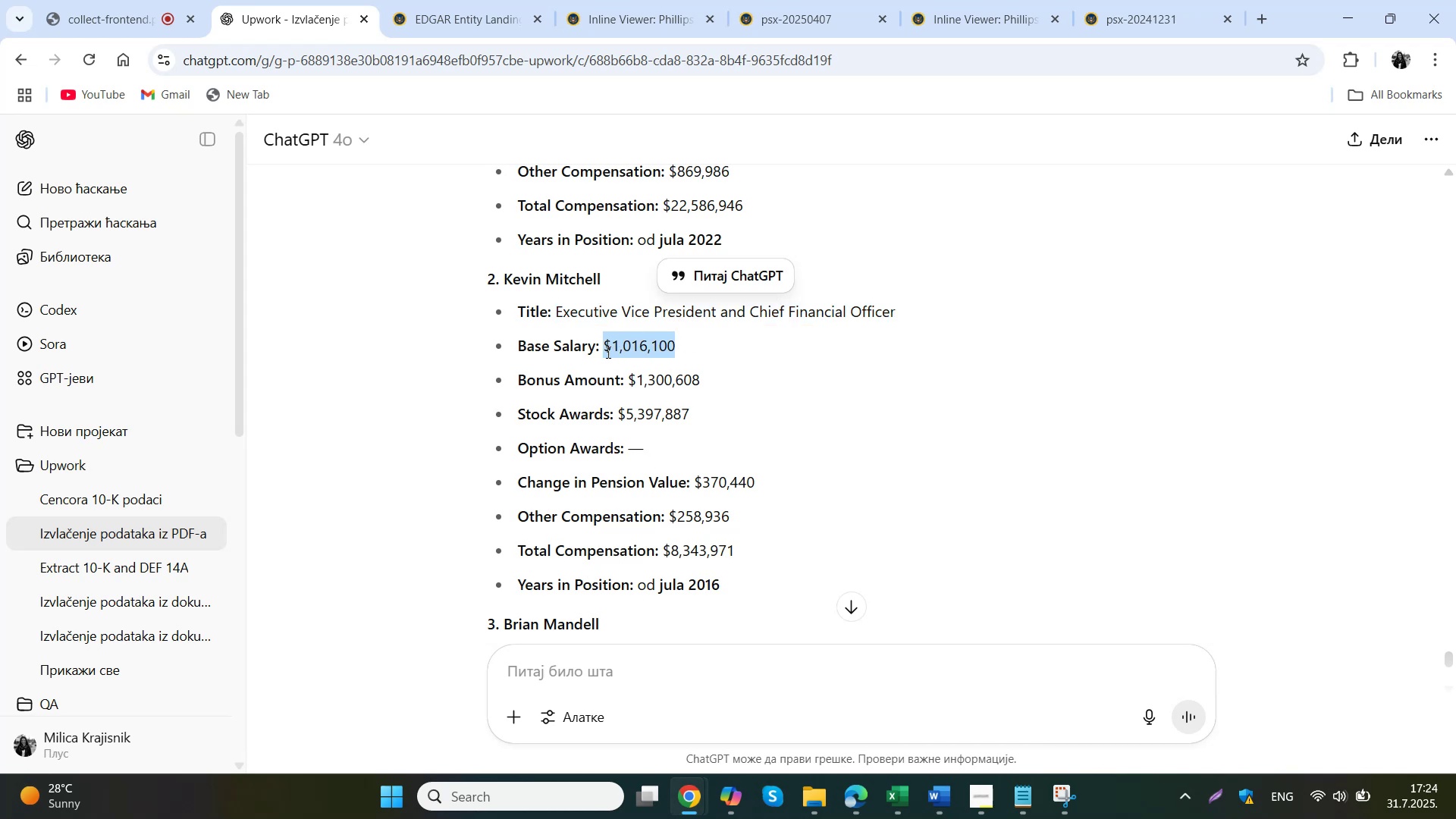 
key(Control+C)
 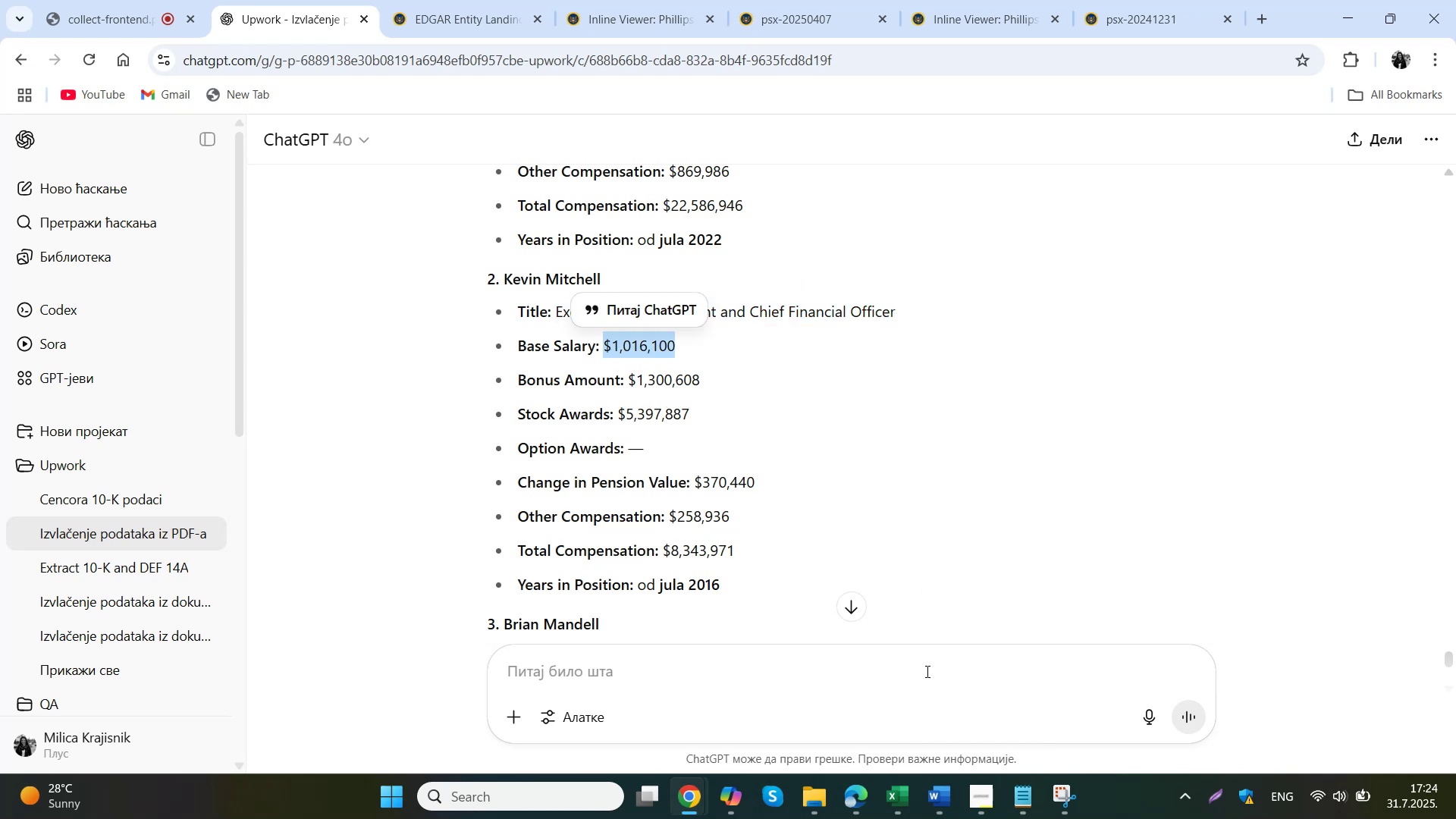 
left_click([900, 804])
 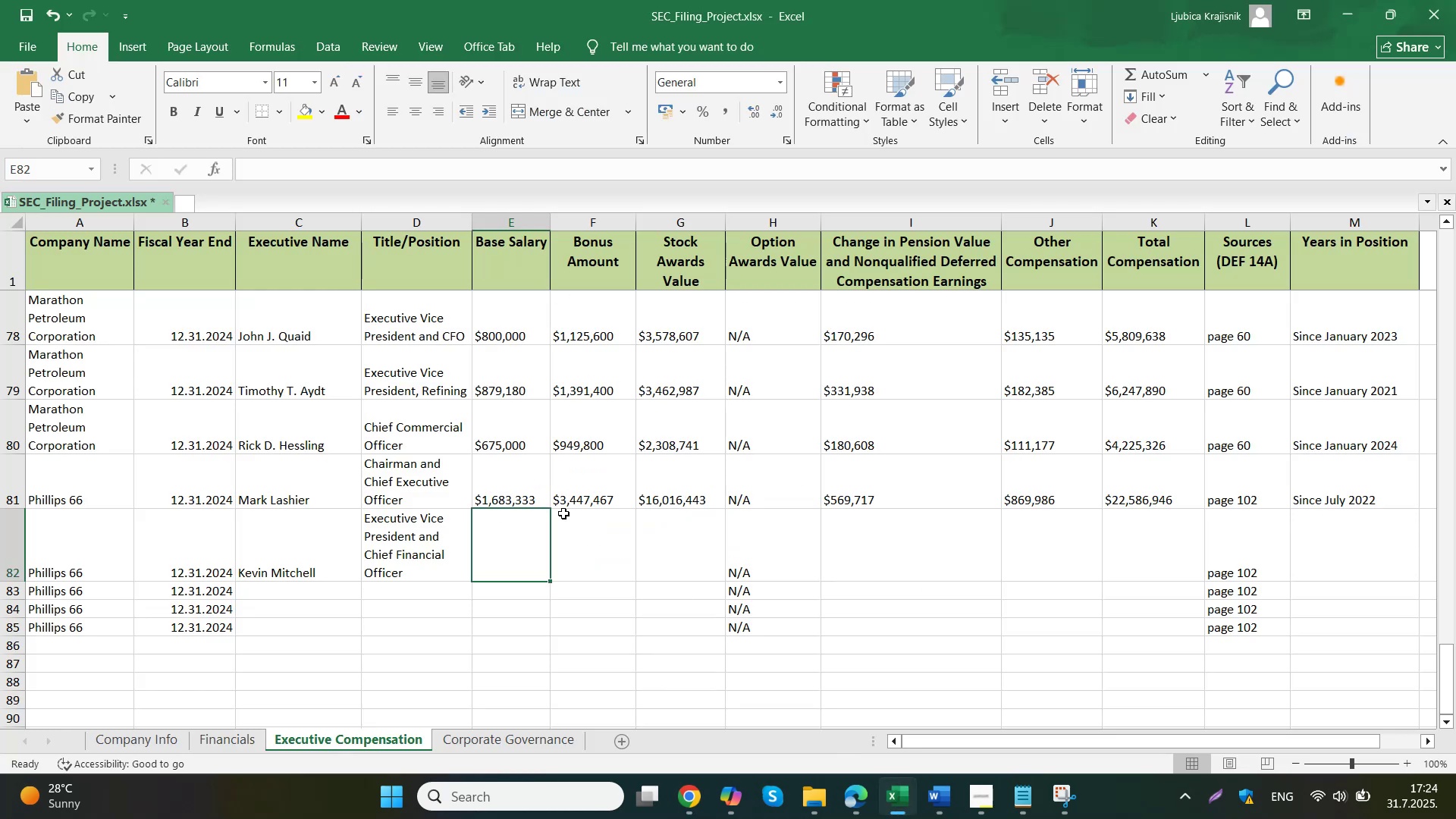 
key(Control+ControlLeft)
 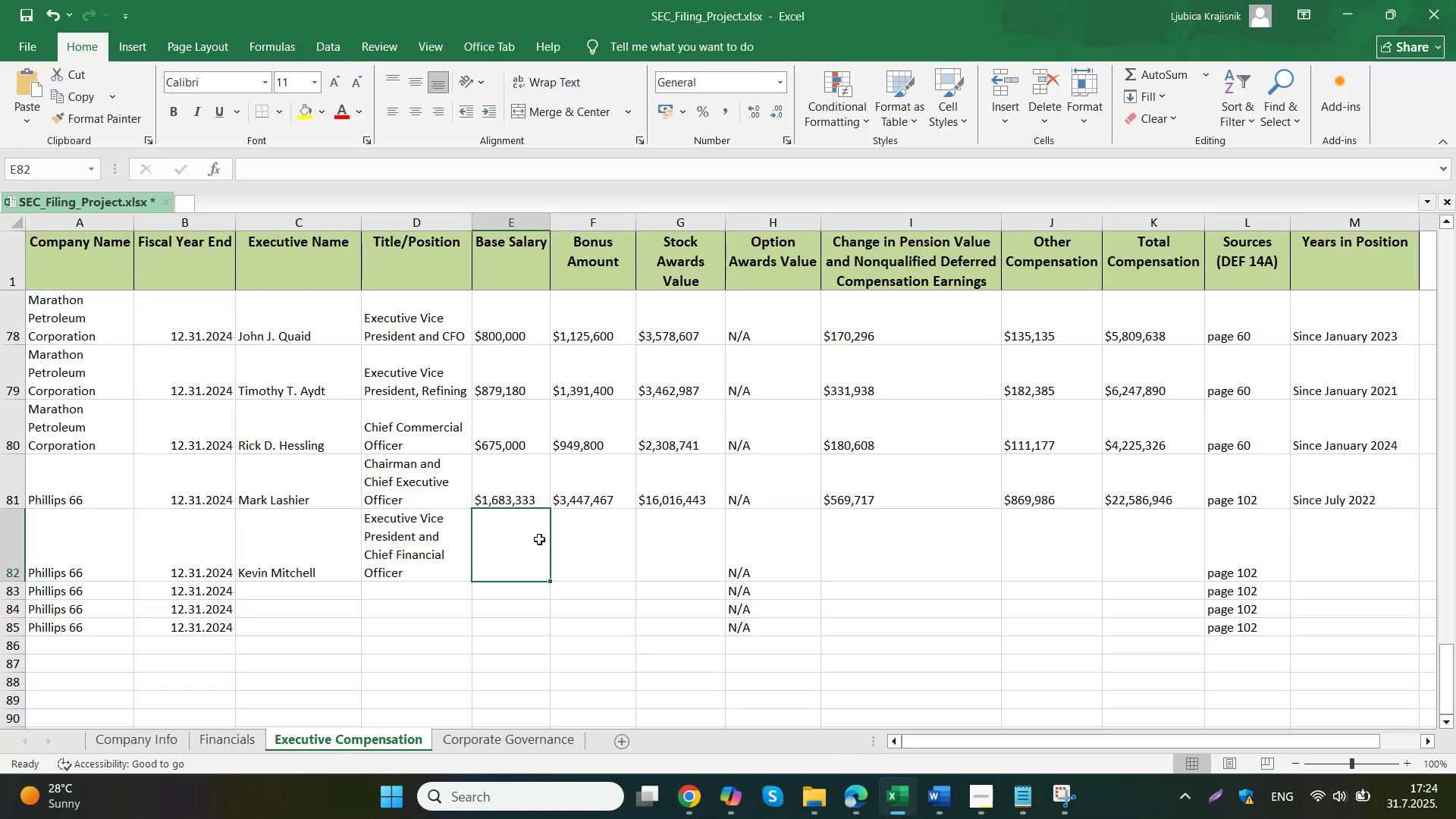 
key(Control+V)
 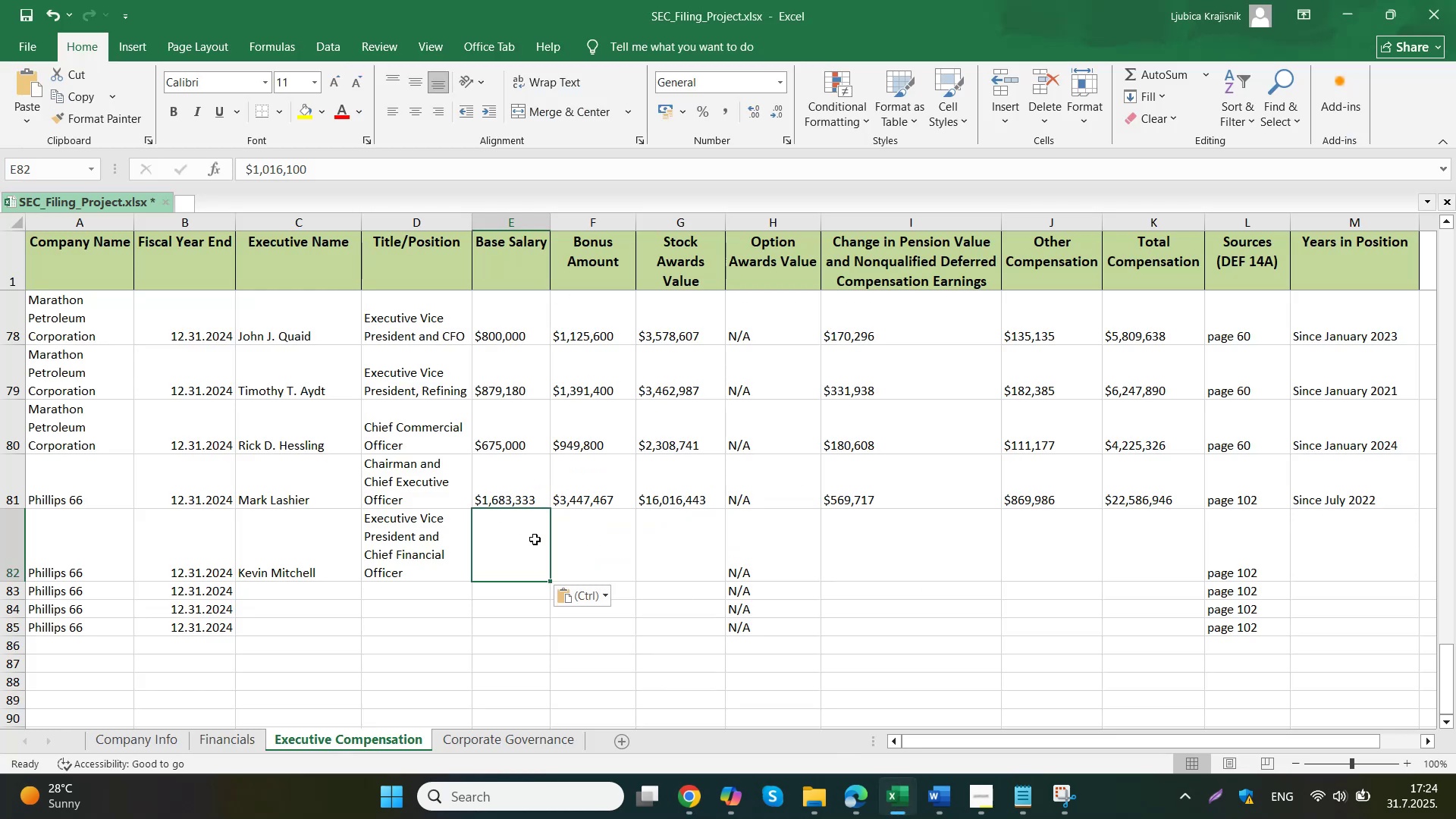 
key(Tab)
 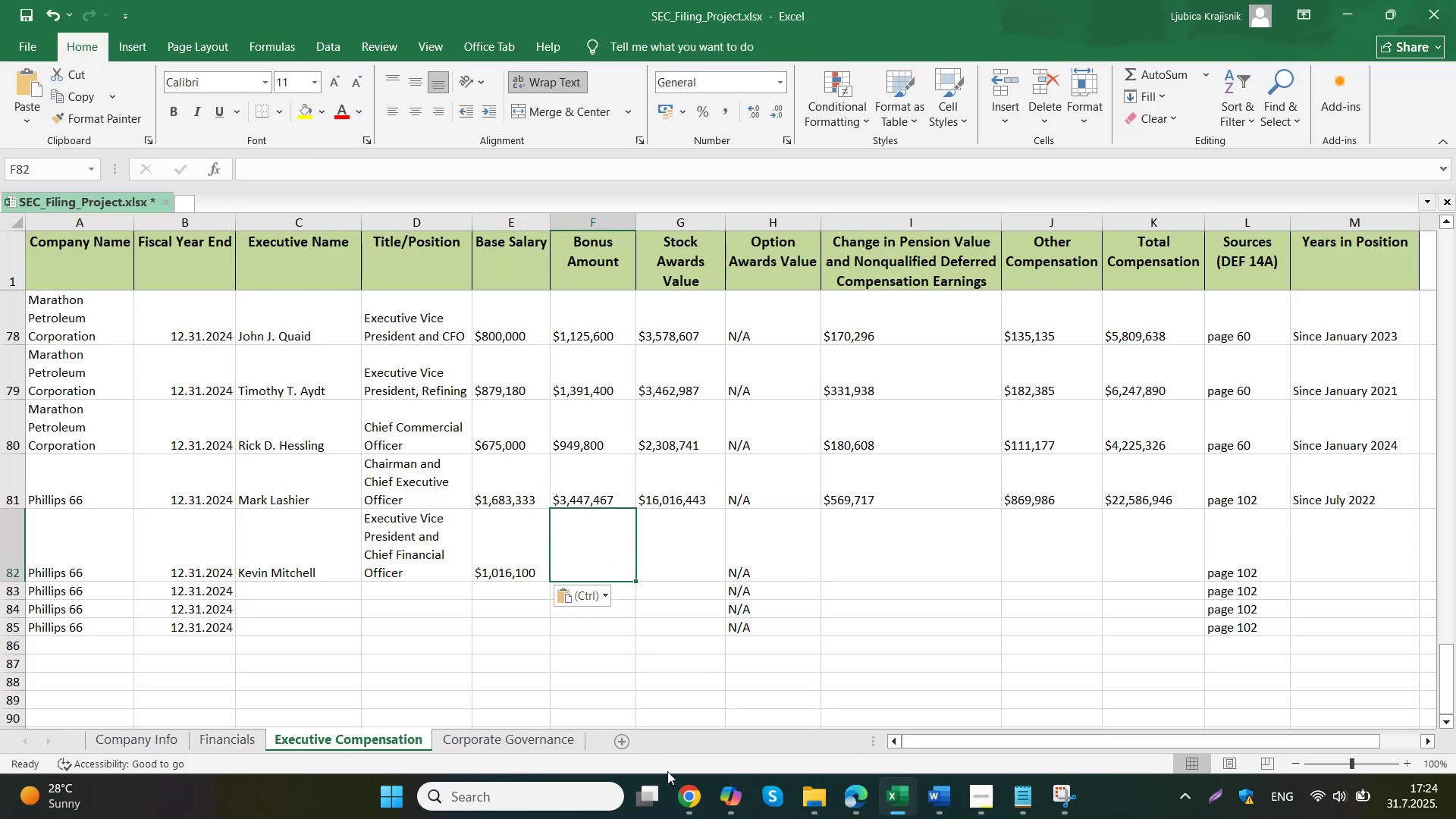 
left_click([632, 714])
 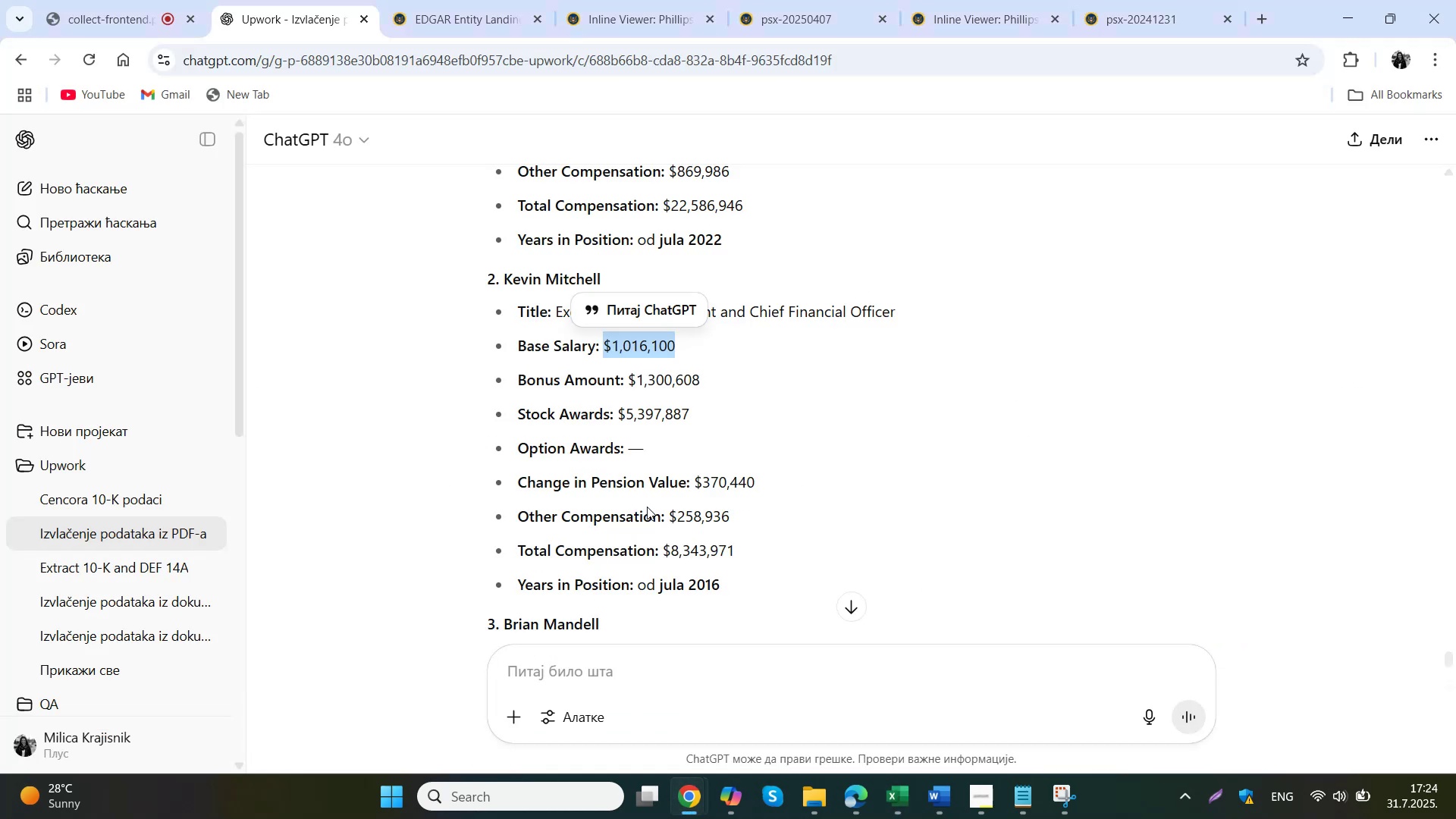 
left_click_drag(start_coordinate=[721, 392], to_coordinate=[628, 391])
 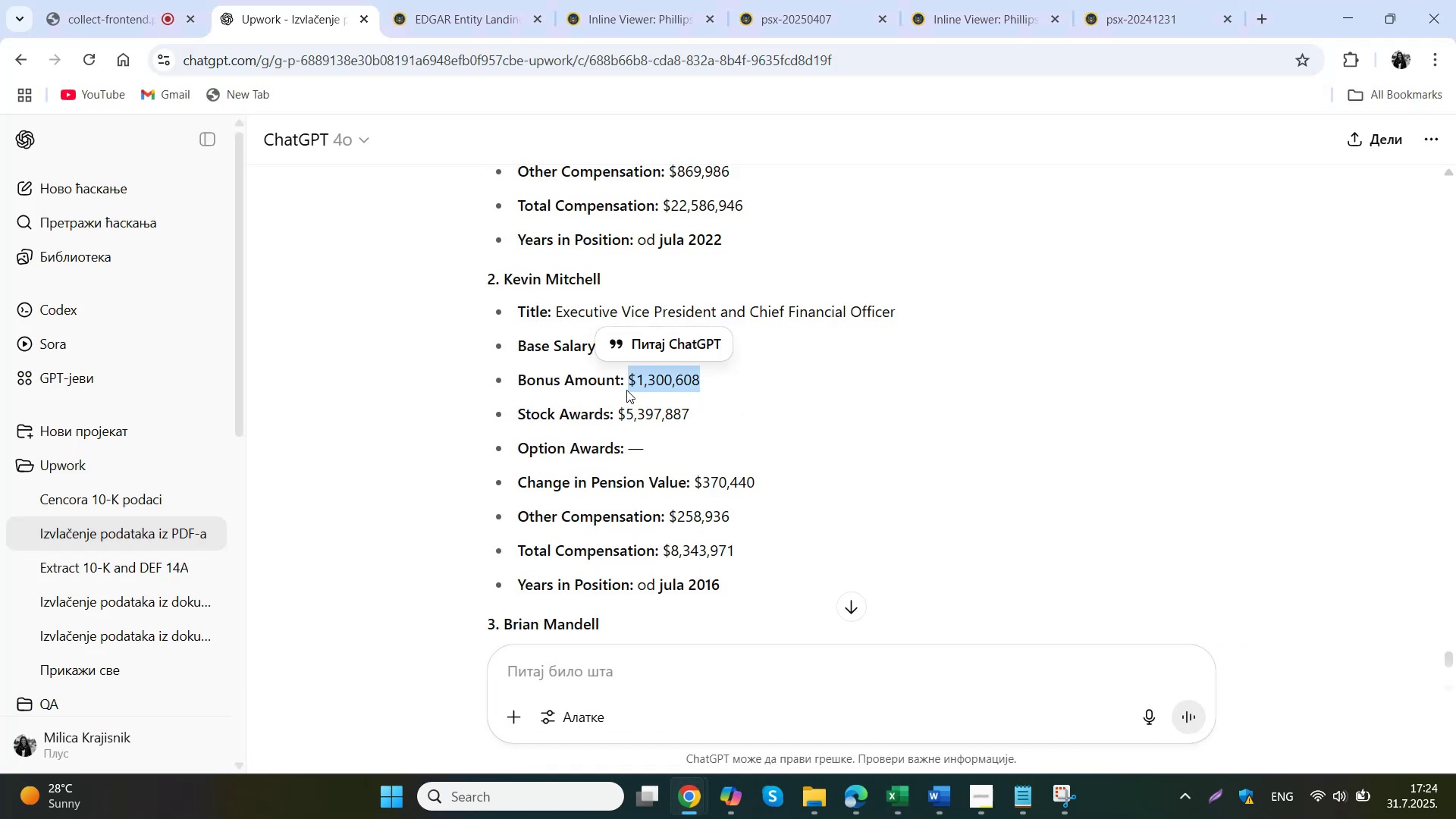 
key(Control+C)
 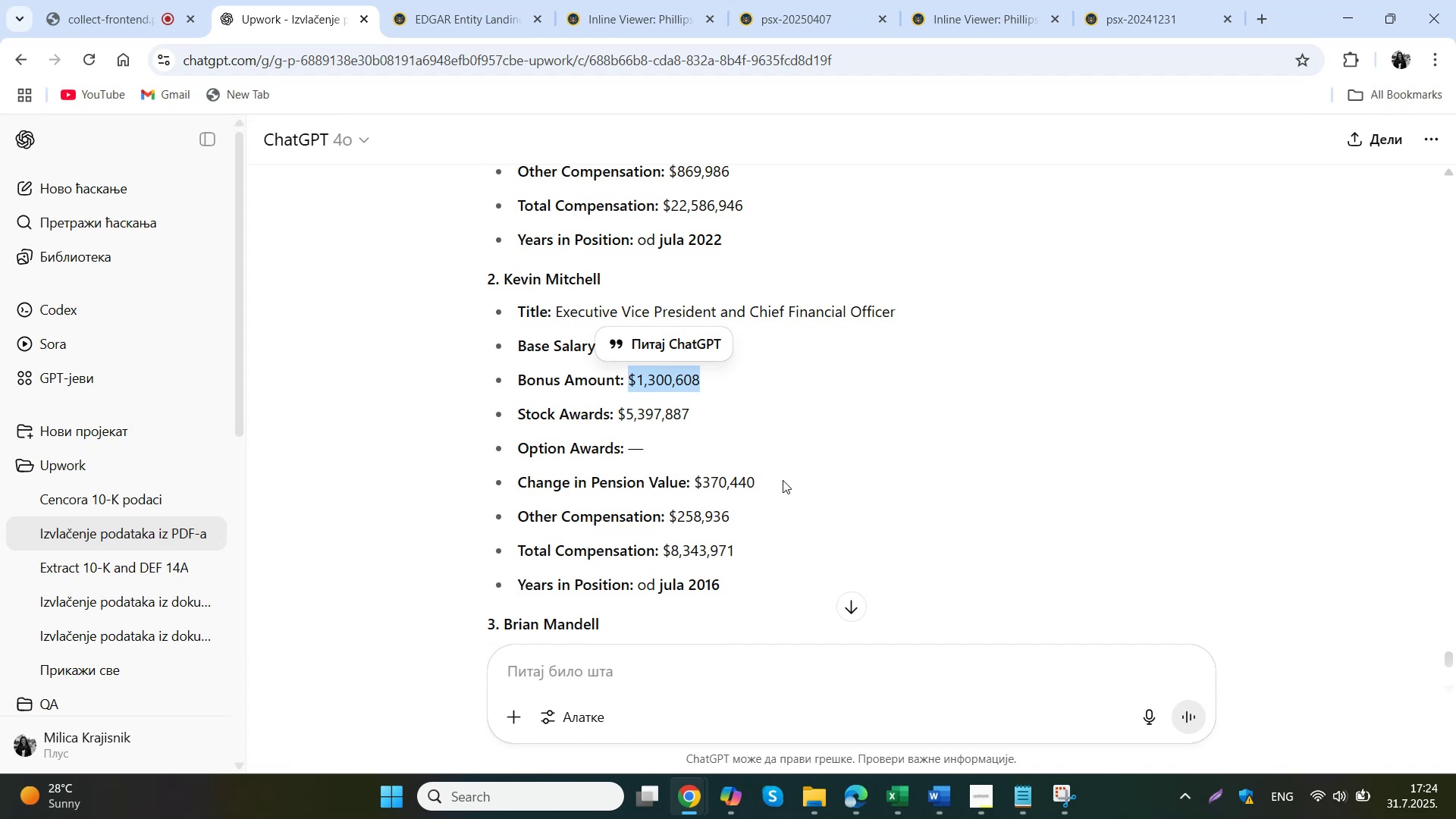 
scroll: coordinate [857, 559], scroll_direction: up, amount: 2.0
 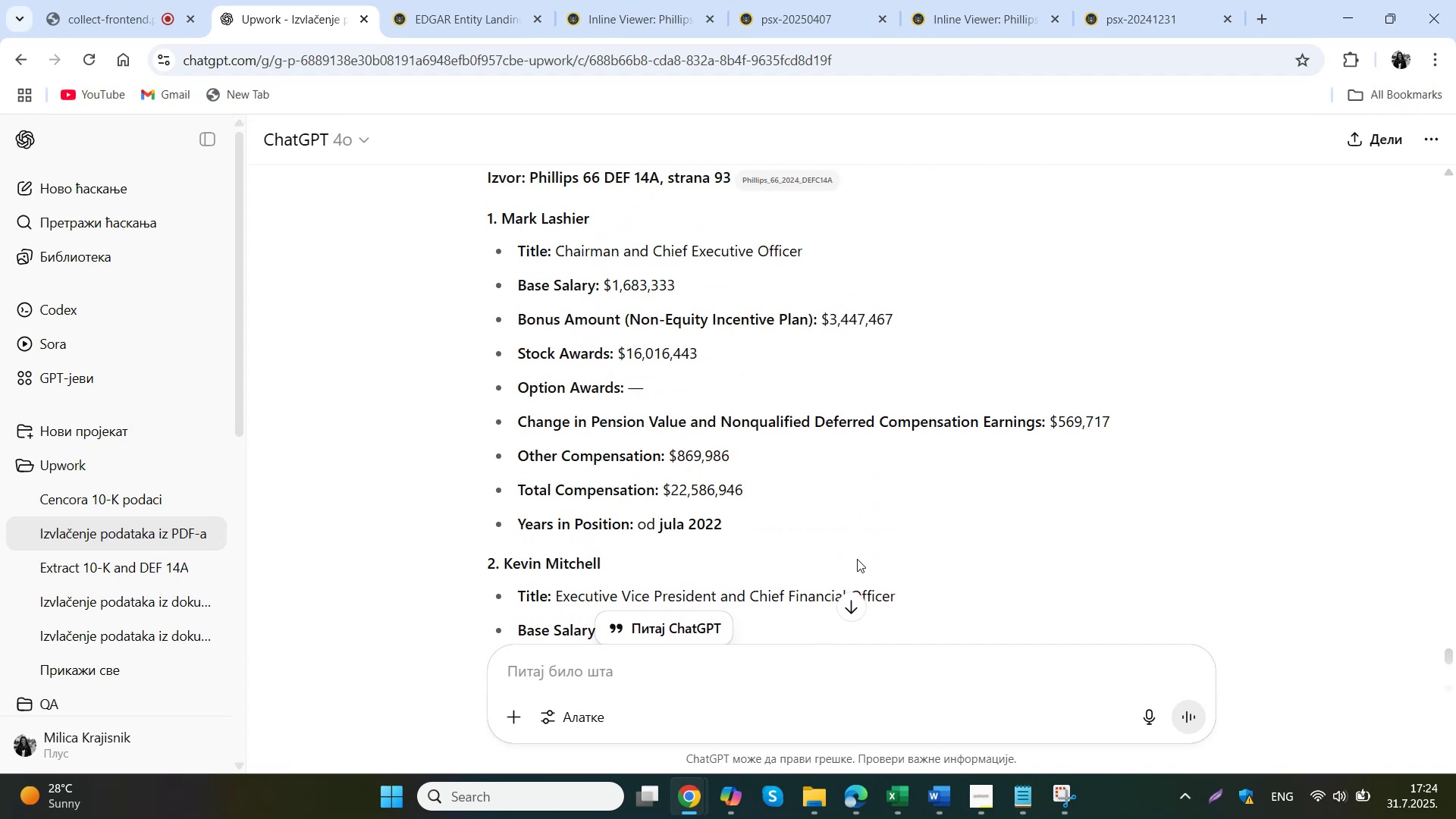 
scroll: coordinate [857, 559], scroll_direction: down, amount: 1.0
 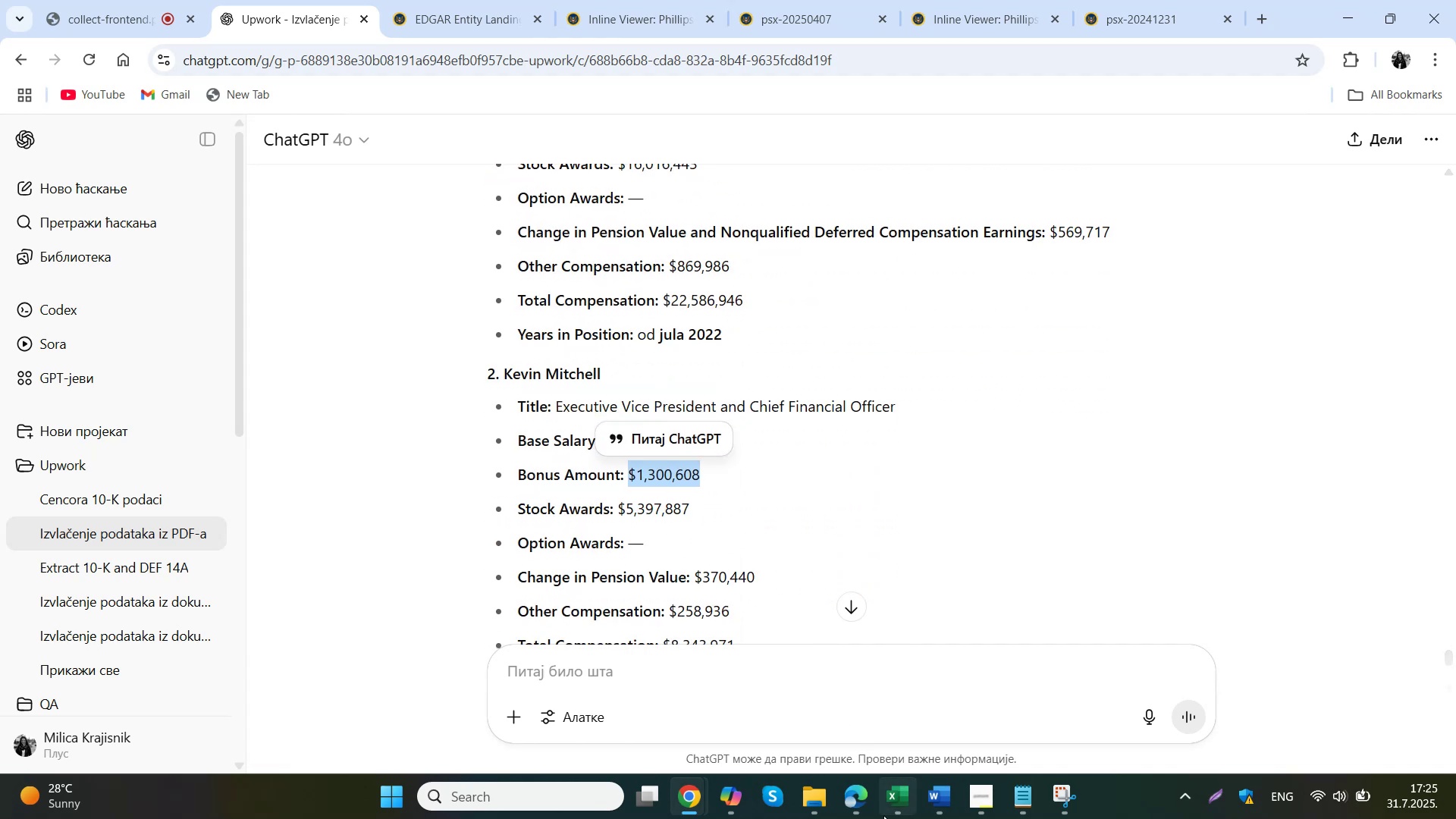 
mouse_move([821, 701])
 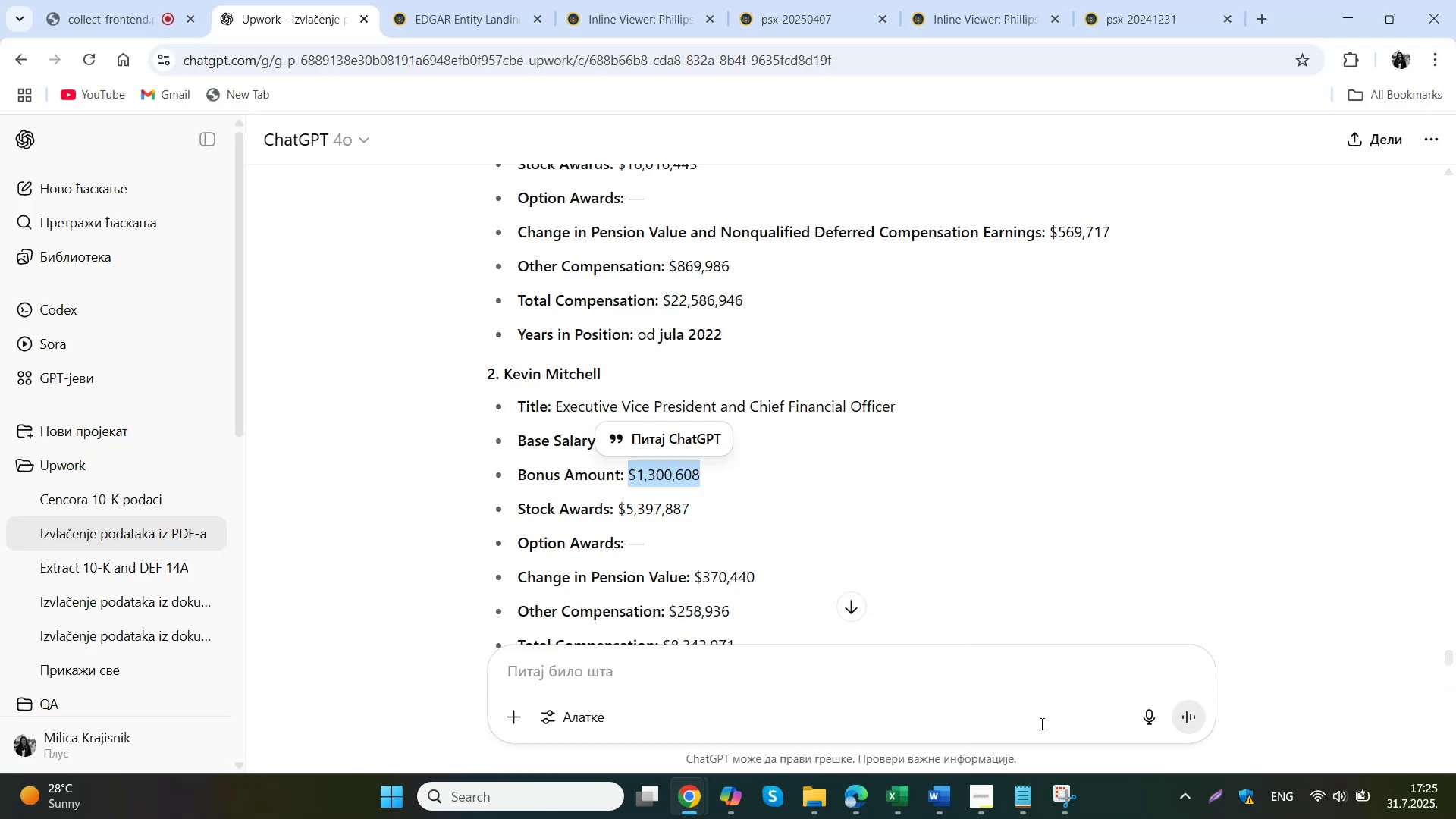 
left_click([912, 799])
 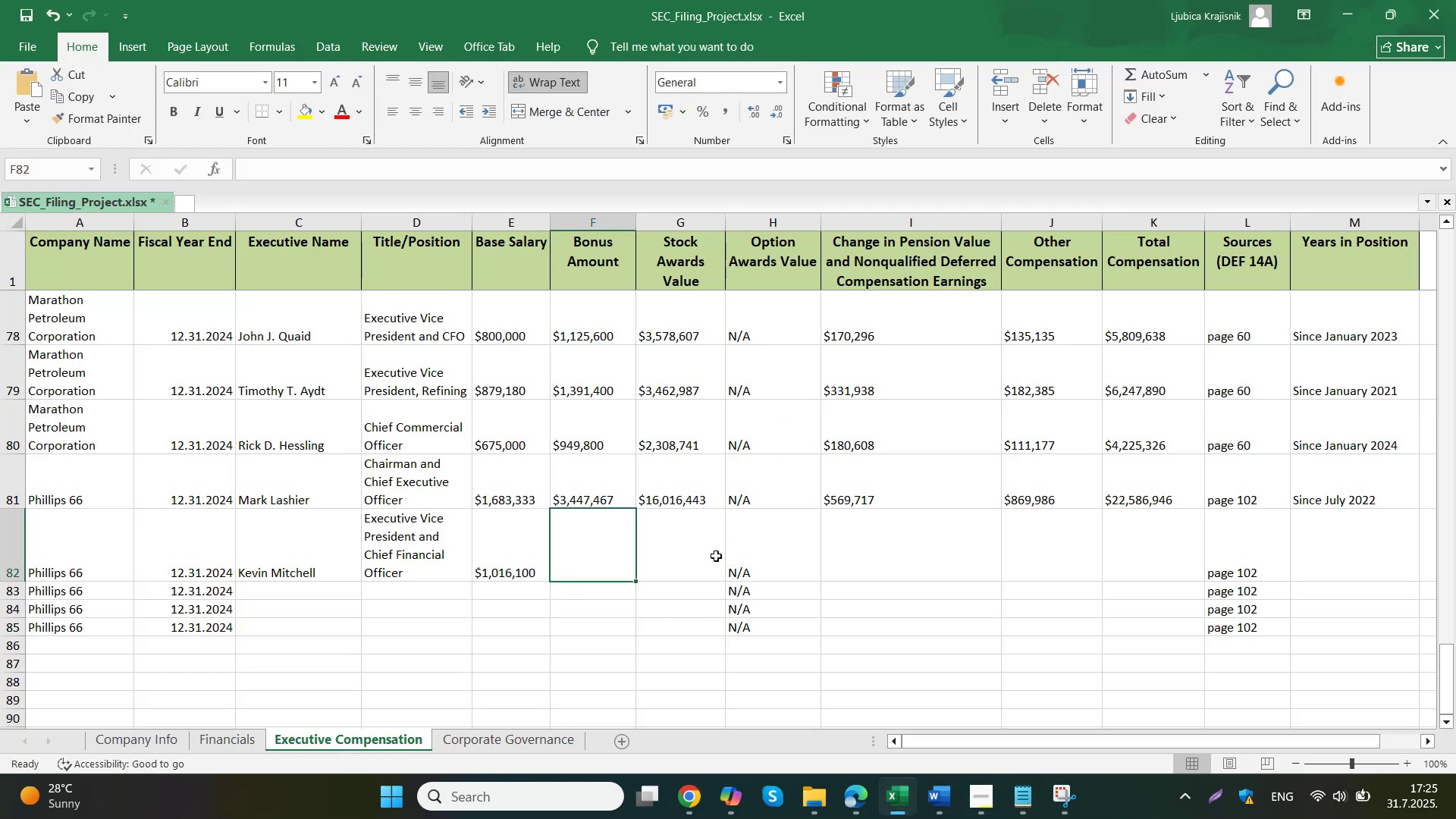 
double_click([593, 535])
 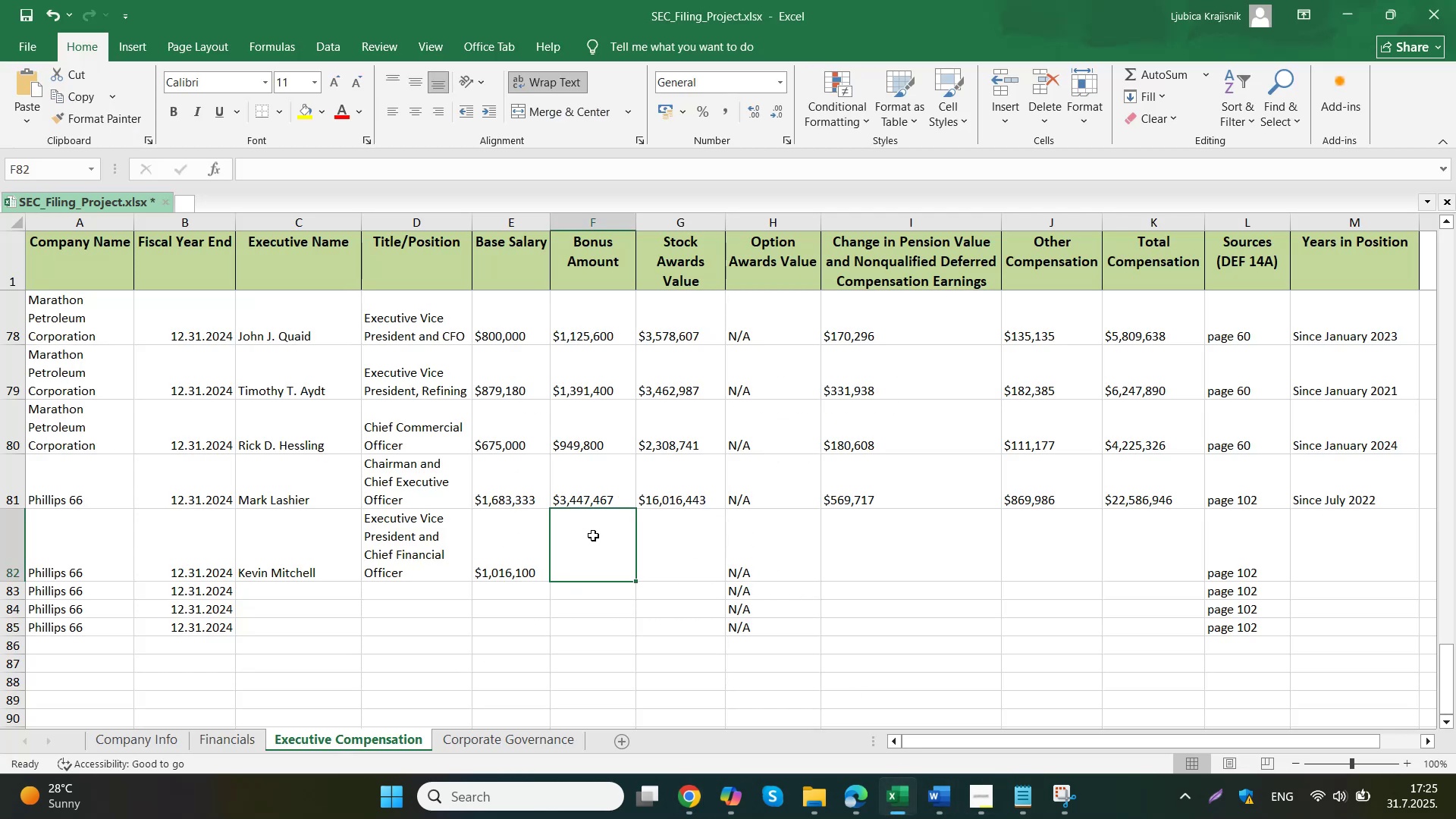 
key(Control+ControlLeft)
 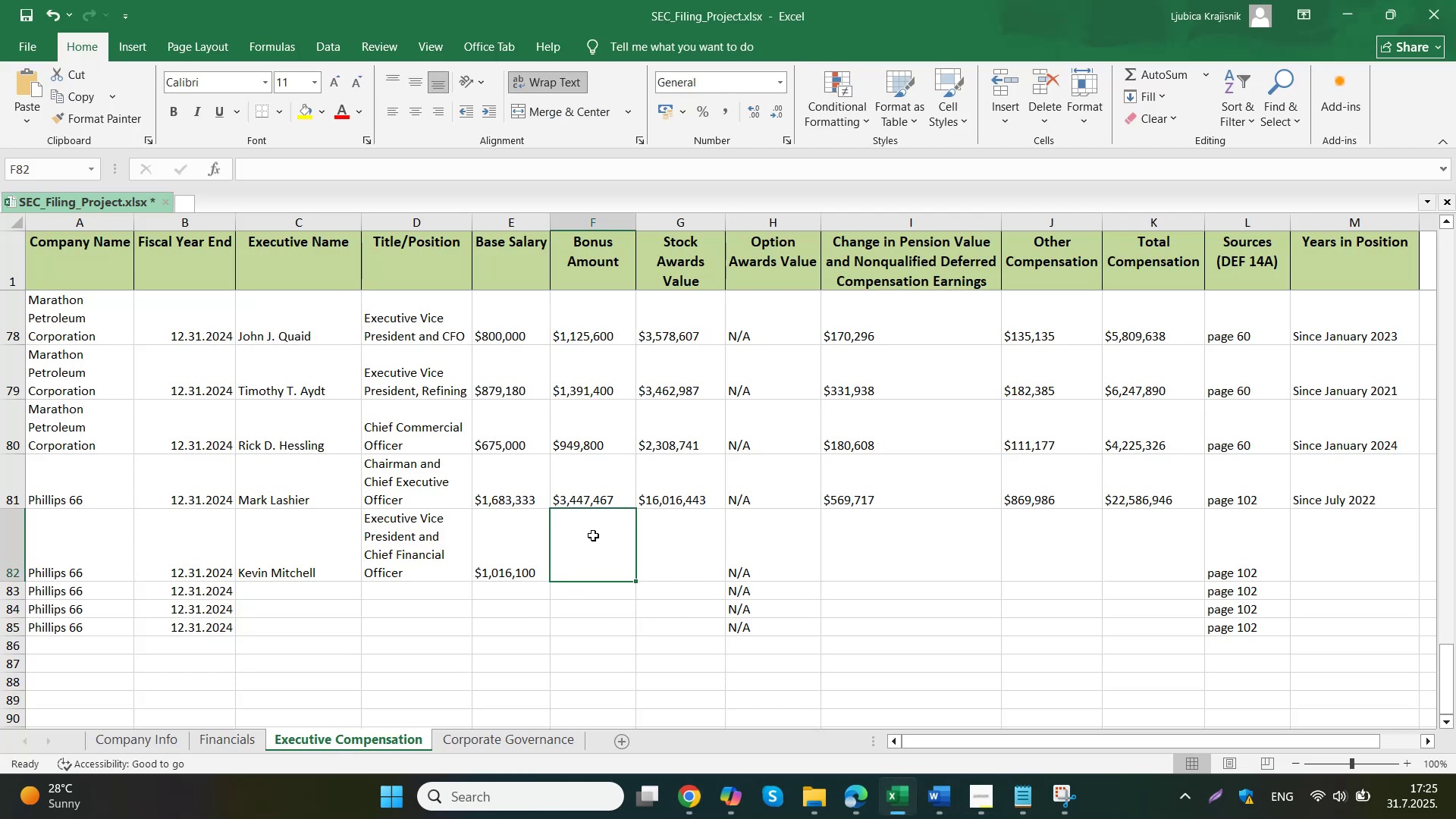 
key(Control+V)
 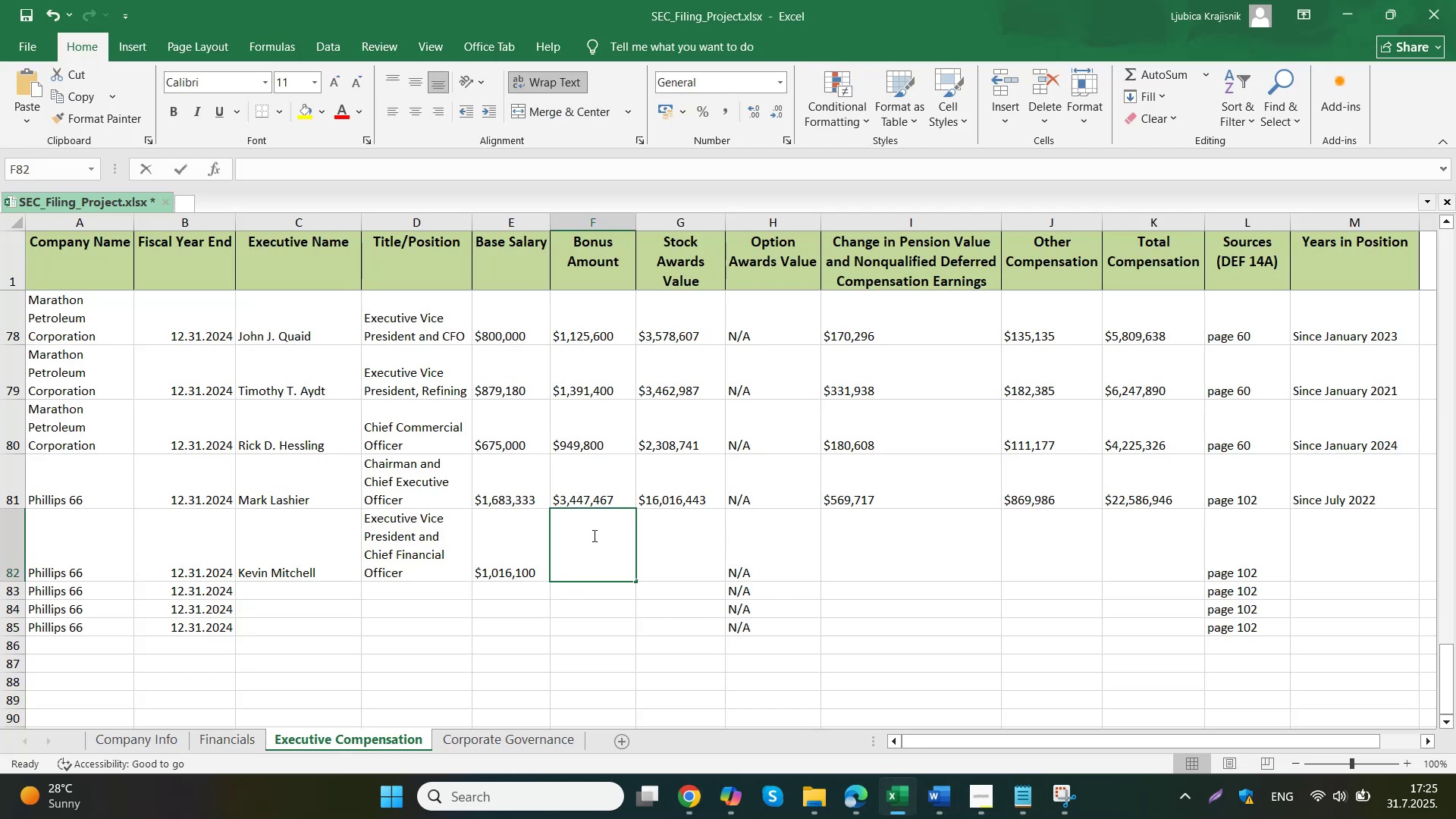 
triple_click([685, 538])
 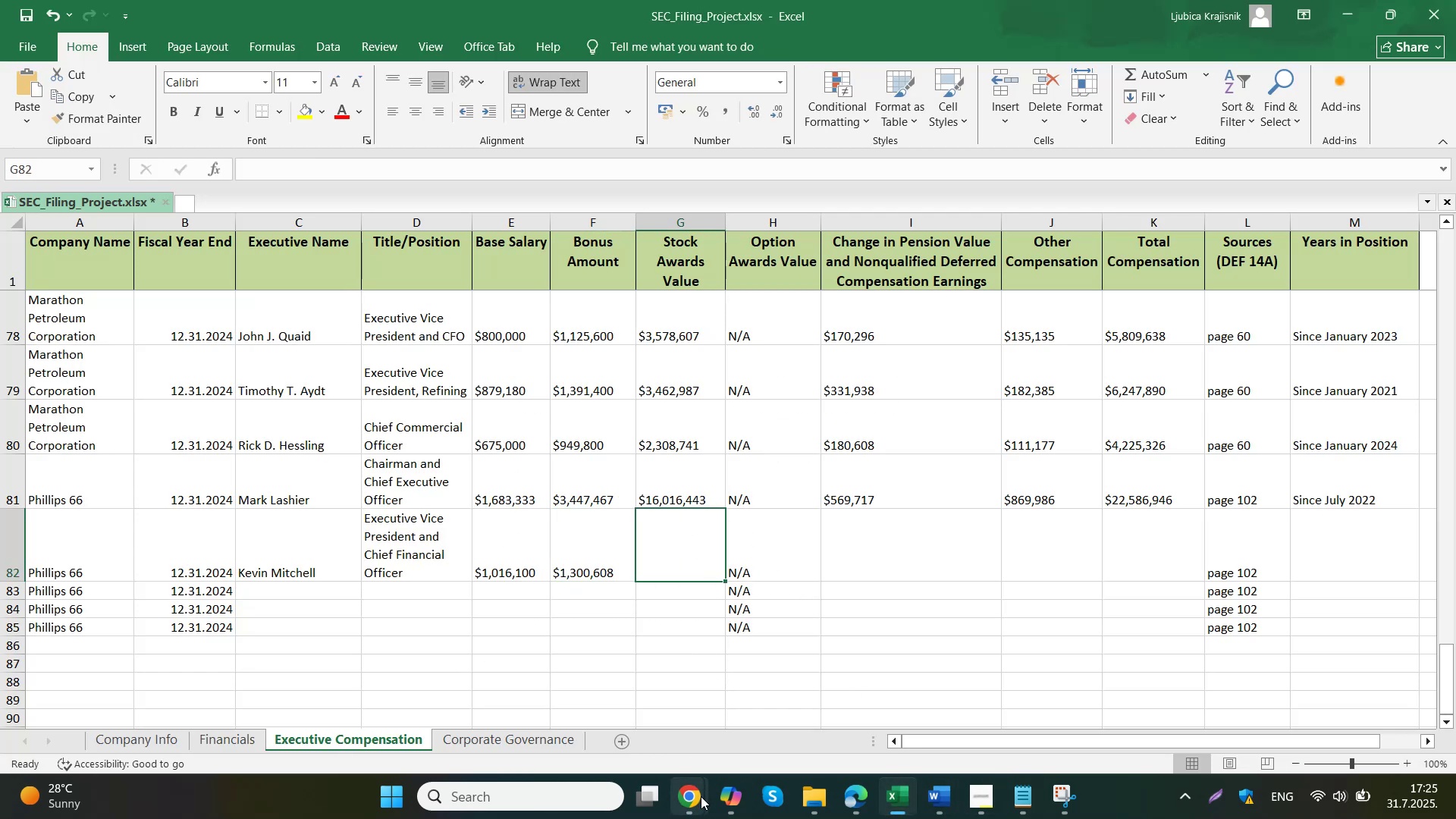 
left_click([630, 699])
 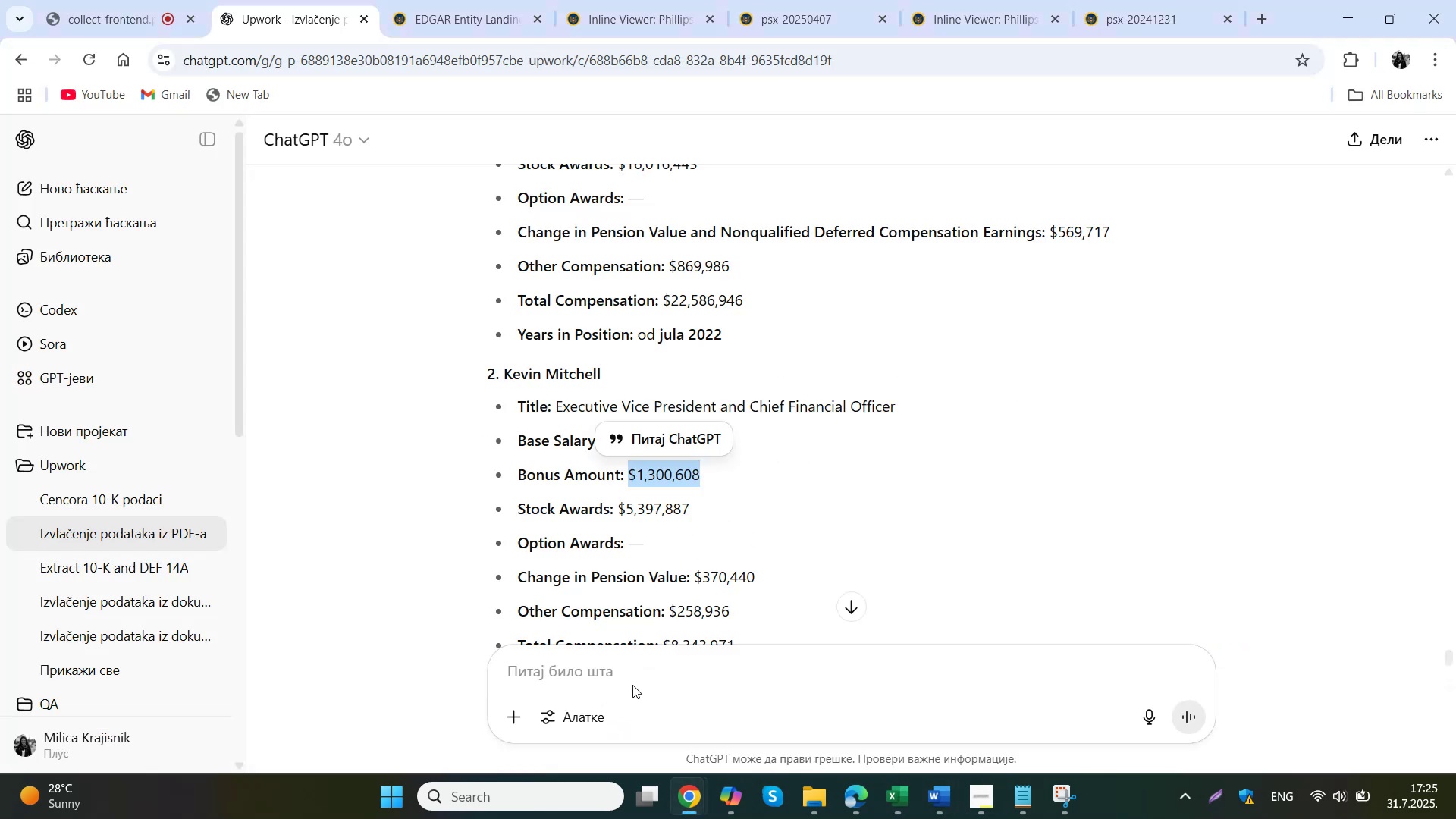 
left_click_drag(start_coordinate=[735, 497], to_coordinate=[618, 502])
 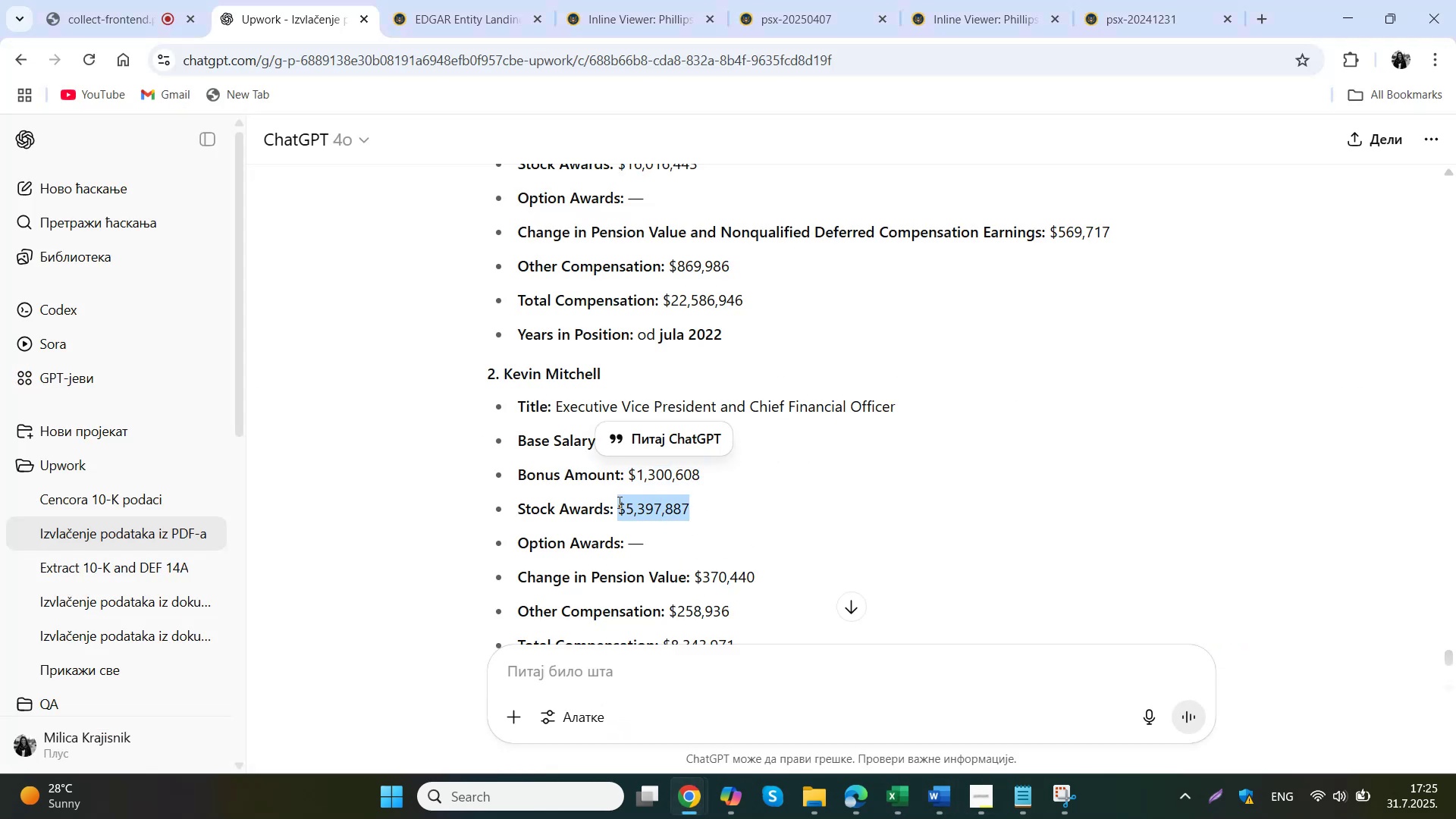 
key(Control+ControlLeft)
 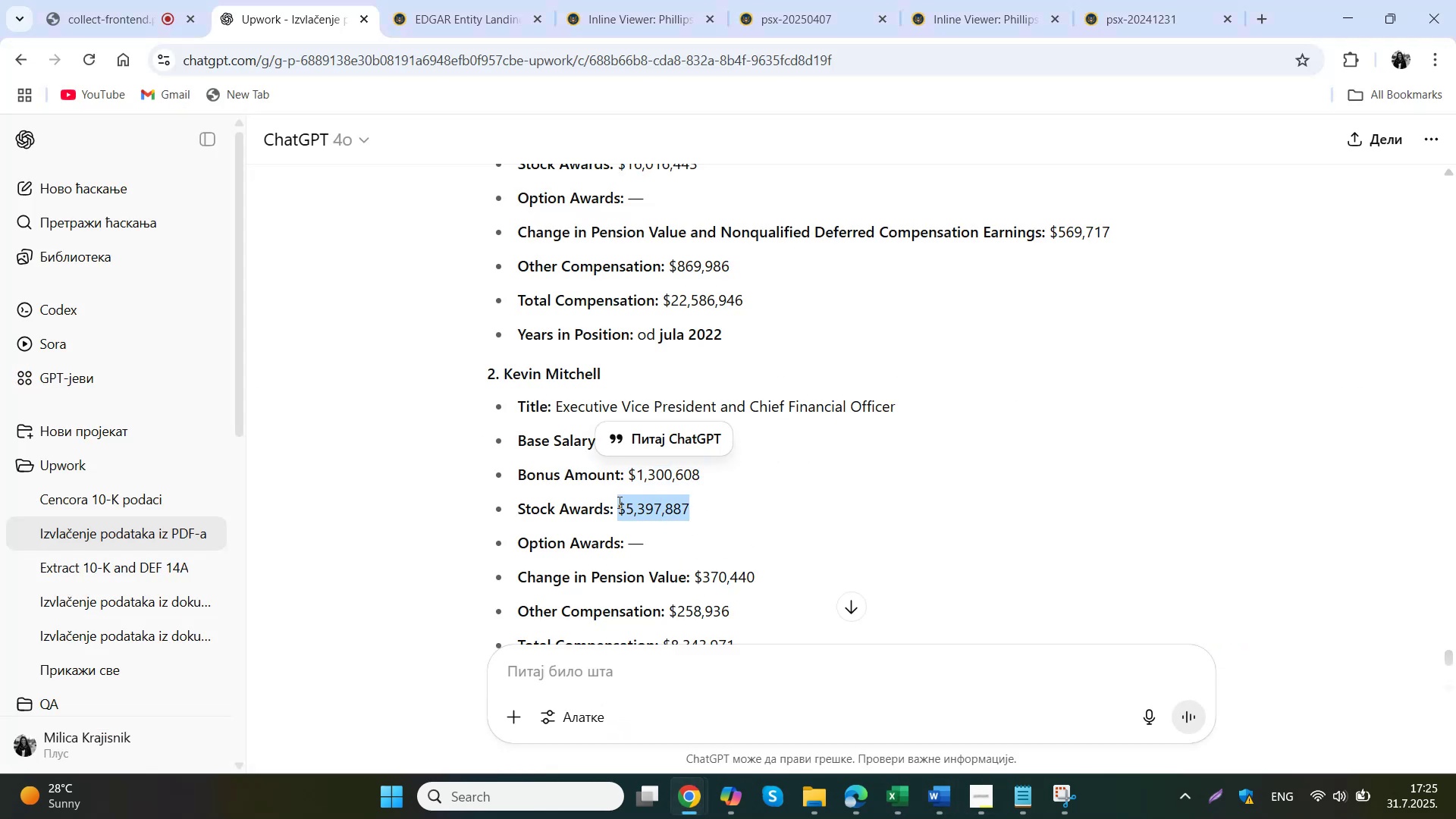 
key(Control+C)
 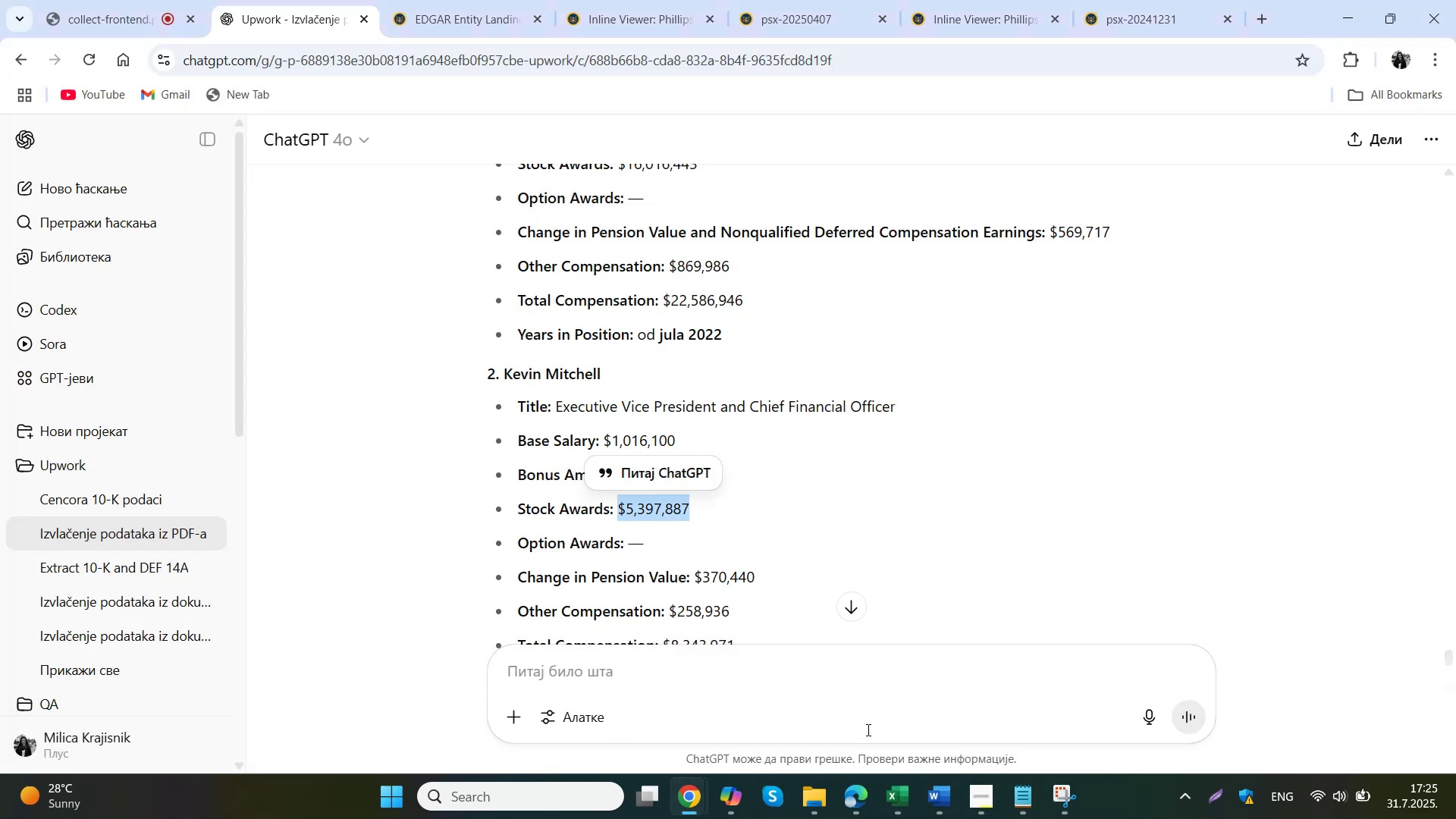 
left_click([891, 797])
 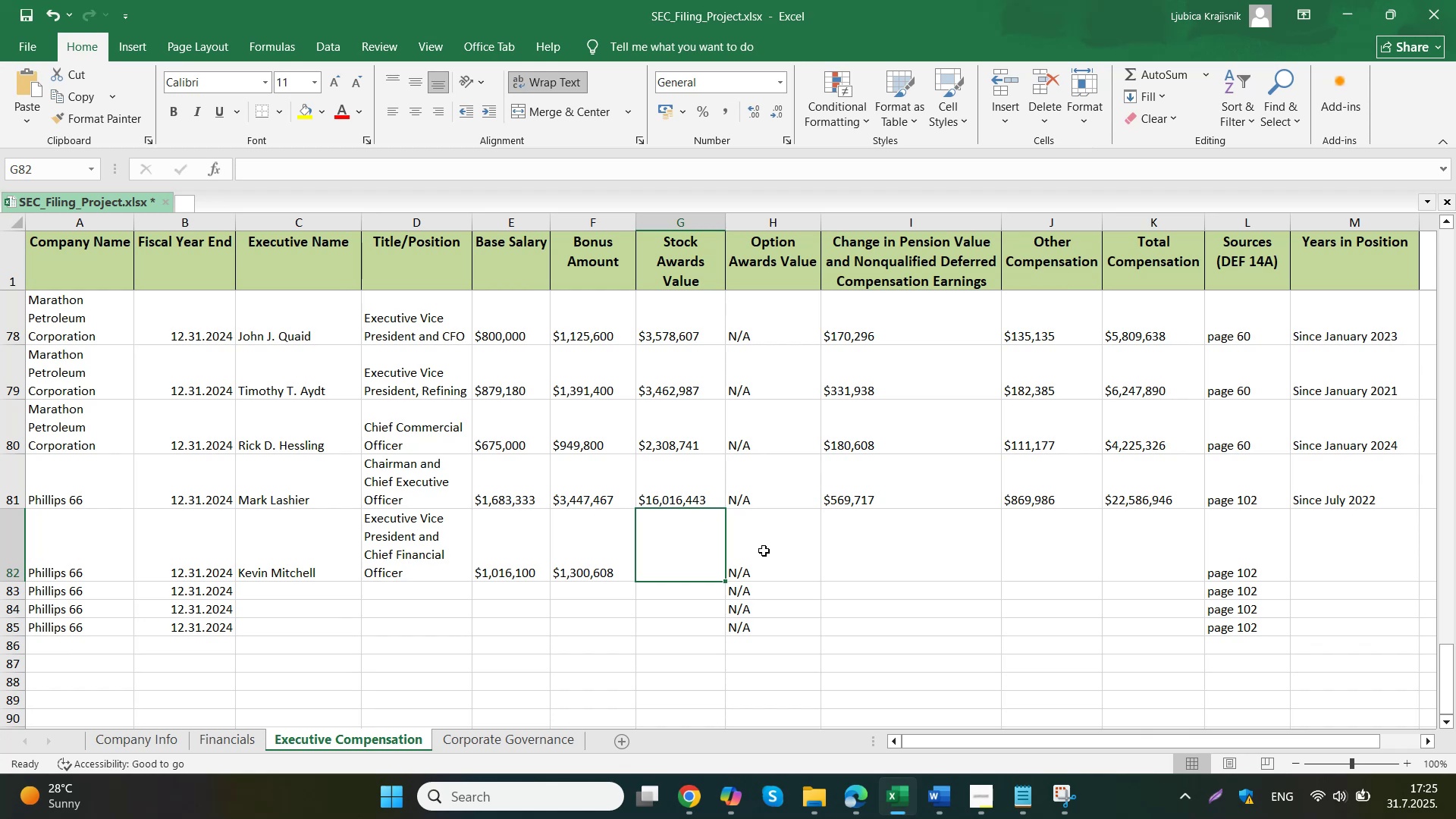 
double_click([695, 549])
 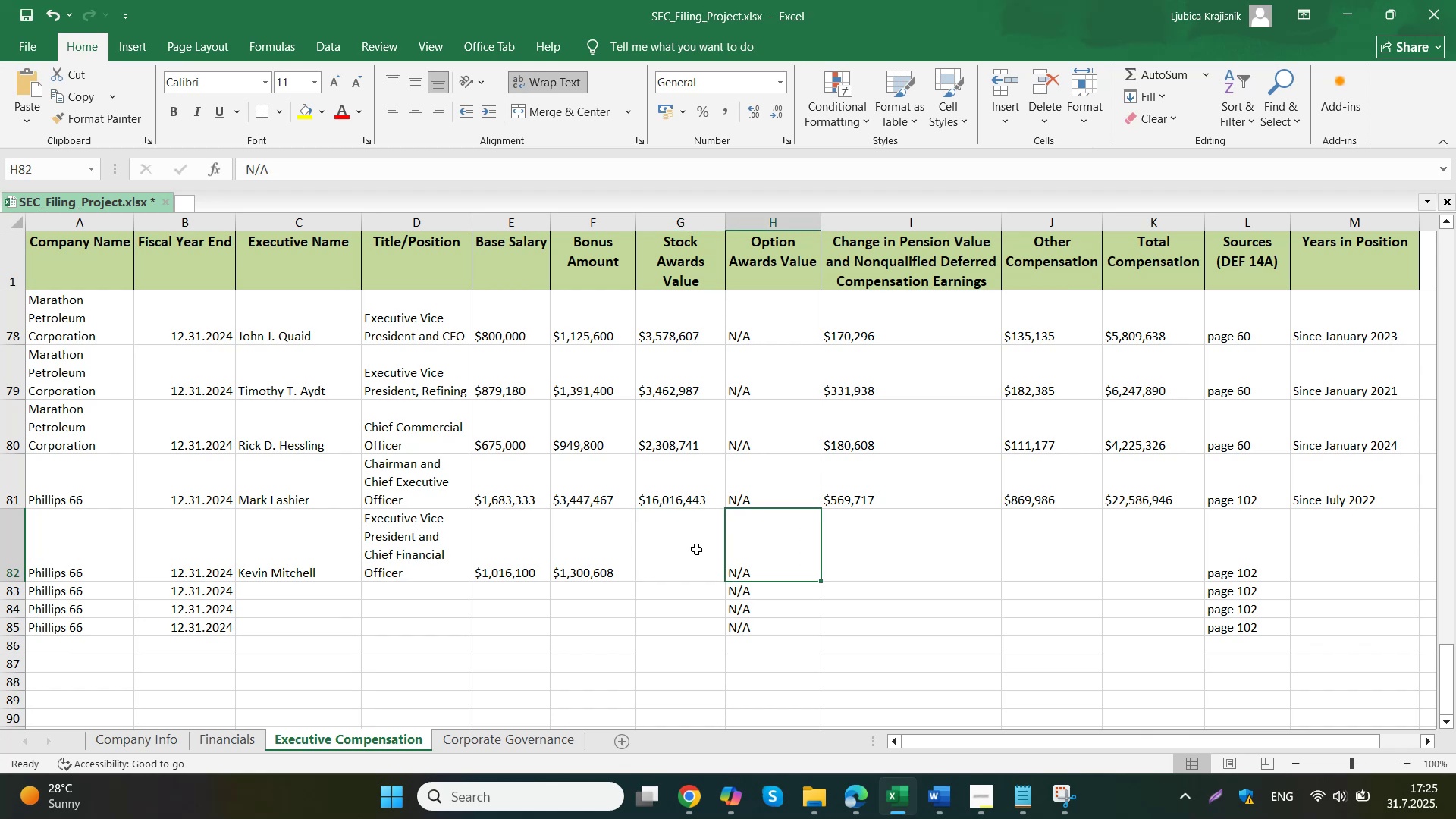 
triple_click([695, 549])
 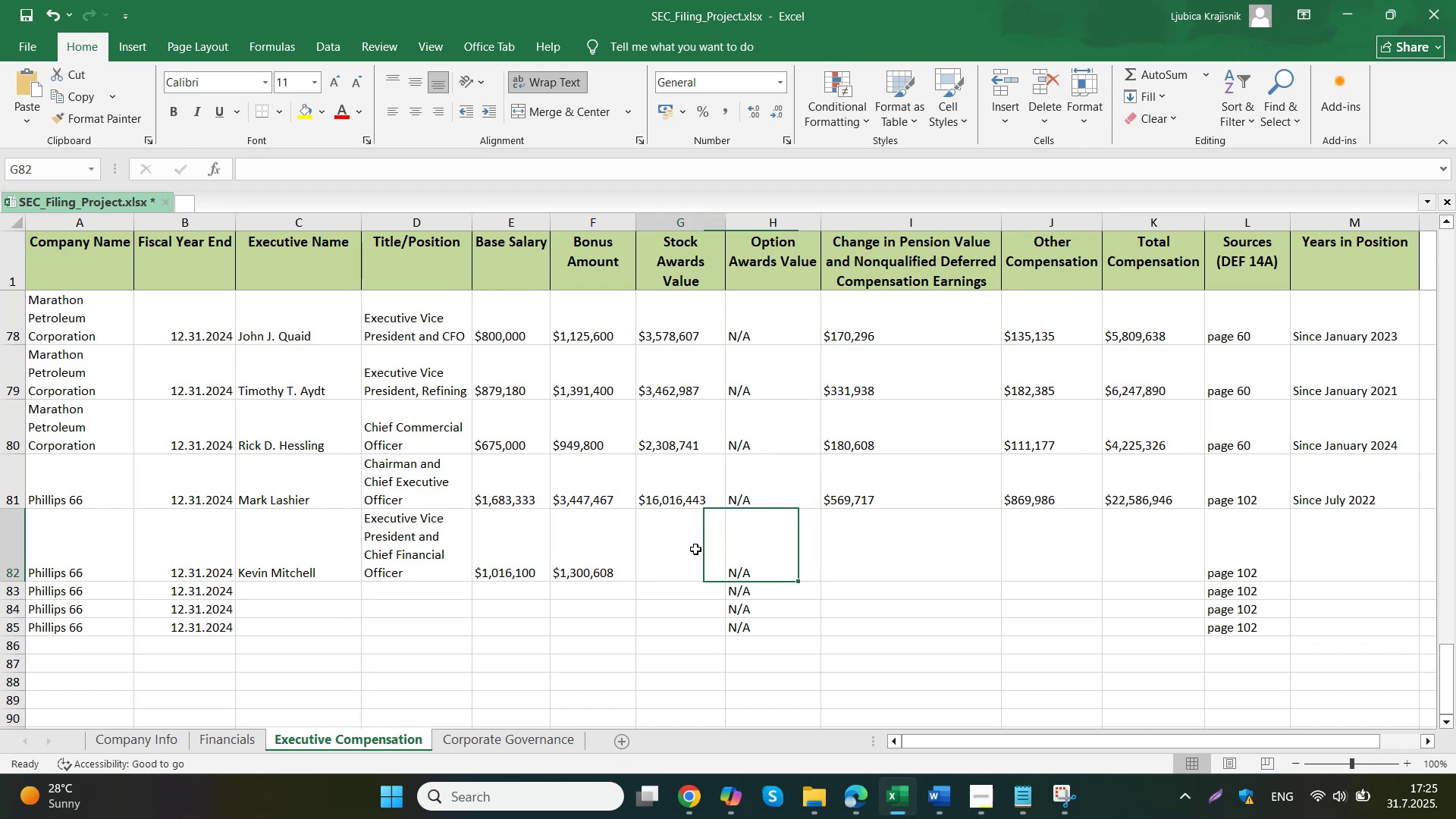 
key(Control+ControlLeft)
 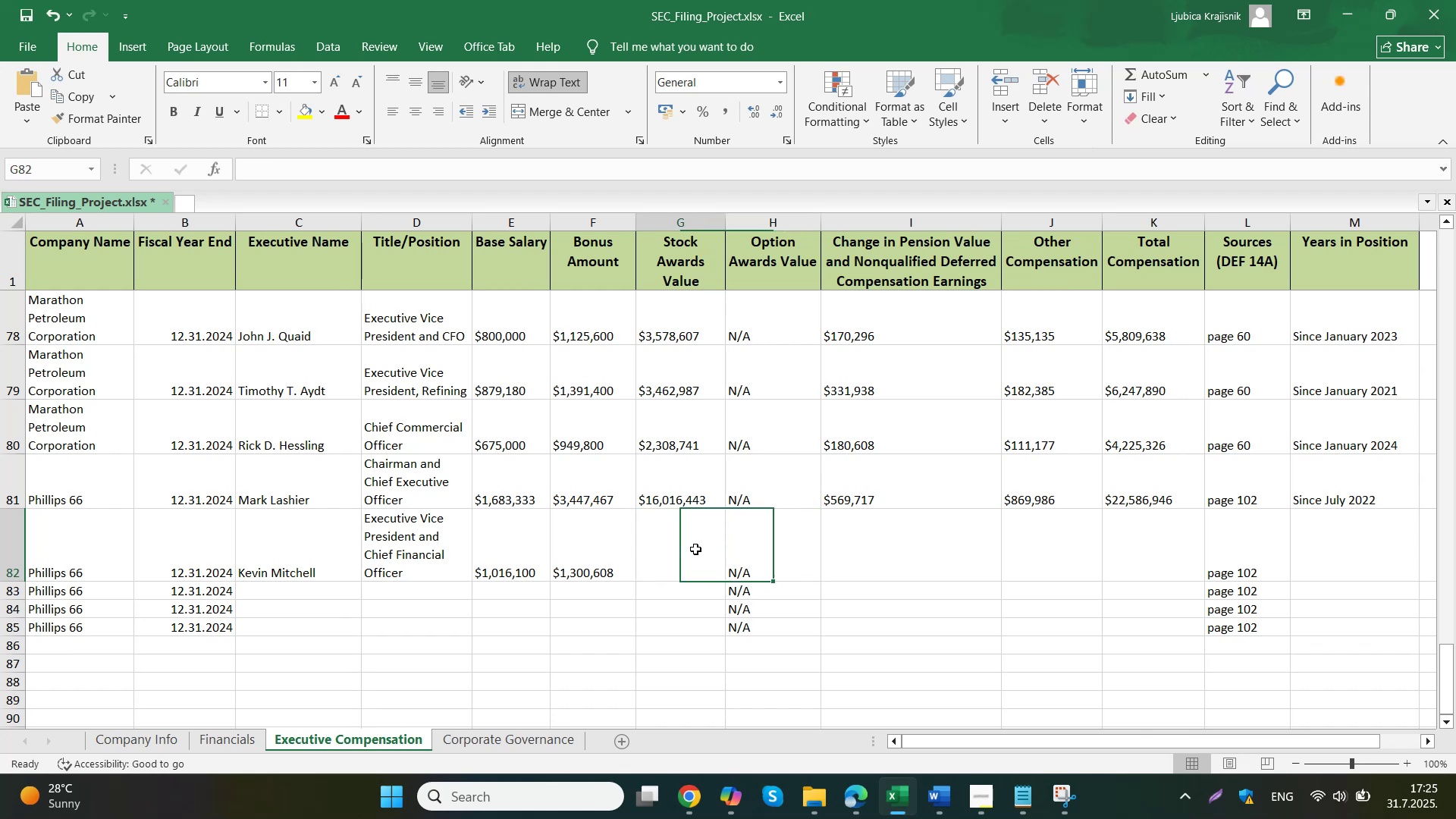 
key(Control+V)
 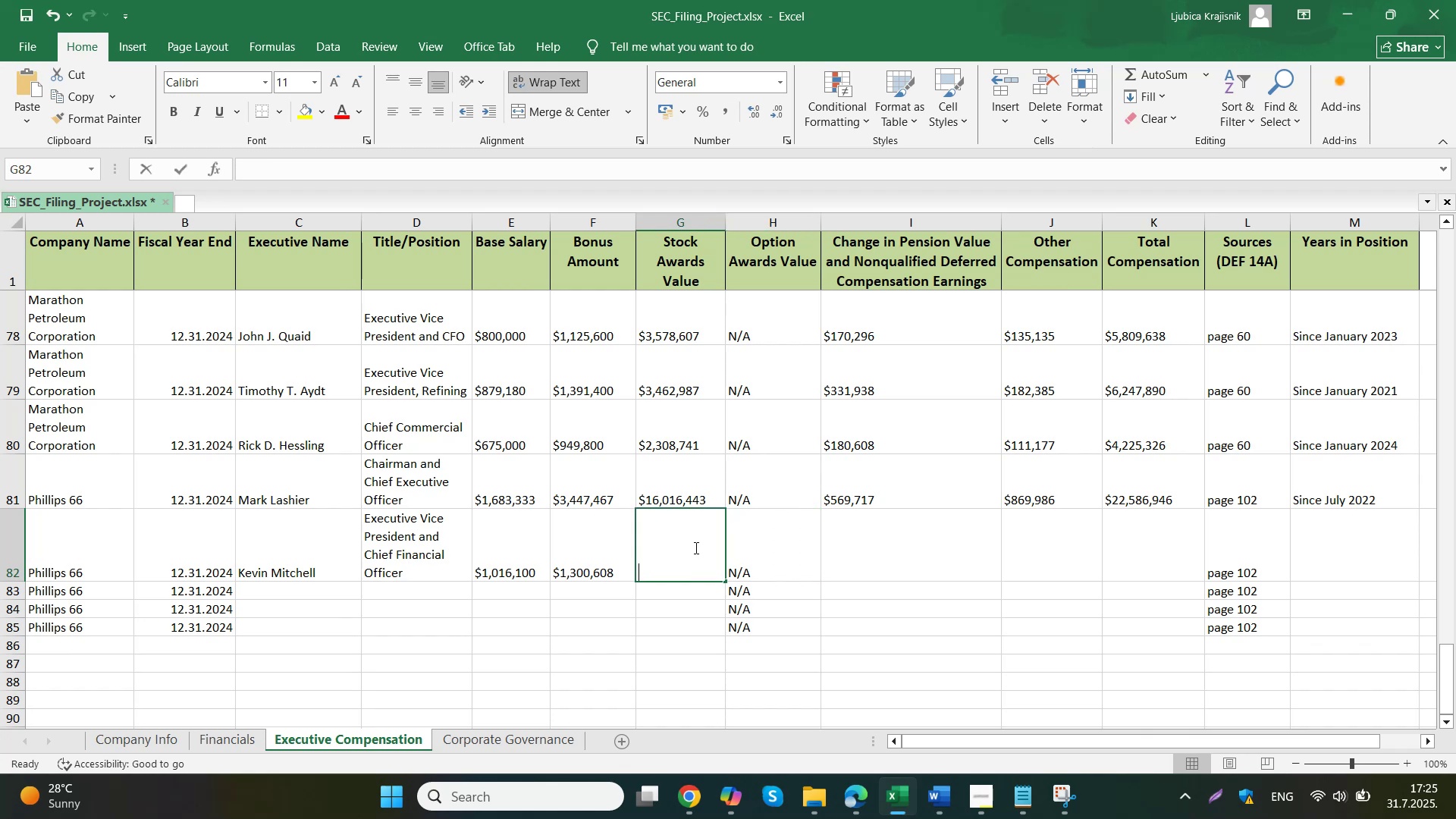 
triple_click([883, 560])
 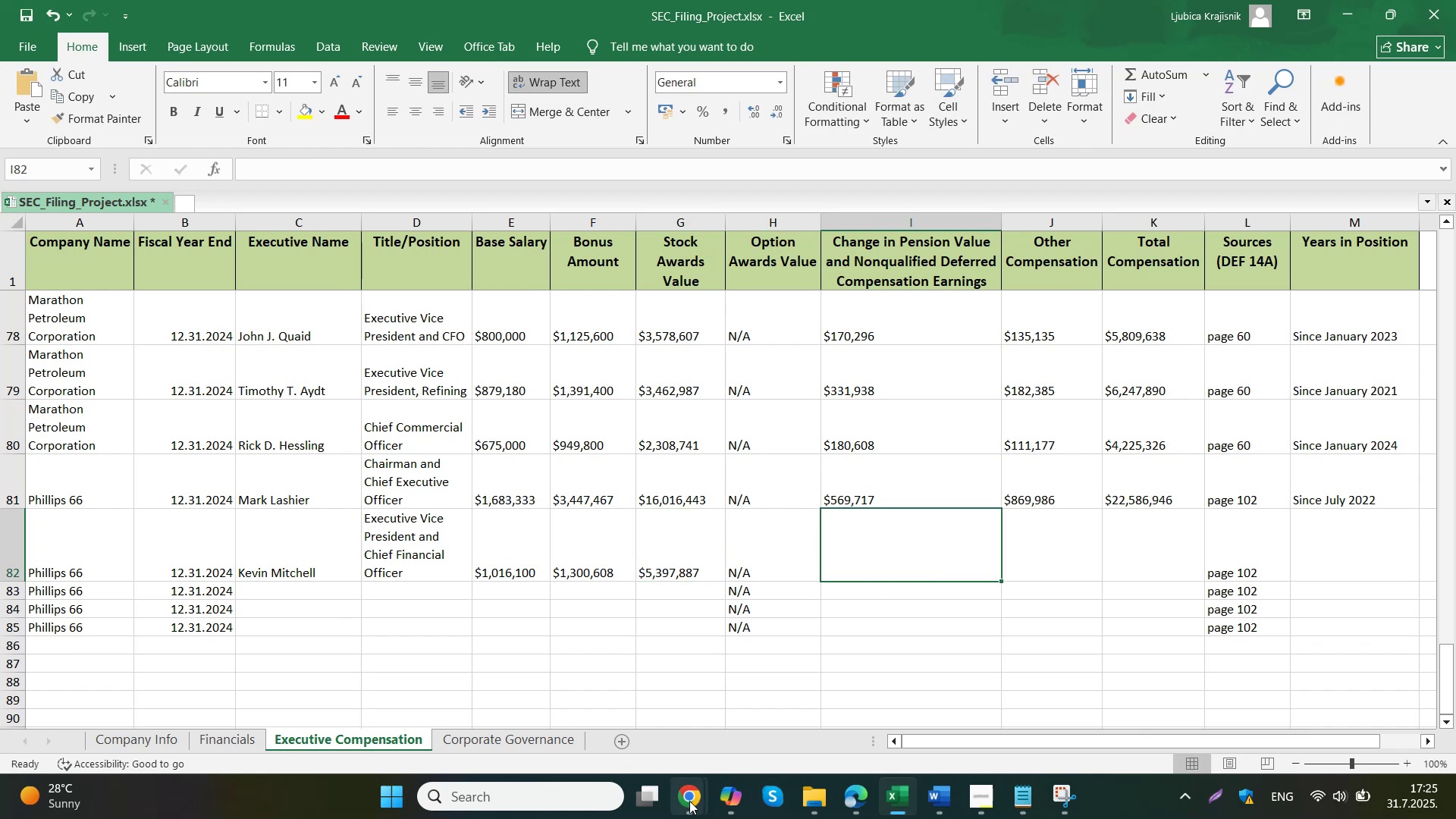 
left_click([649, 708])
 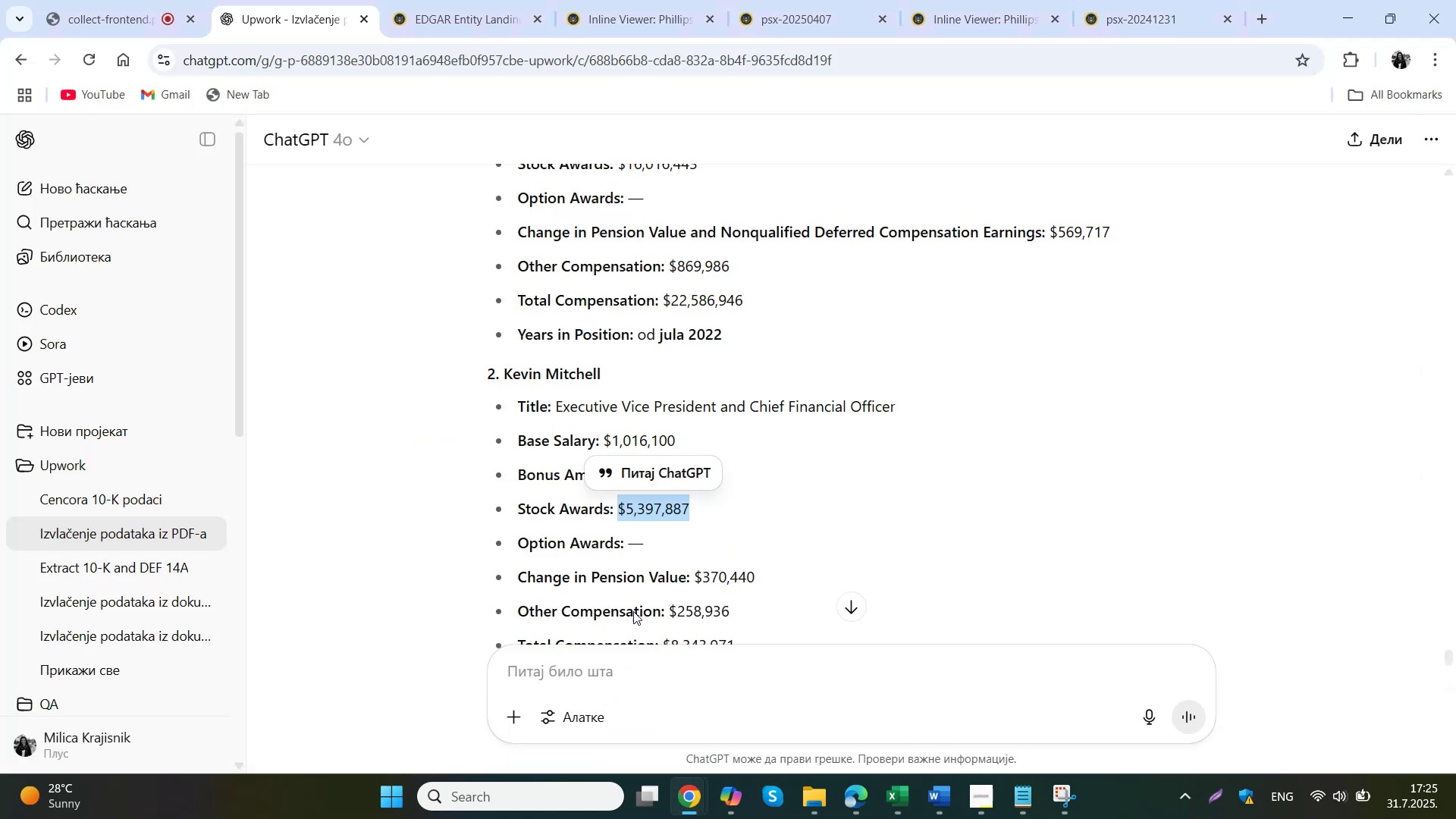 
left_click_drag(start_coordinate=[769, 576], to_coordinate=[698, 586])
 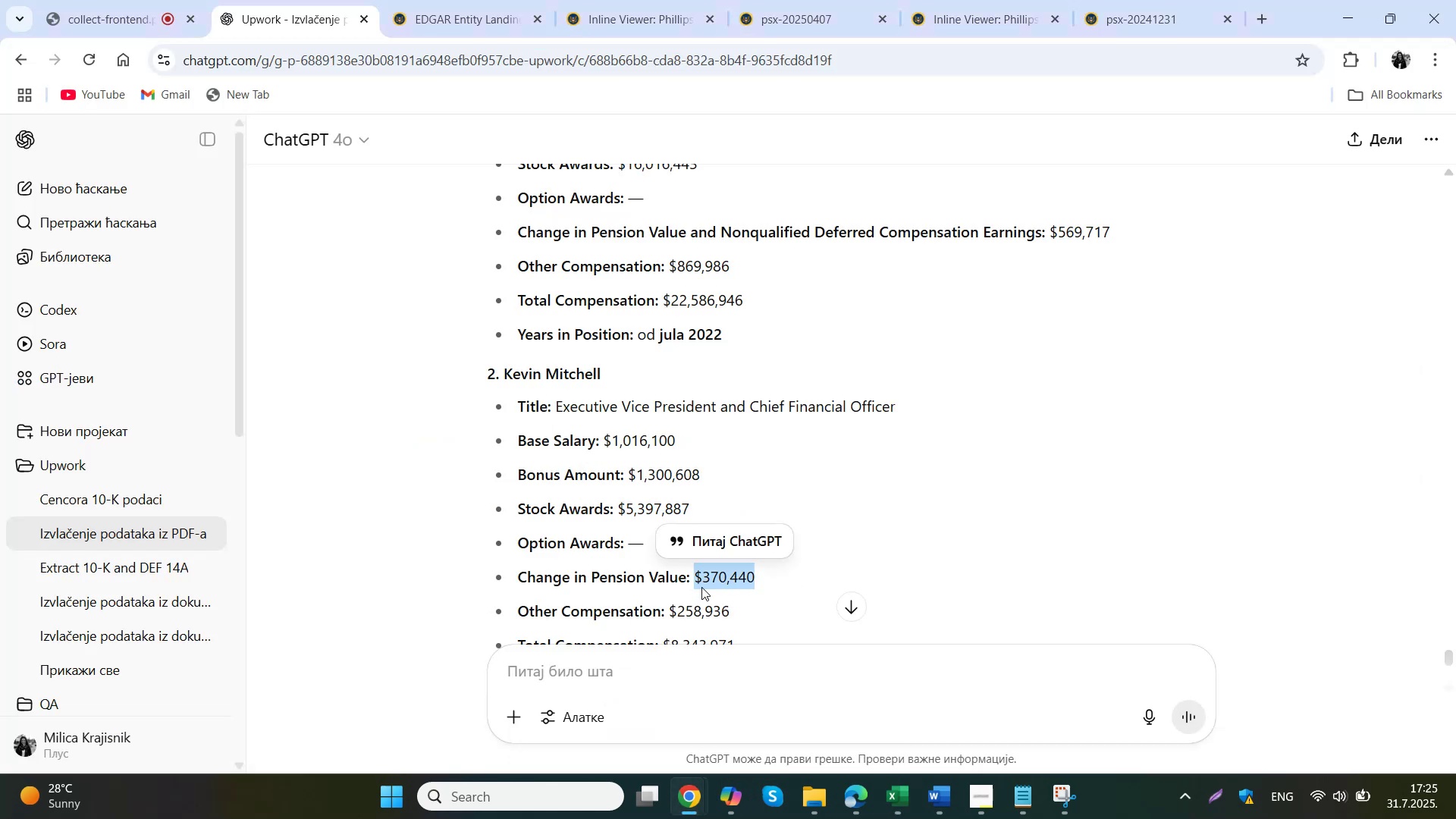 
key(Control+ControlLeft)
 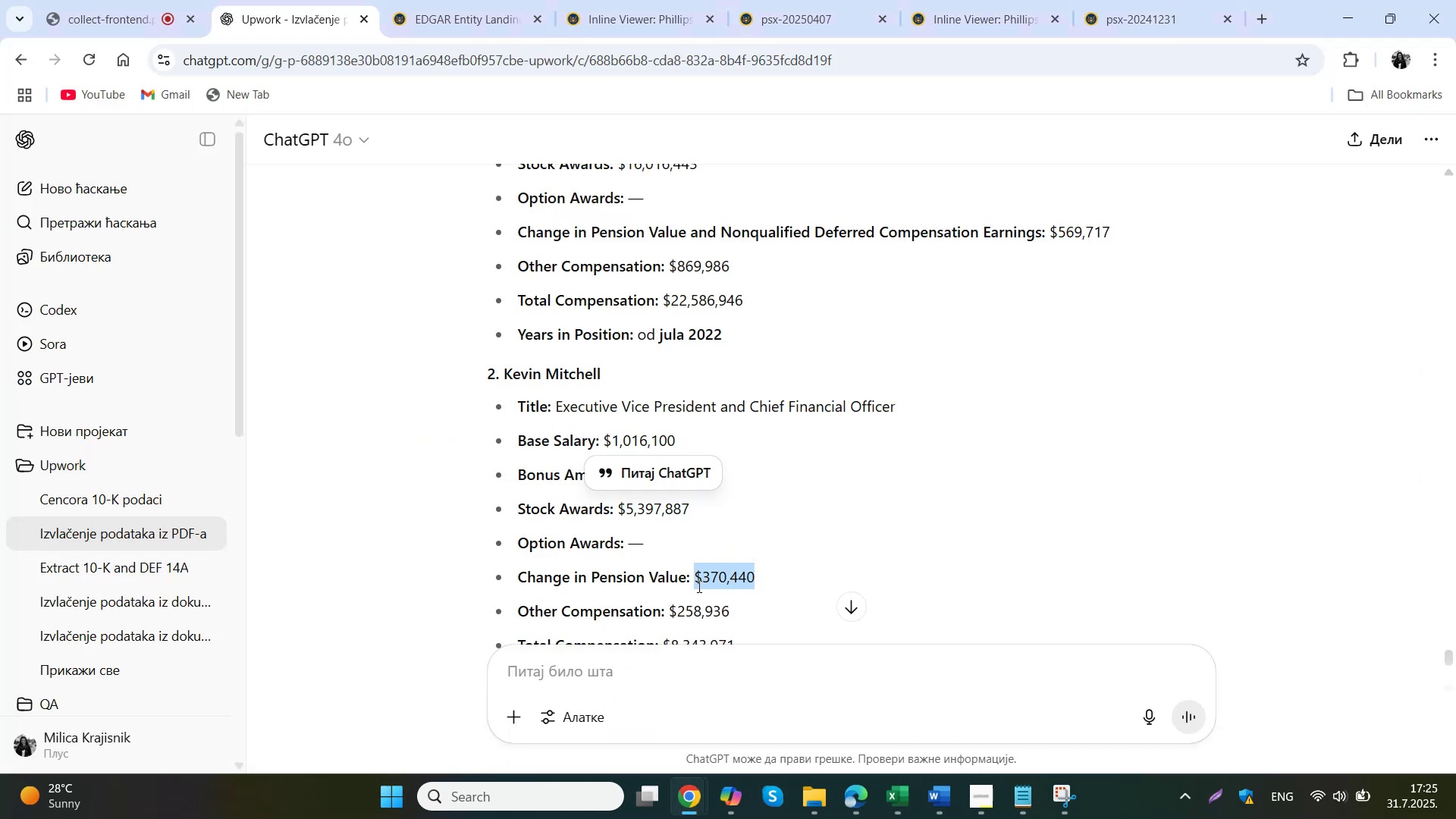 
key(Control+C)
 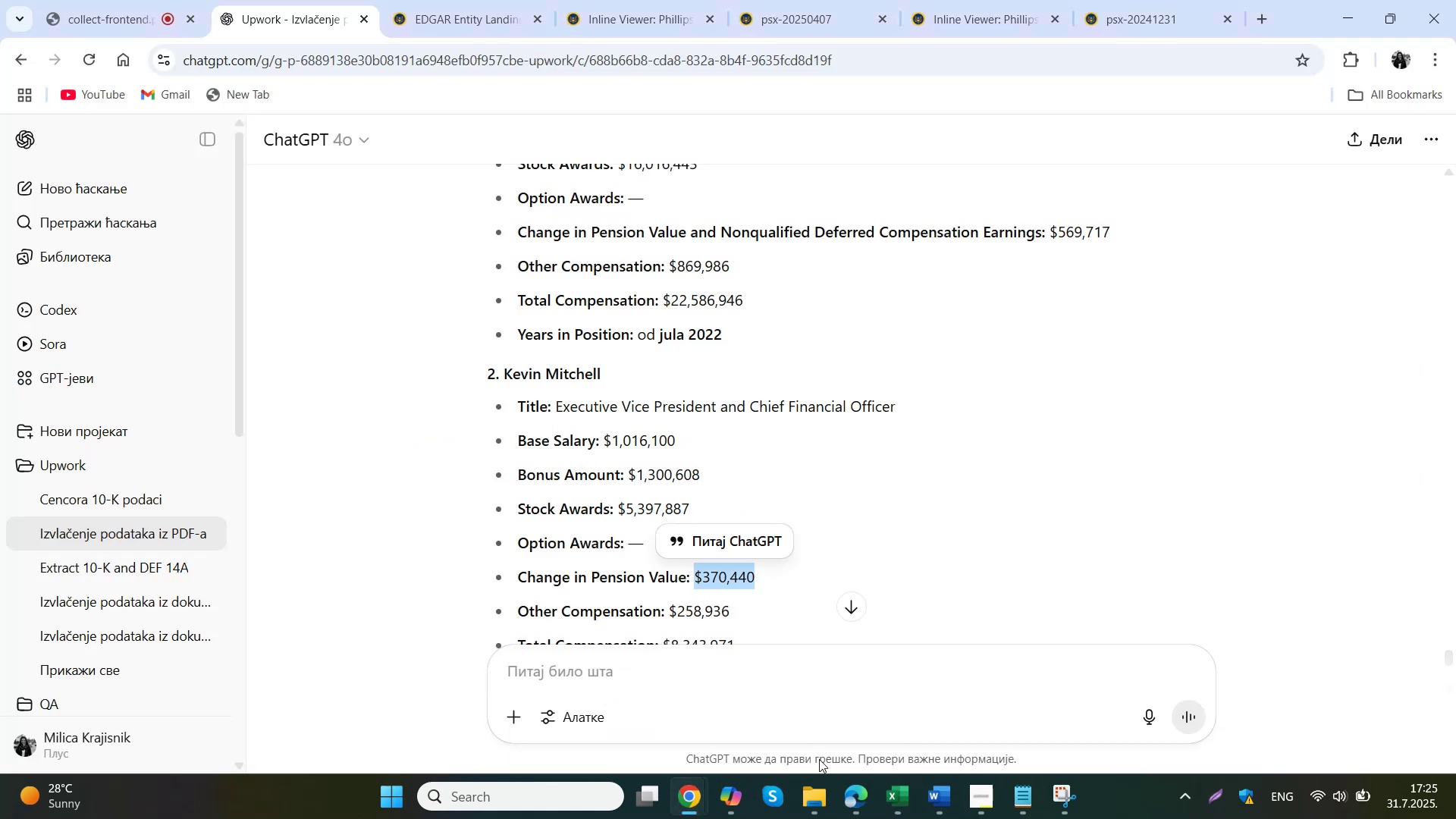 
left_click([890, 807])
 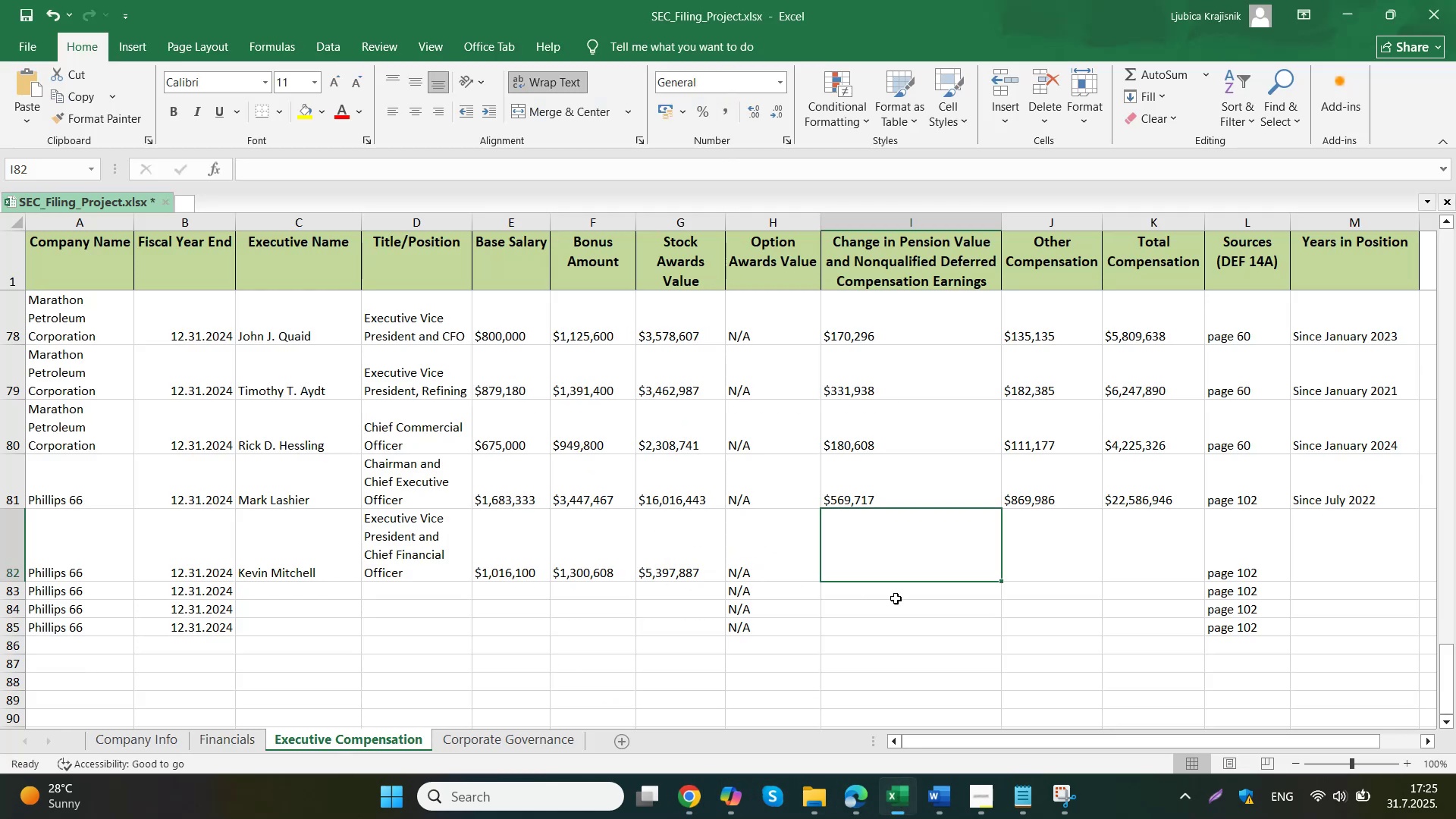 
double_click([900, 555])
 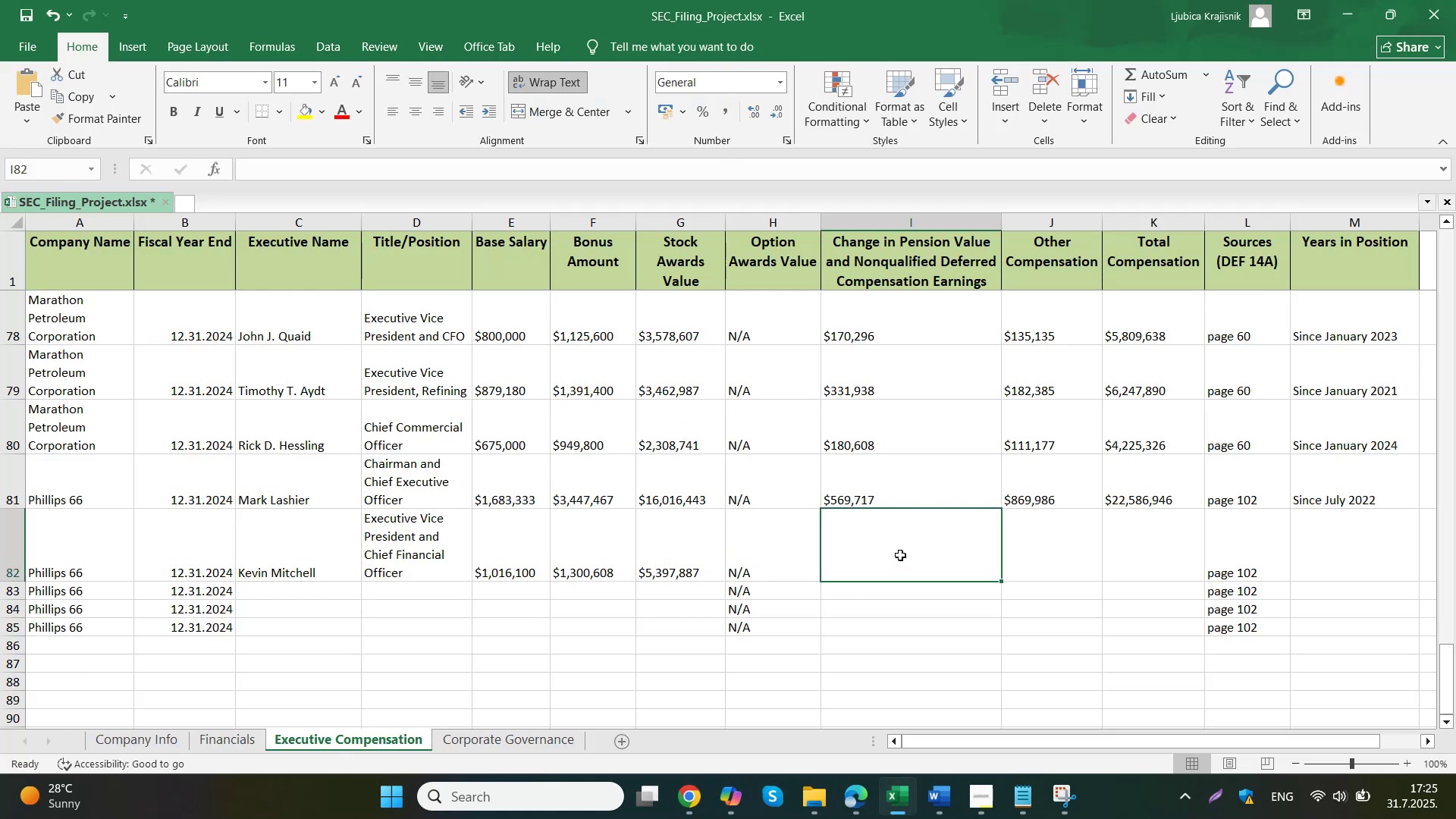 
key(Control+ControlLeft)
 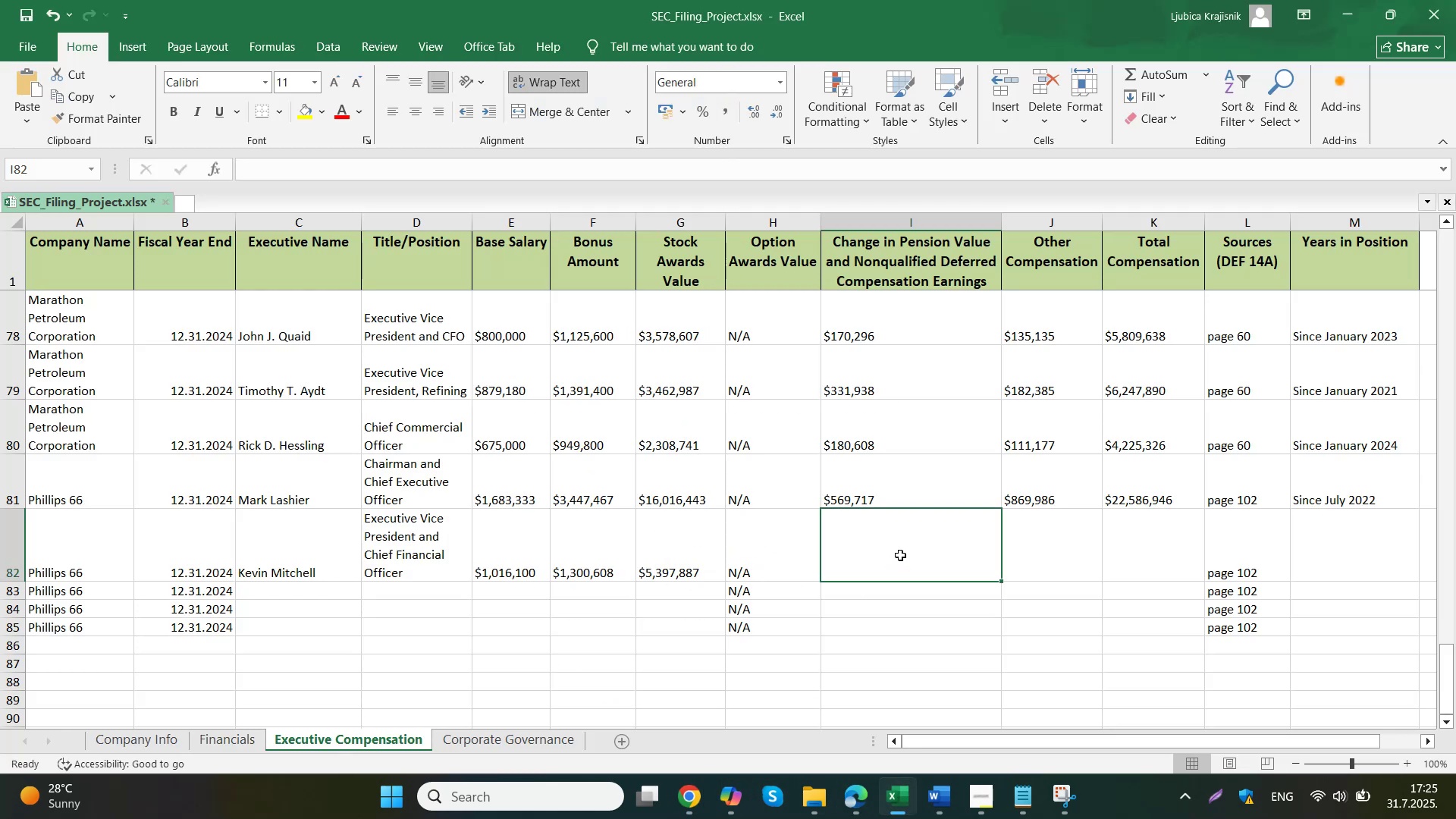 
key(Control+V)
 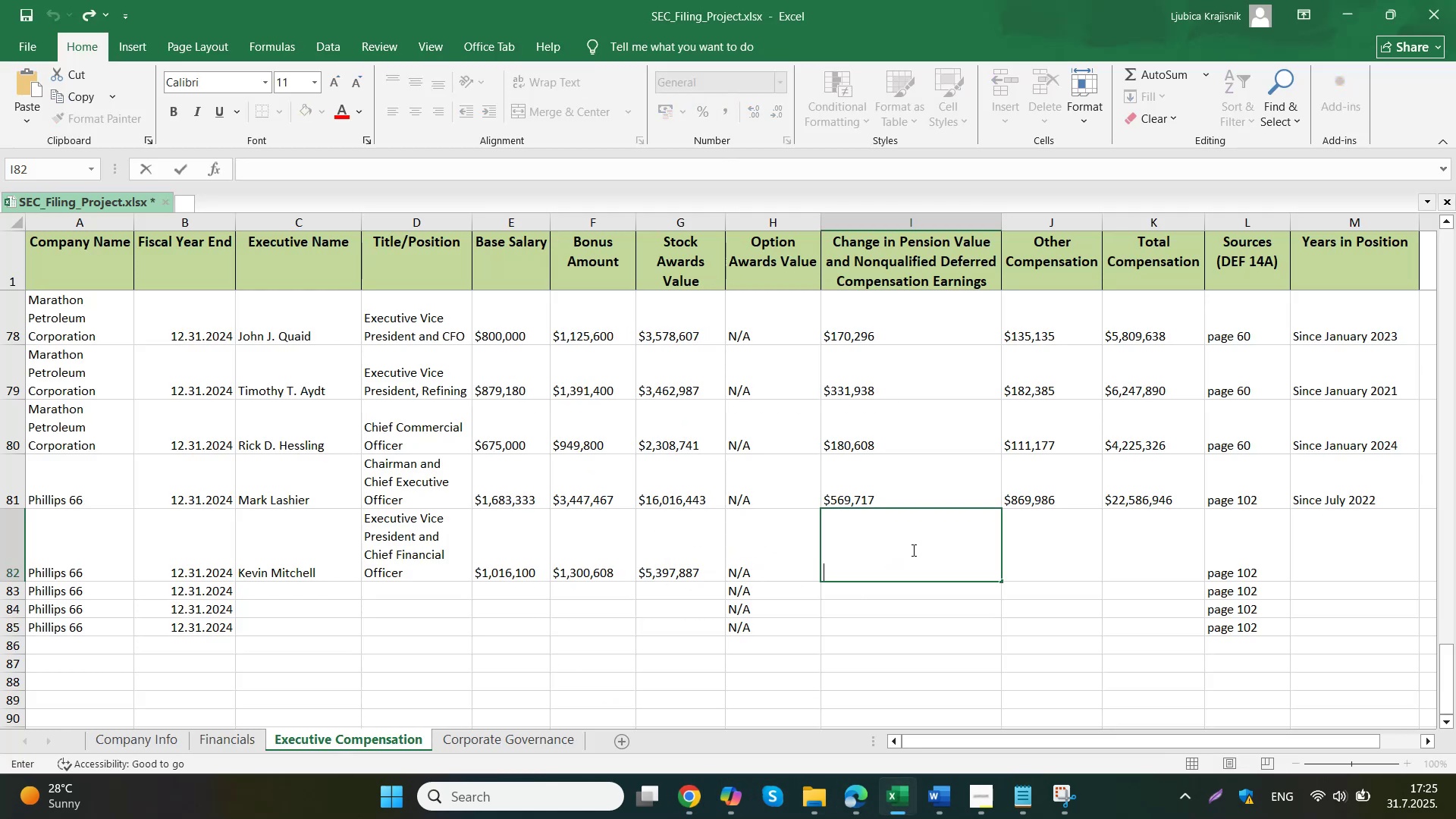 
left_click([1039, 564])
 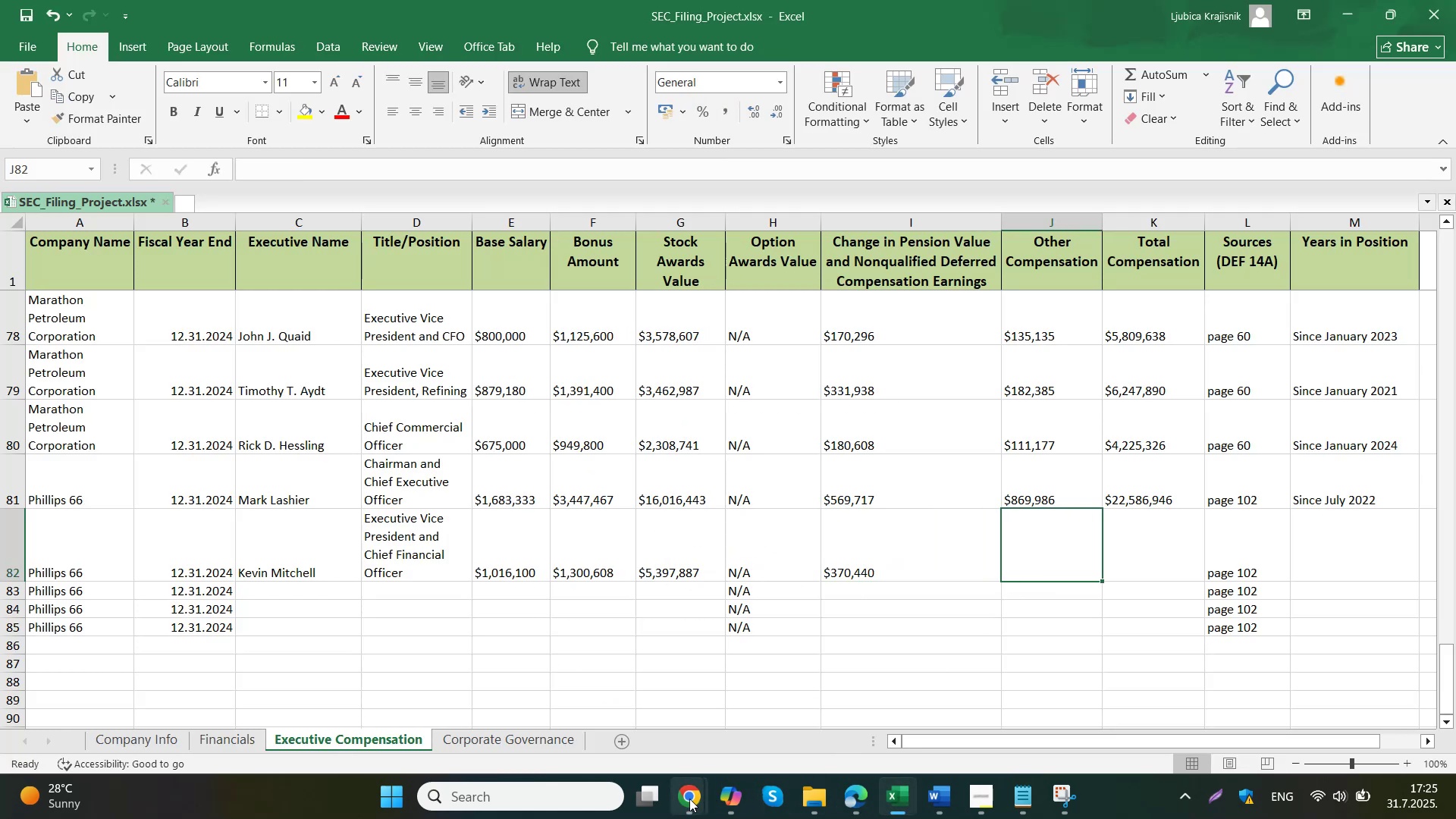 
left_click([663, 717])
 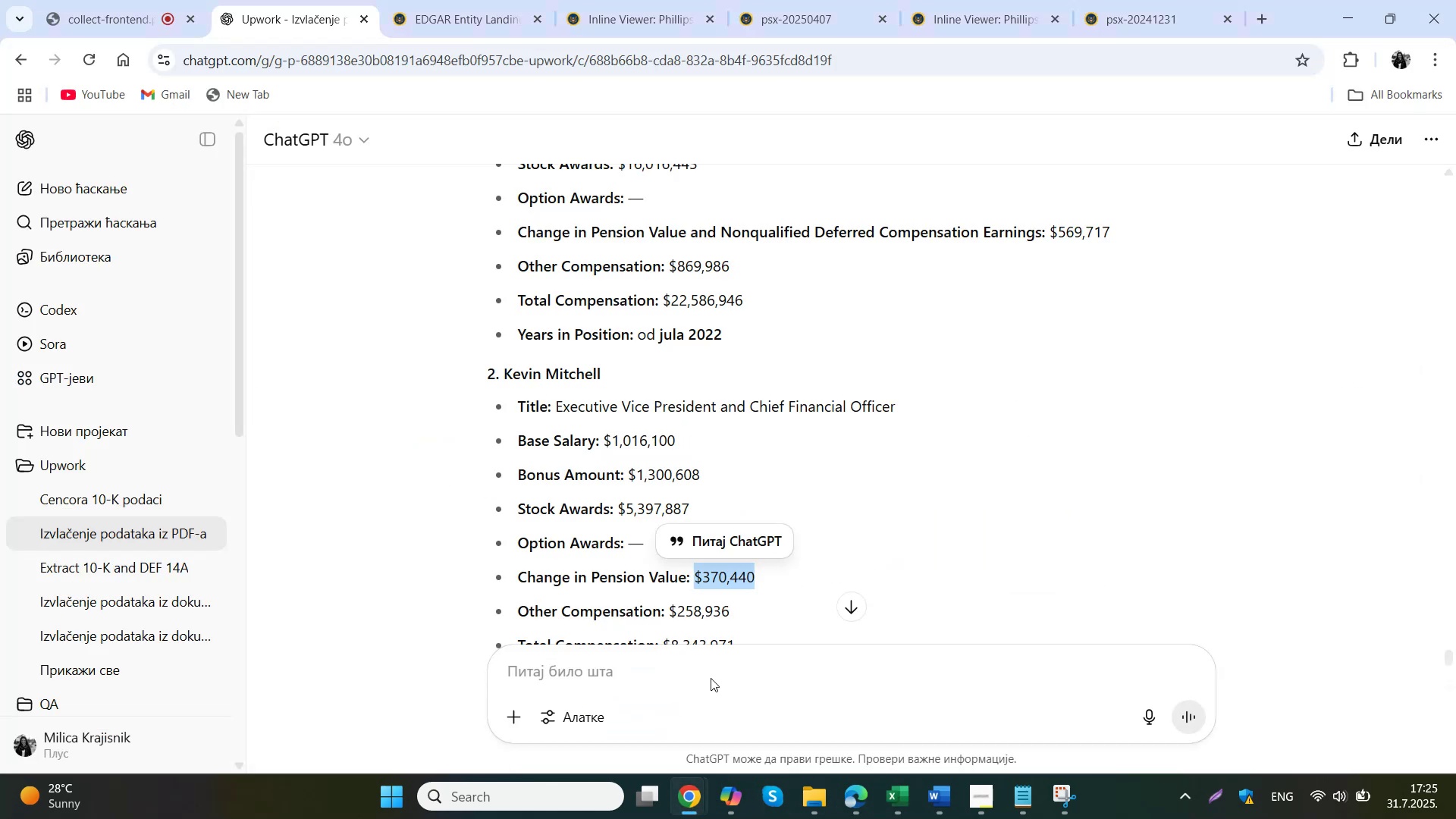 
scroll: coordinate [761, 566], scroll_direction: down, amount: 2.0
 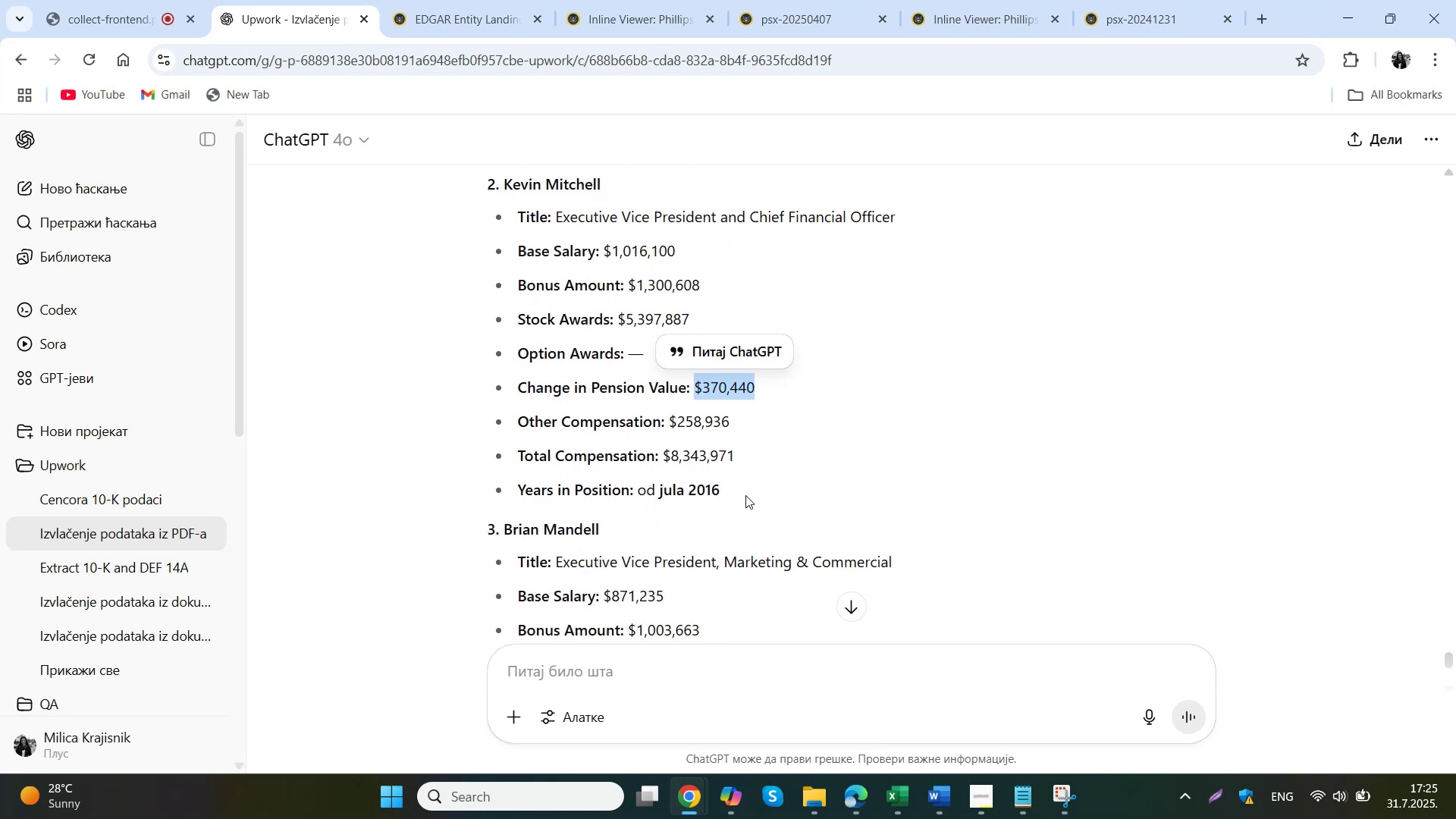 
left_click_drag(start_coordinate=[753, 420], to_coordinate=[668, 418])
 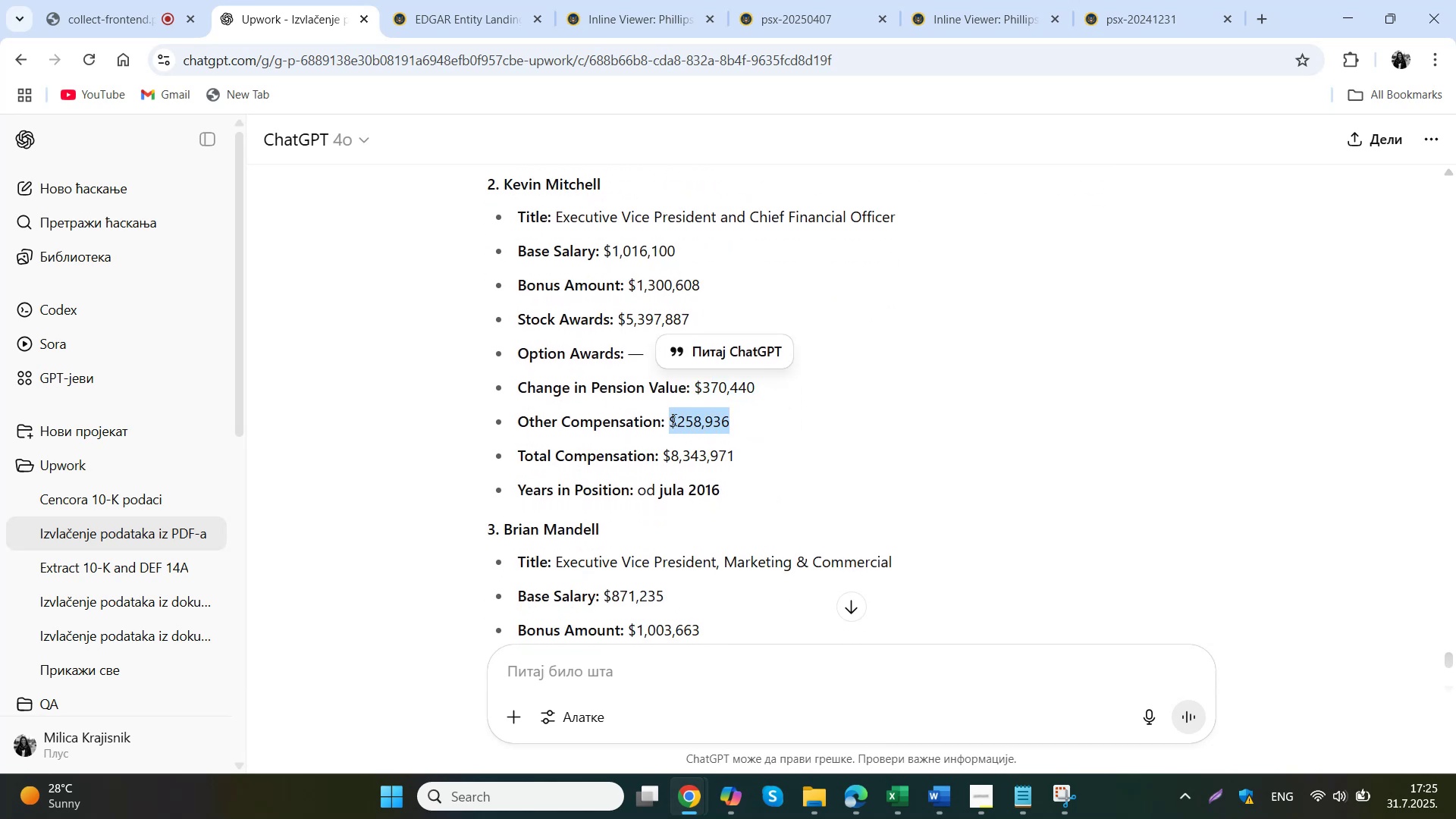 
key(Control+ControlLeft)
 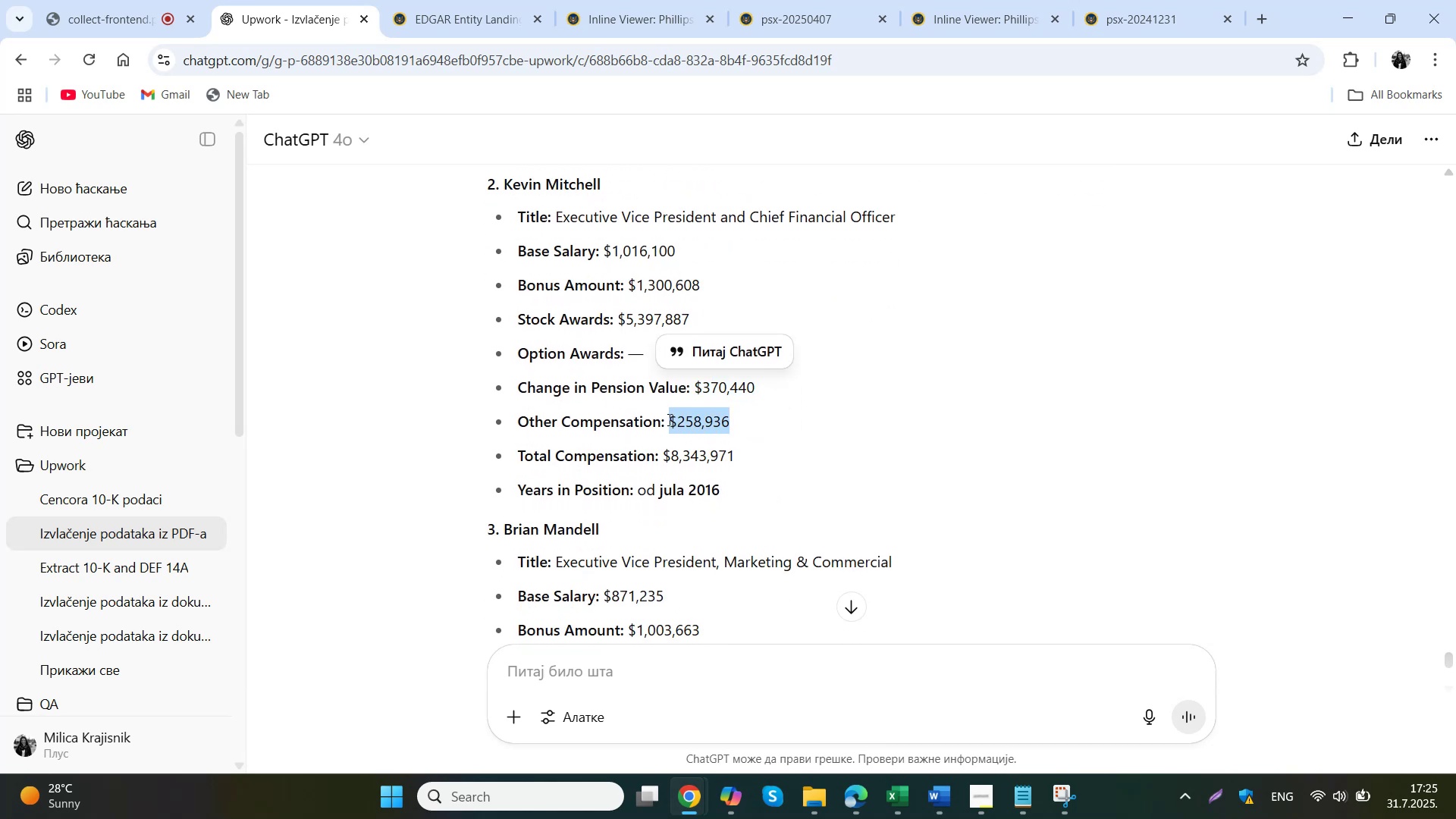 
key(Control+C)
 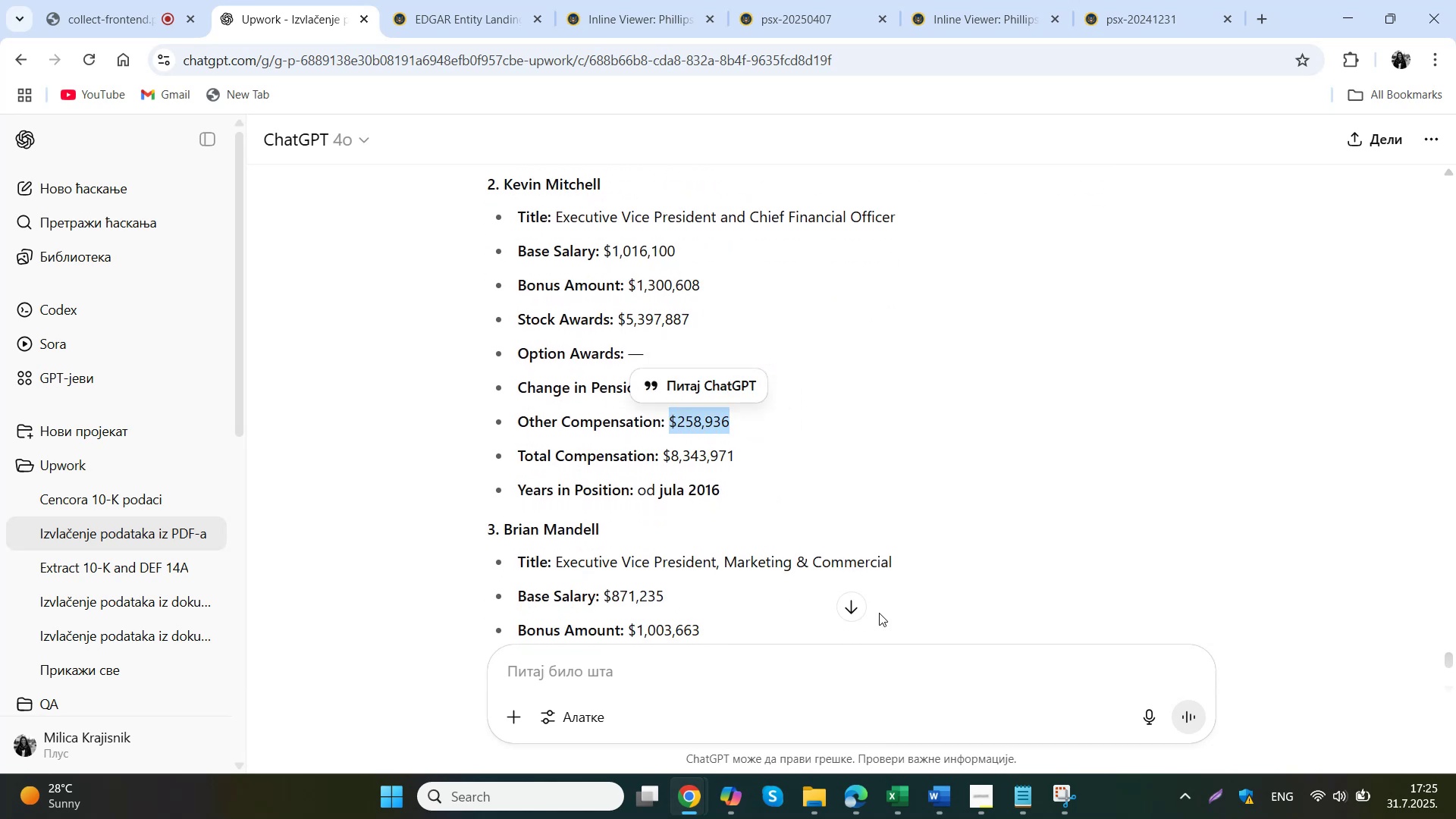 
left_click([901, 818])
 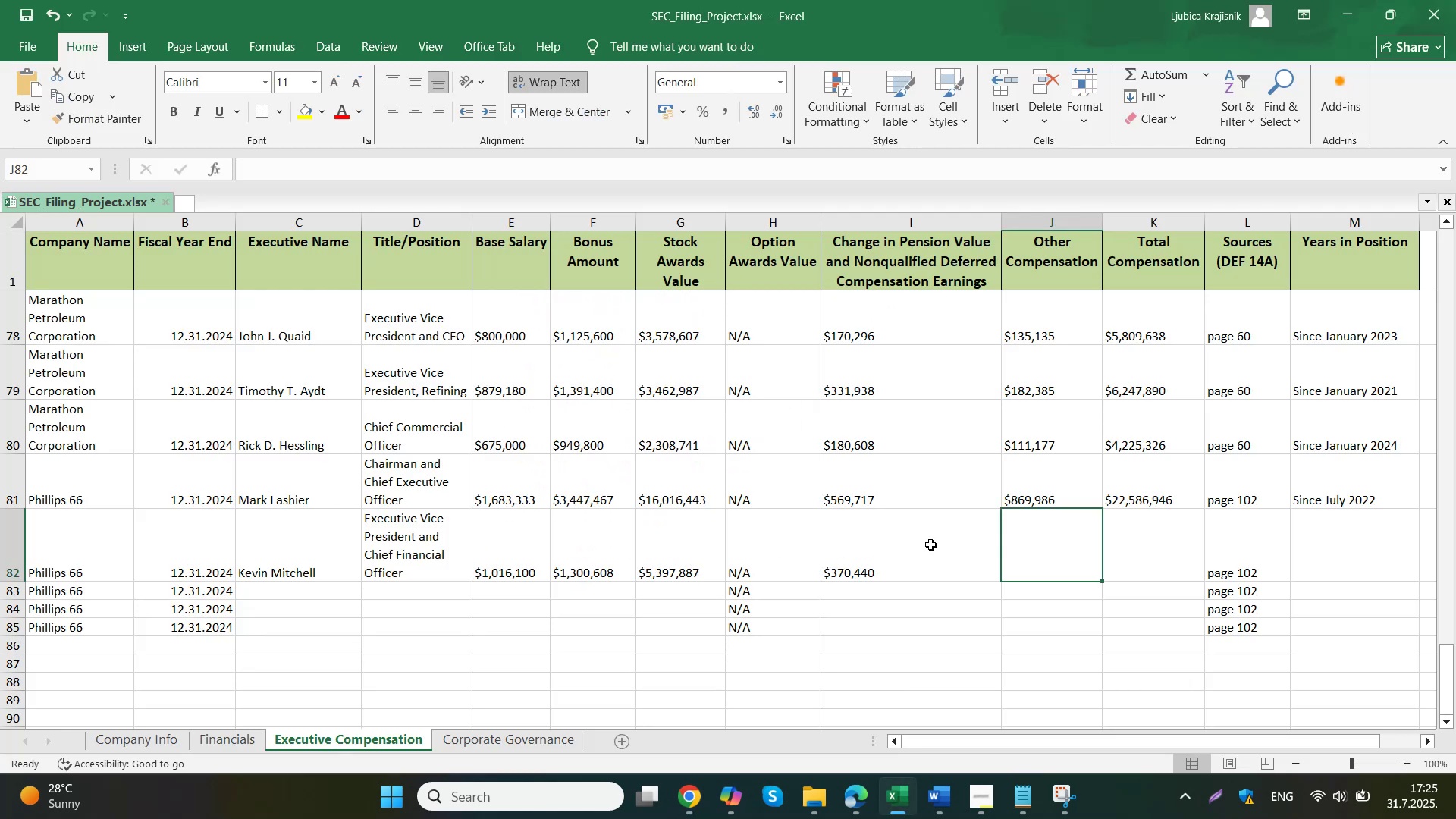 
left_click([1045, 543])
 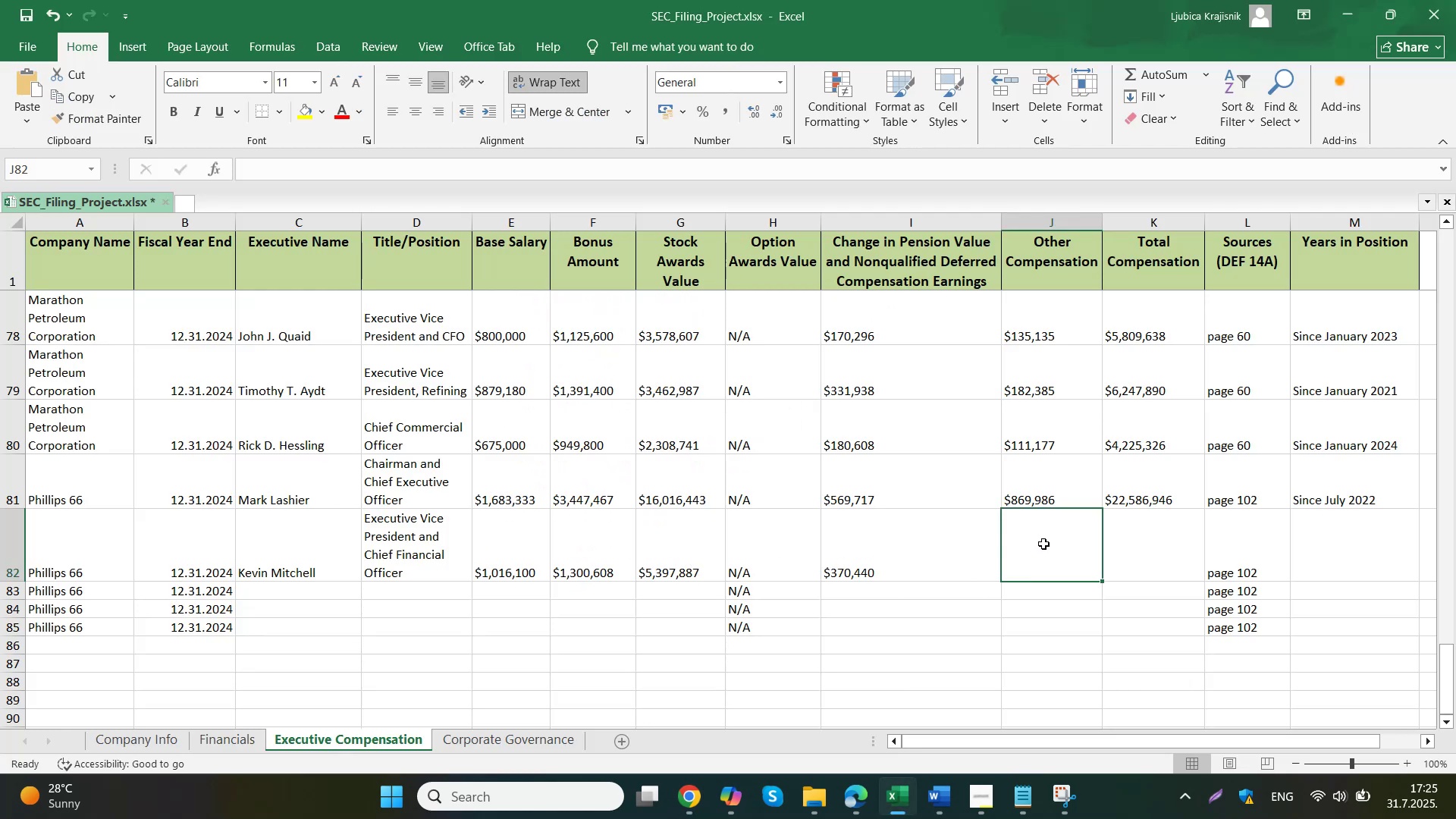 
key(Control+ControlLeft)
 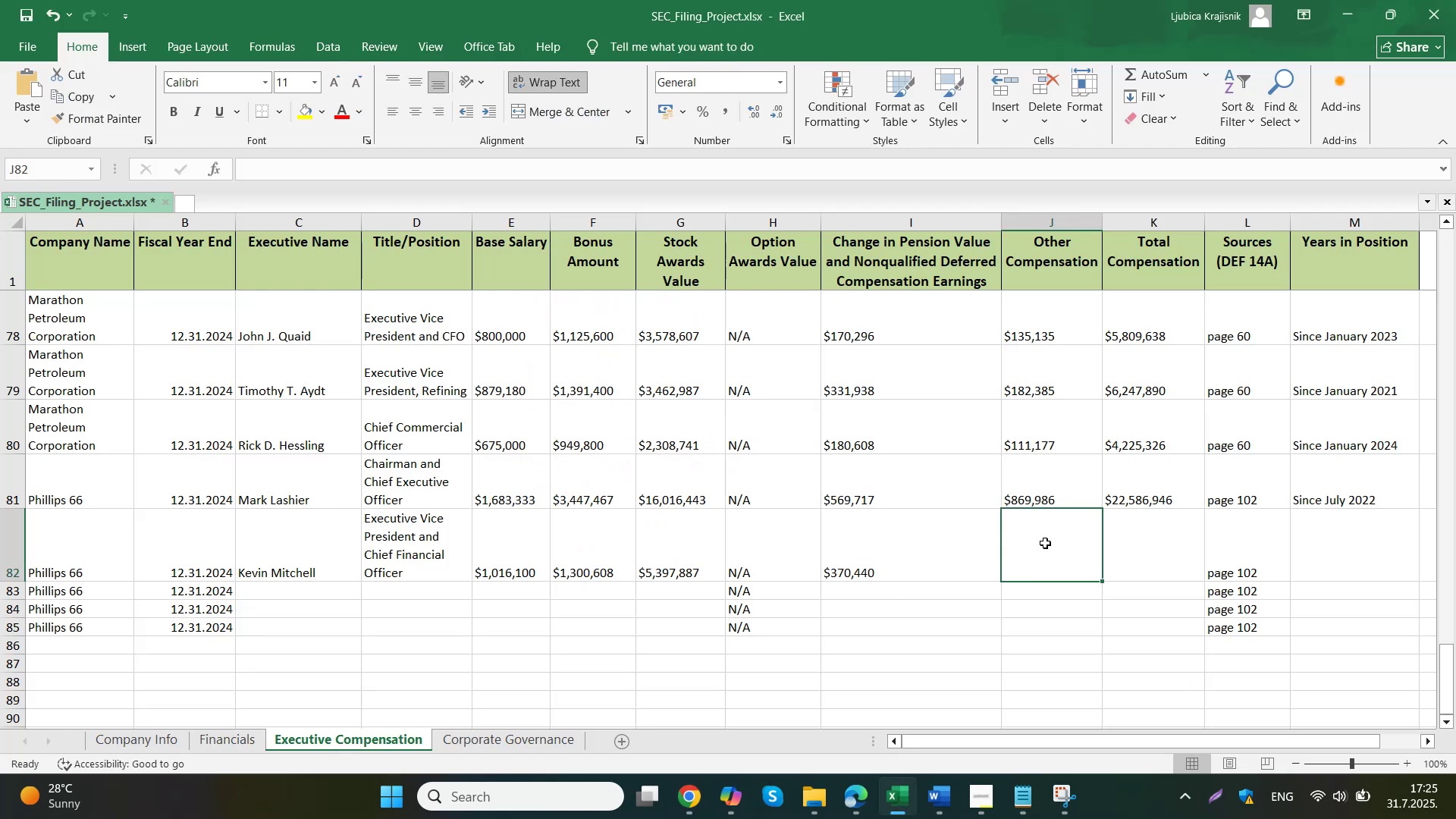 
double_click([1045, 543])
 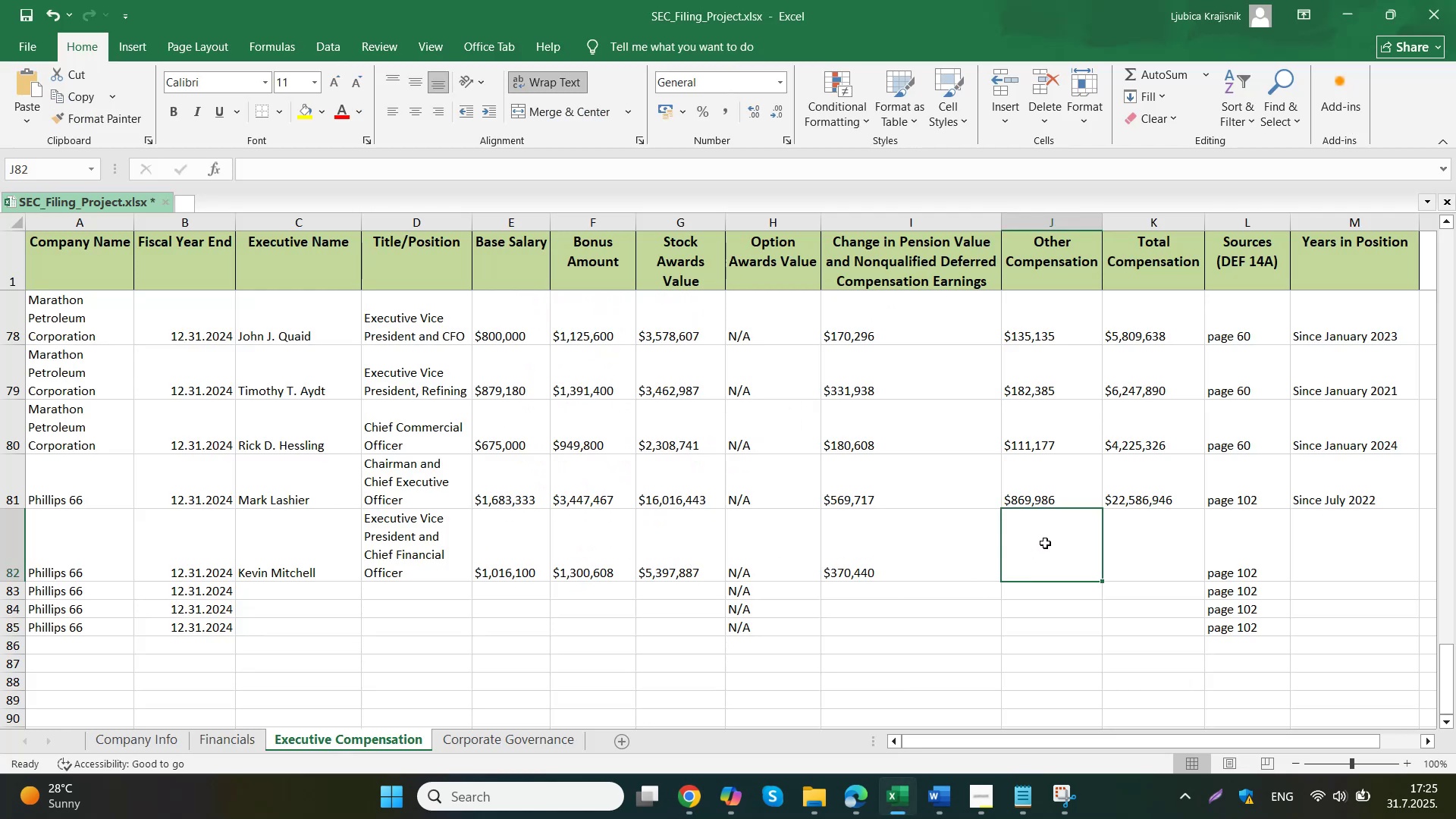 
key(Control+V)
 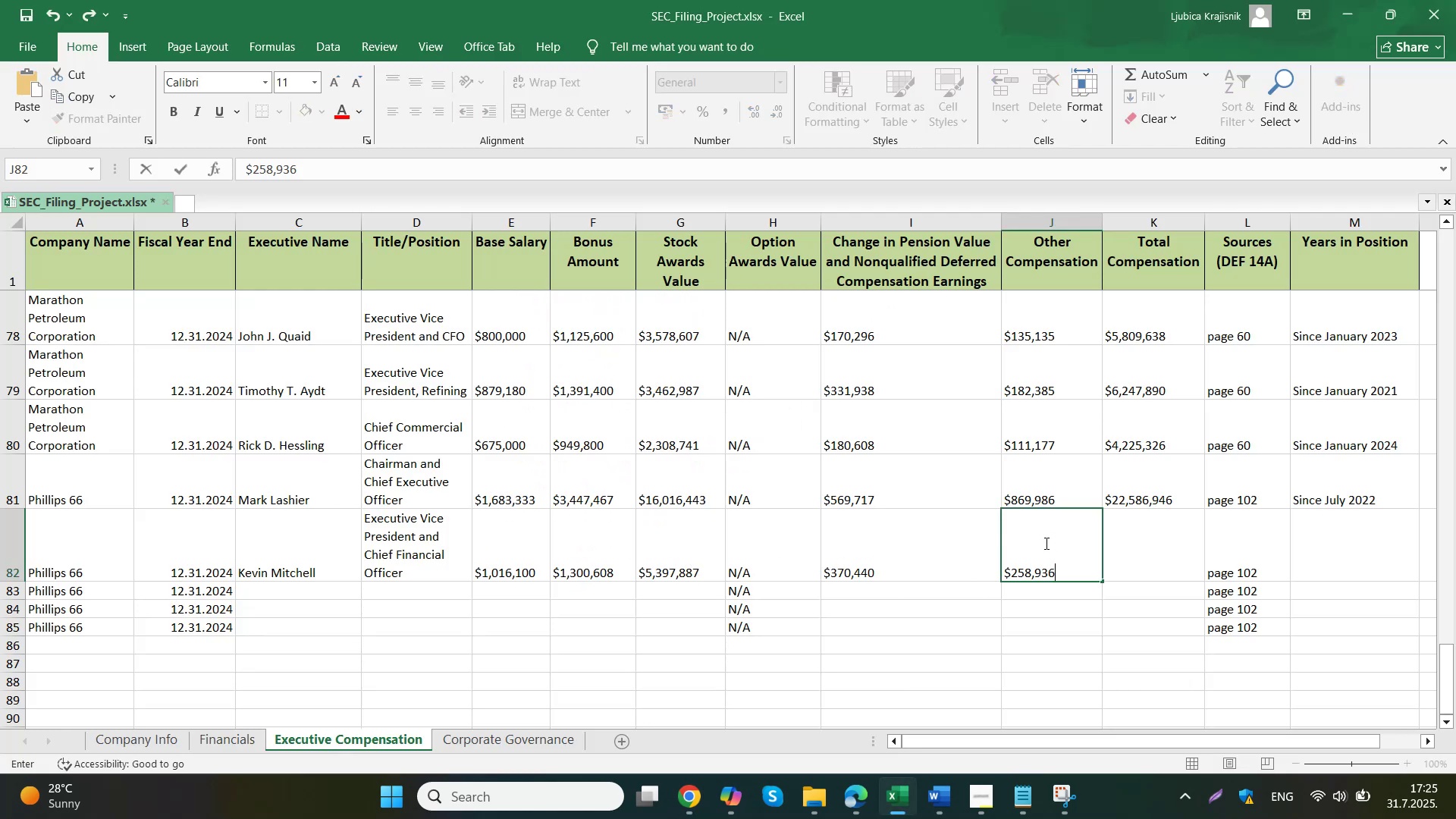 
key(Tab)
 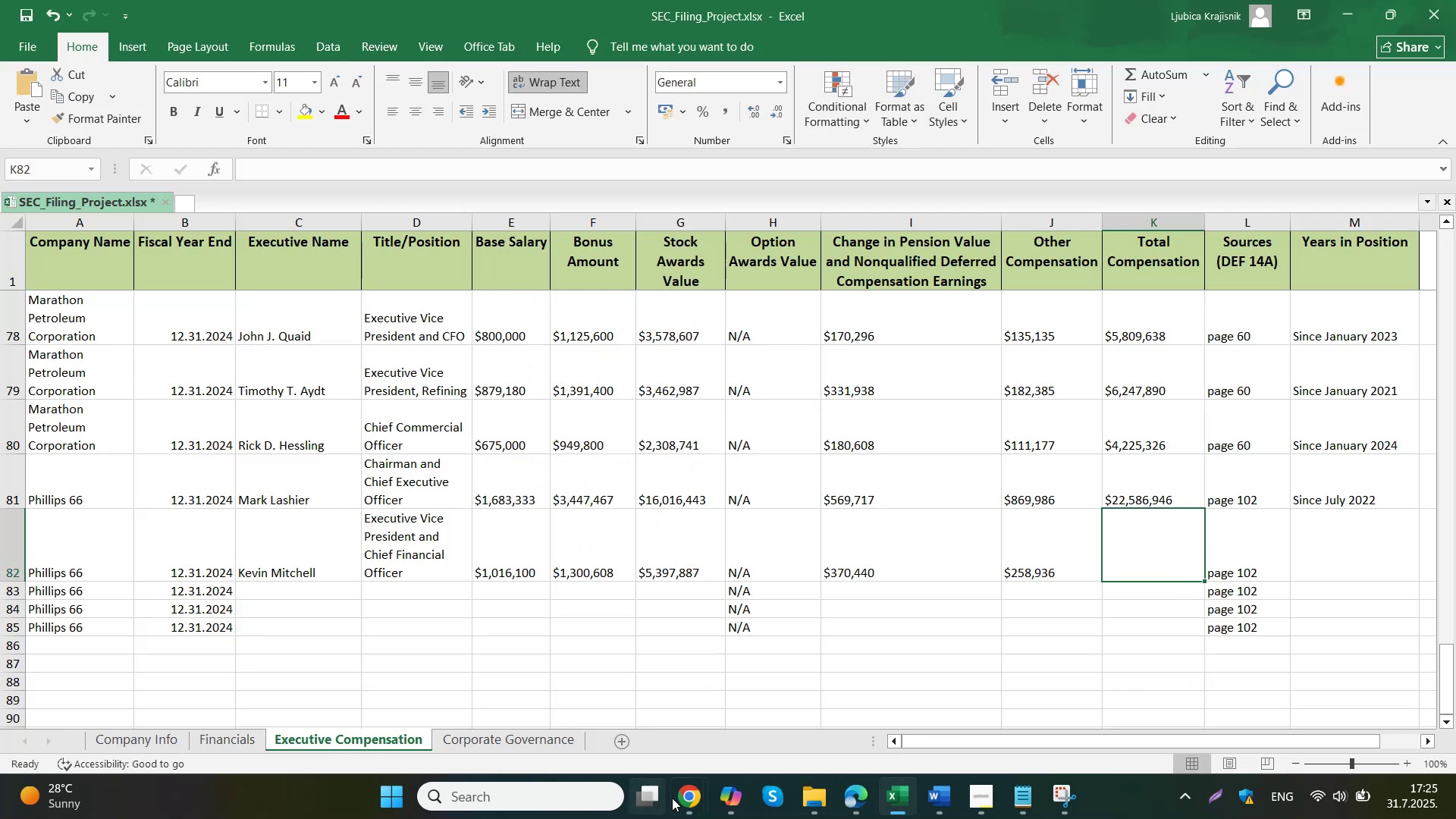 
left_click([667, 681])
 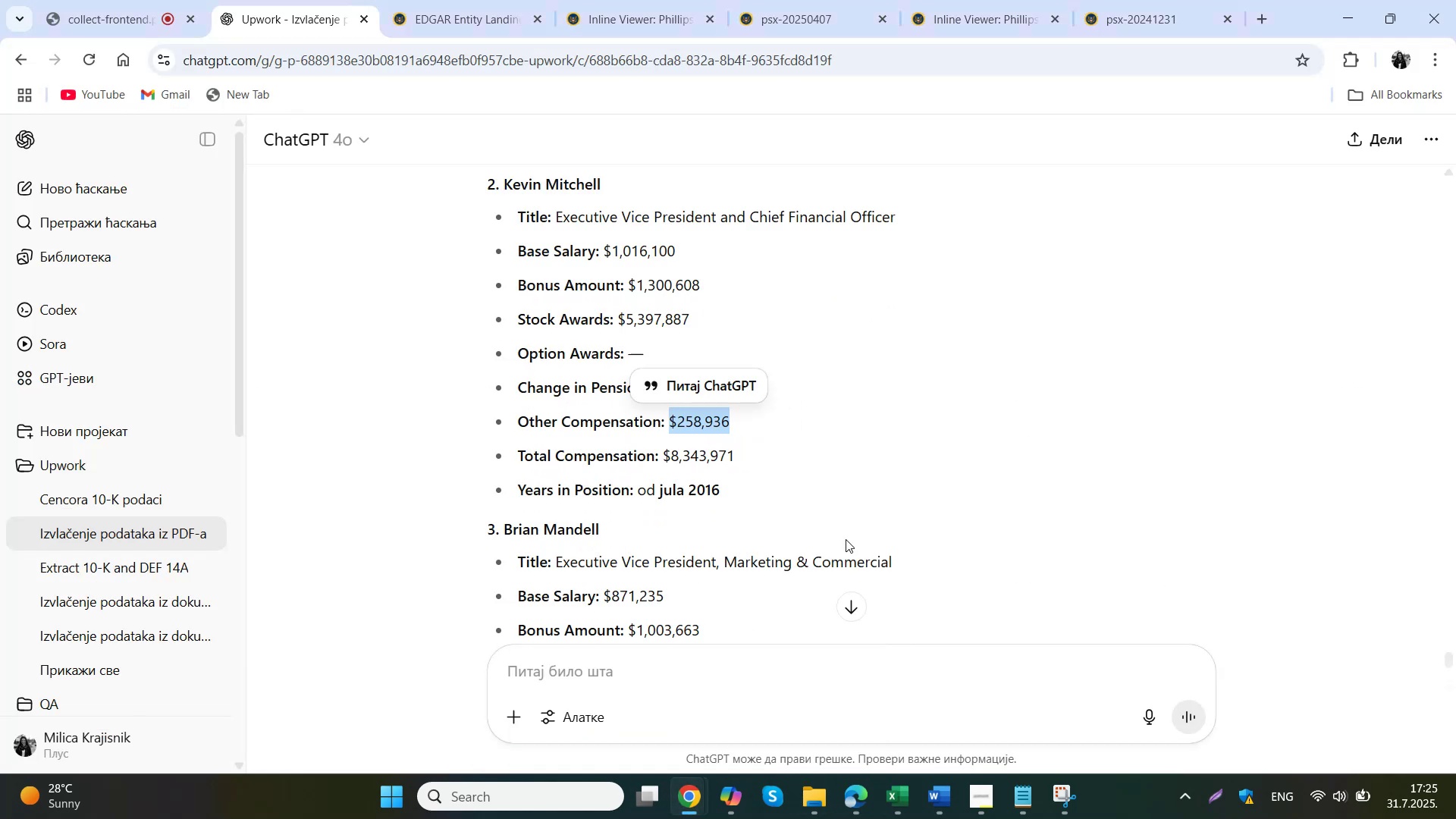 
left_click_drag(start_coordinate=[754, 456], to_coordinate=[664, 453])
 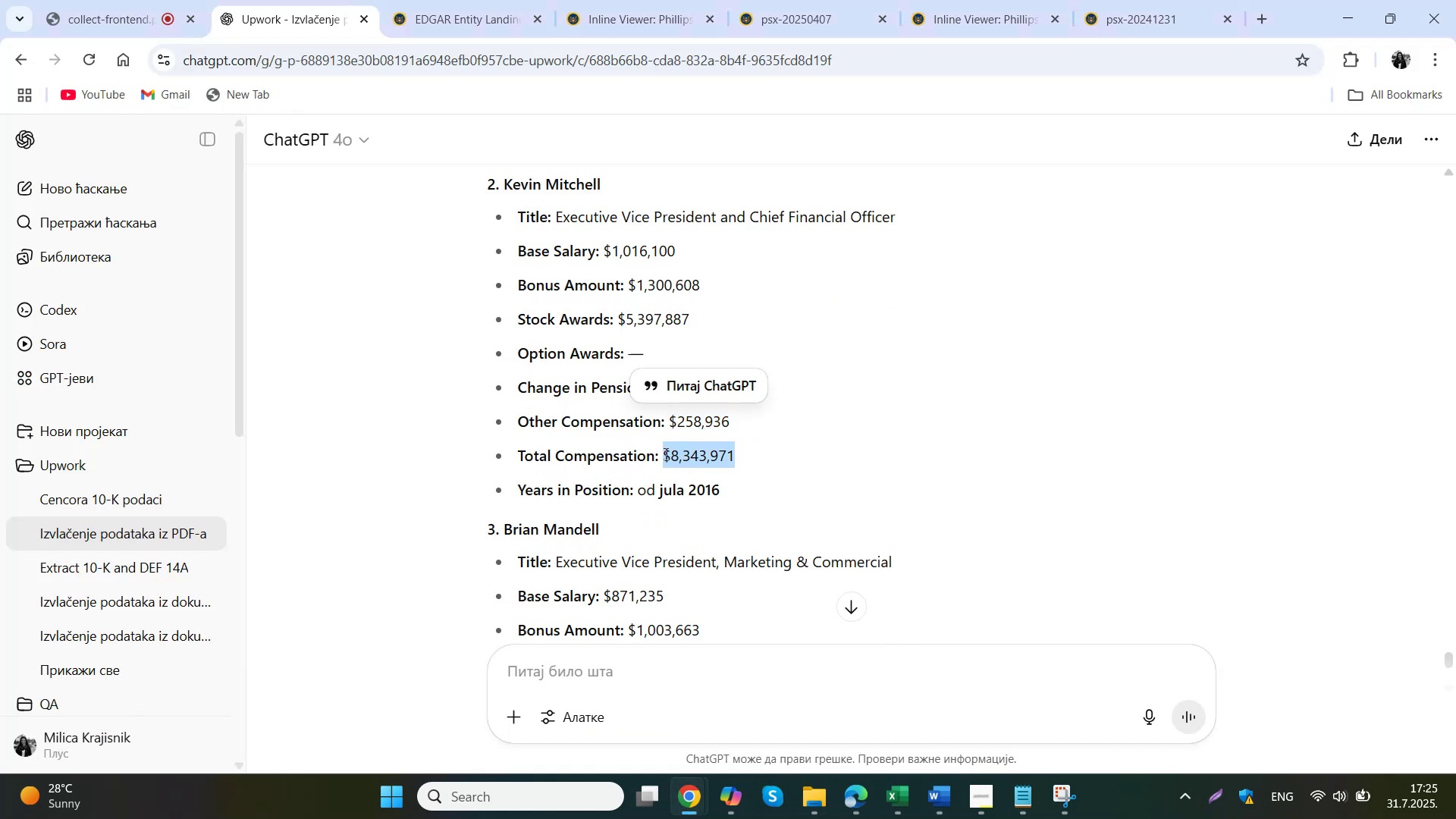 
key(Control+C)
 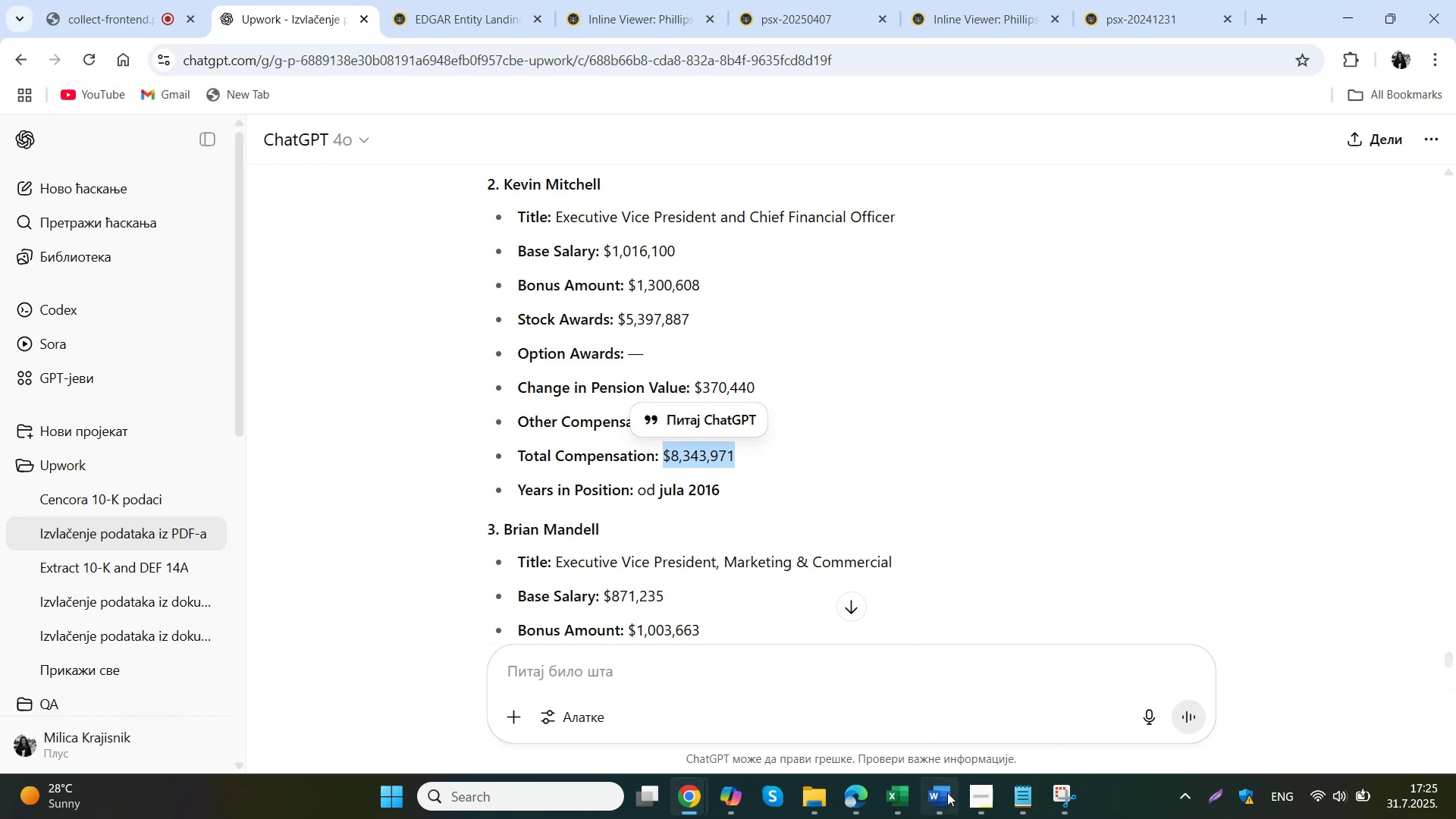 
left_click([897, 808])
 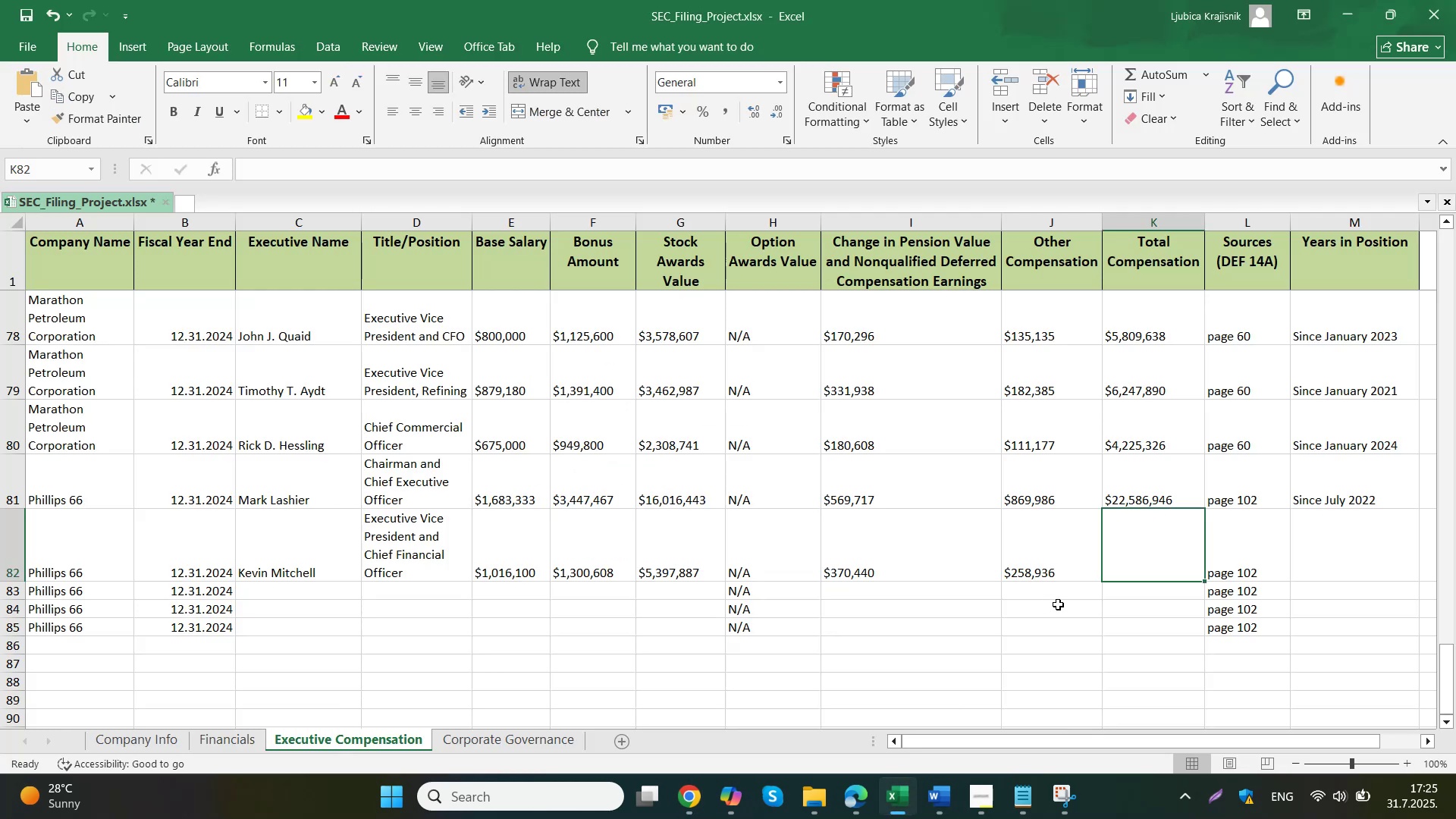 
double_click([1120, 560])
 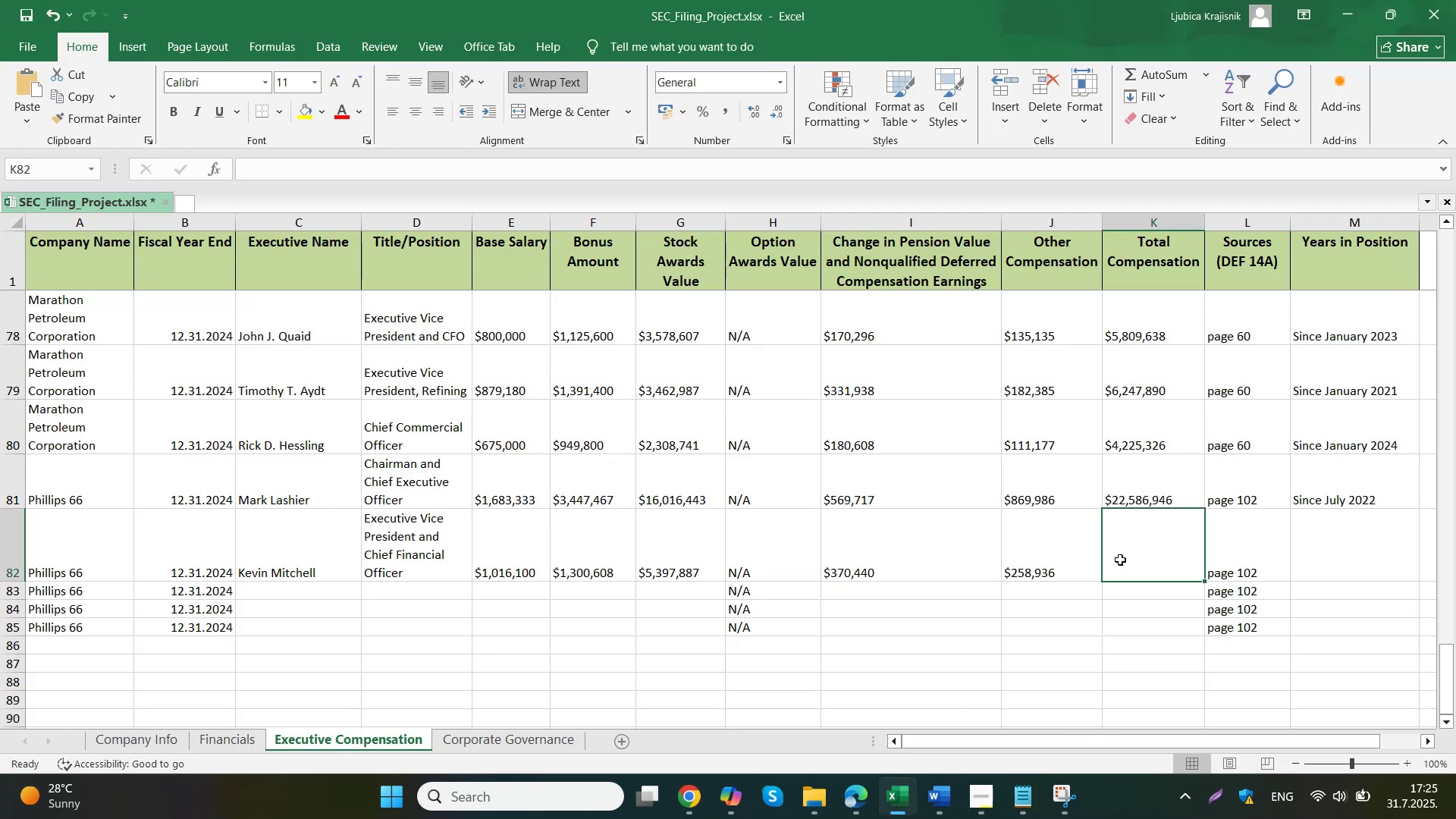 
key(Control+ControlLeft)
 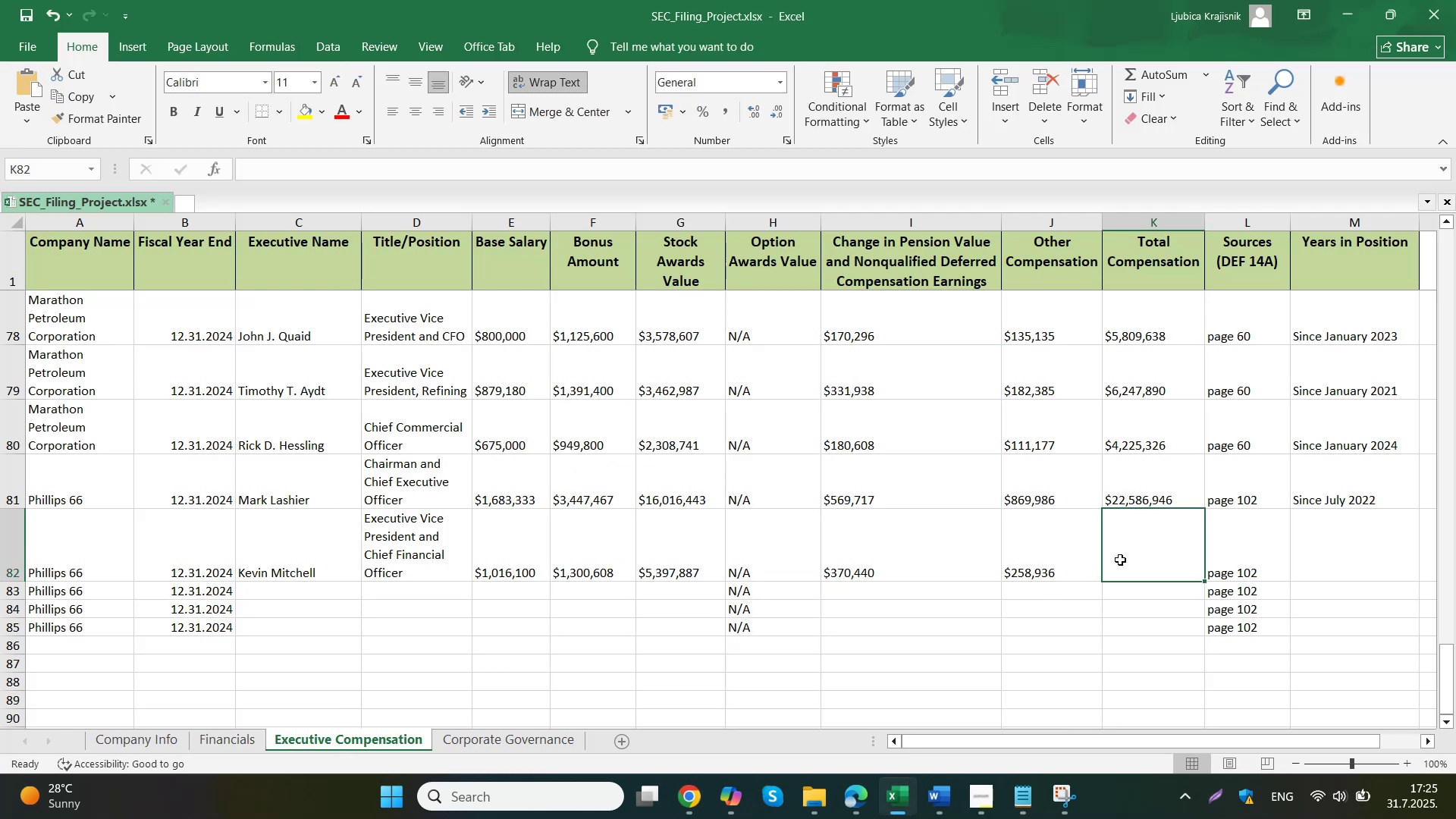 
key(Control+V)
 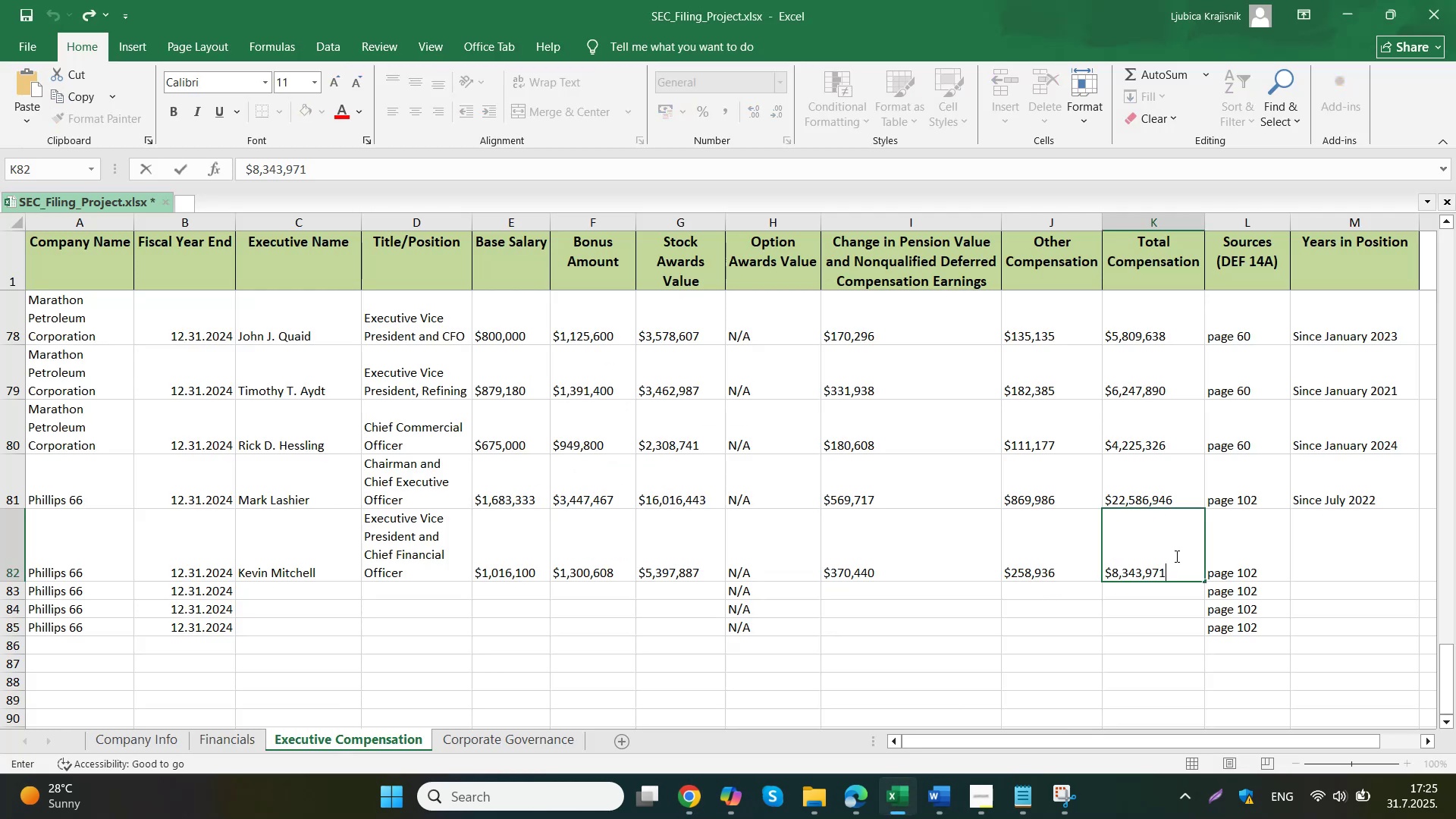 
left_click([1317, 545])
 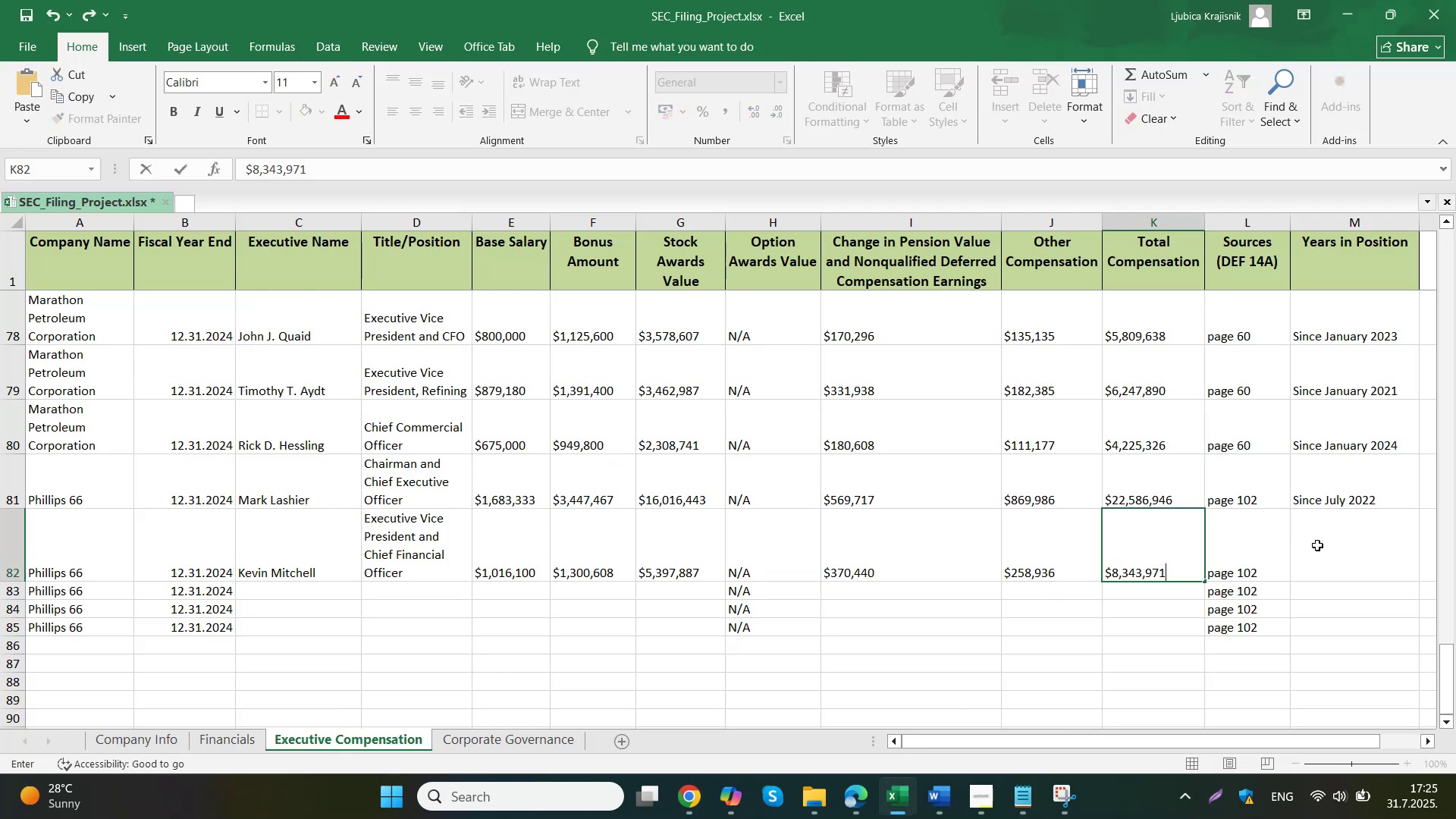 
type(Since July 2016)
 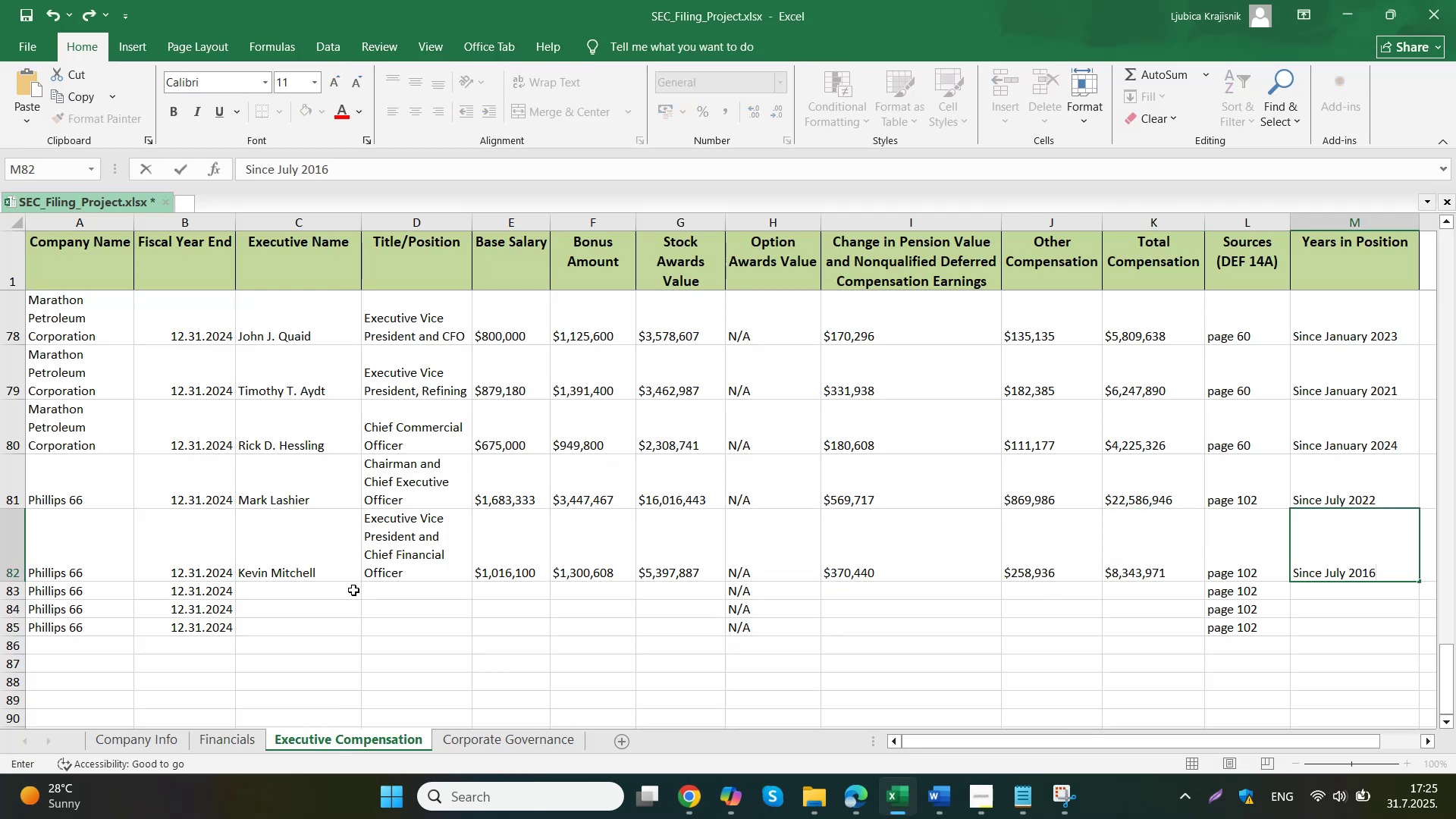 
left_click([301, 592])
 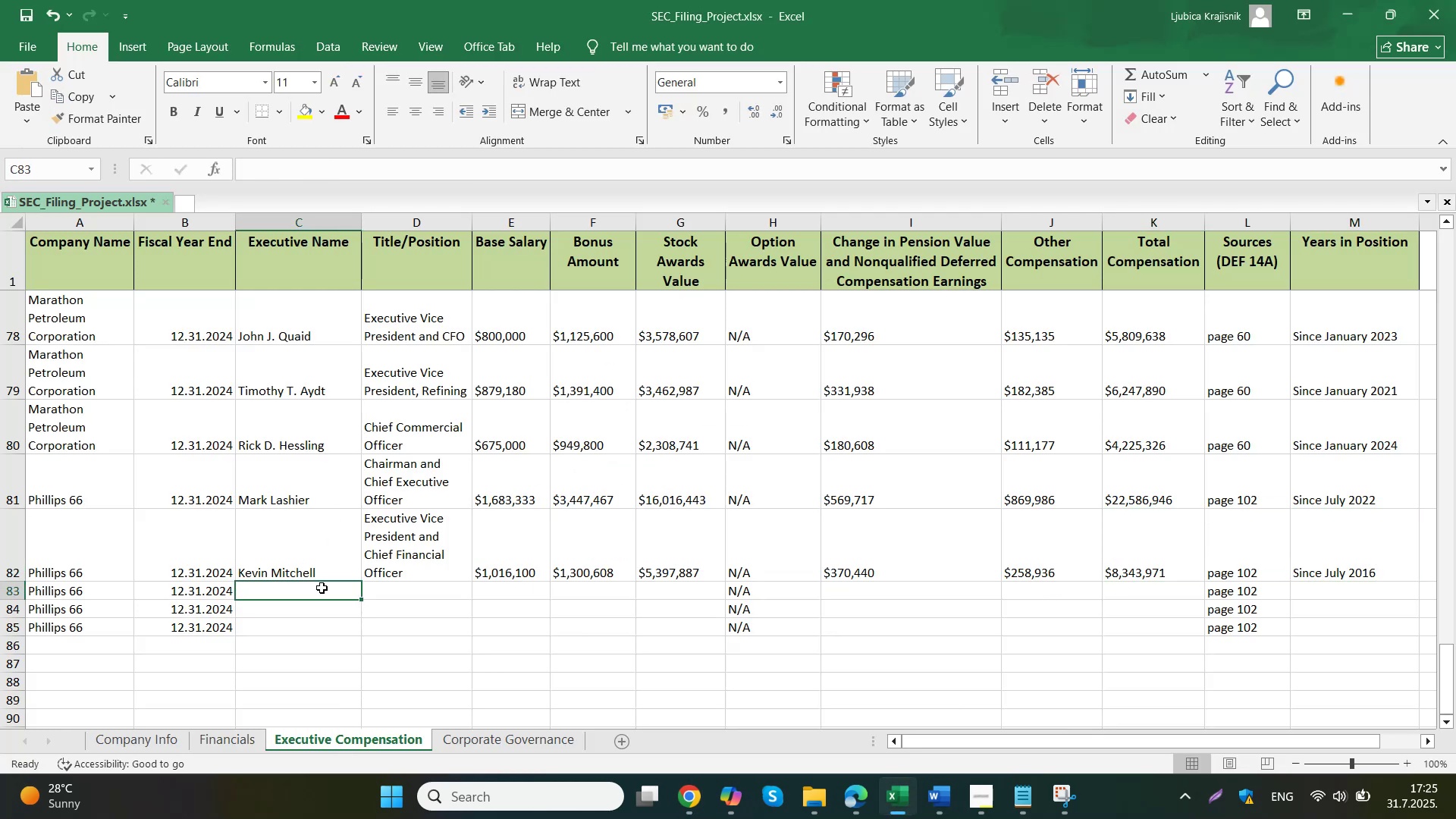 
scroll: coordinate [428, 492], scroll_direction: down, amount: 1.0
 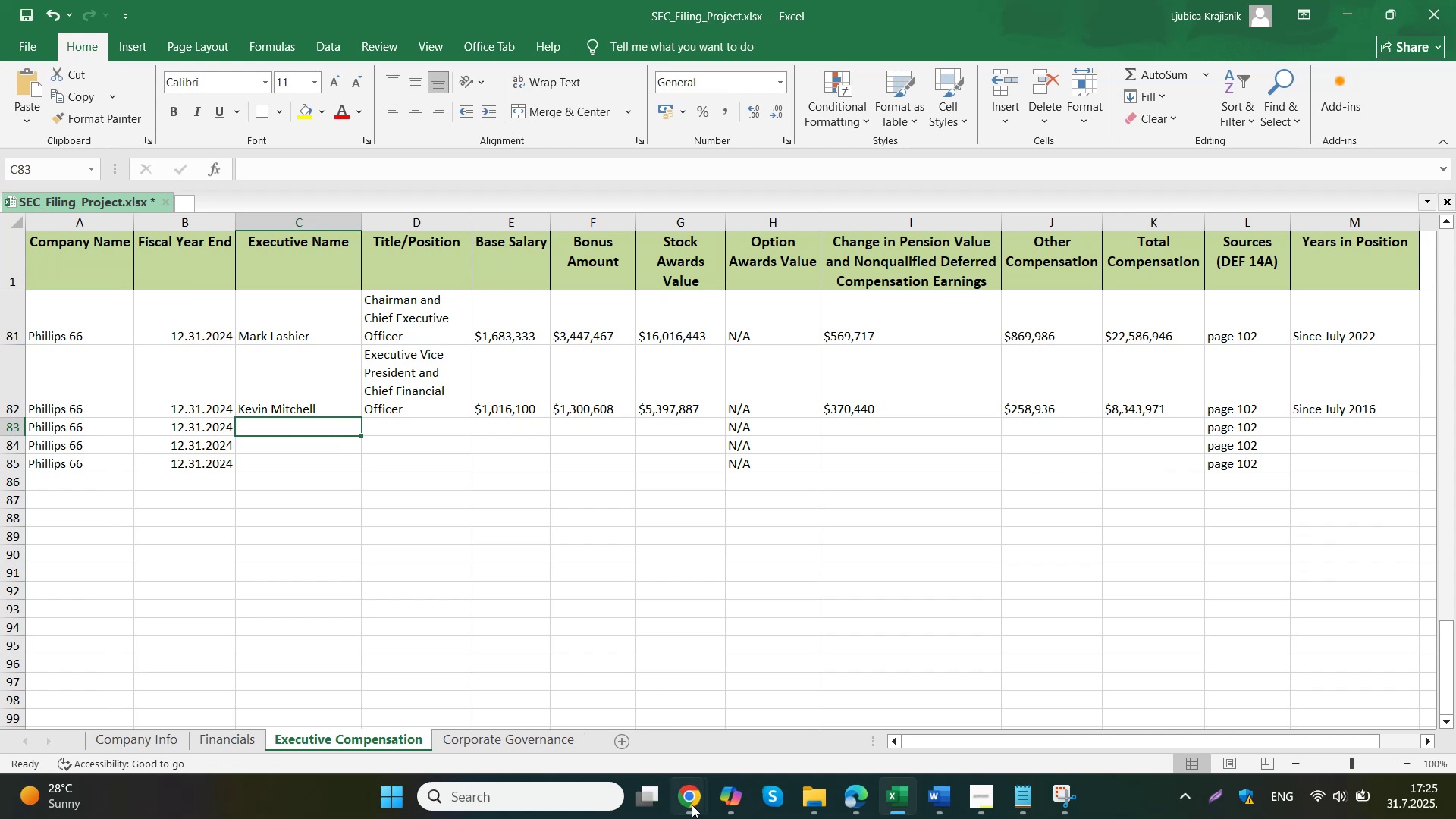 
left_click([612, 716])
 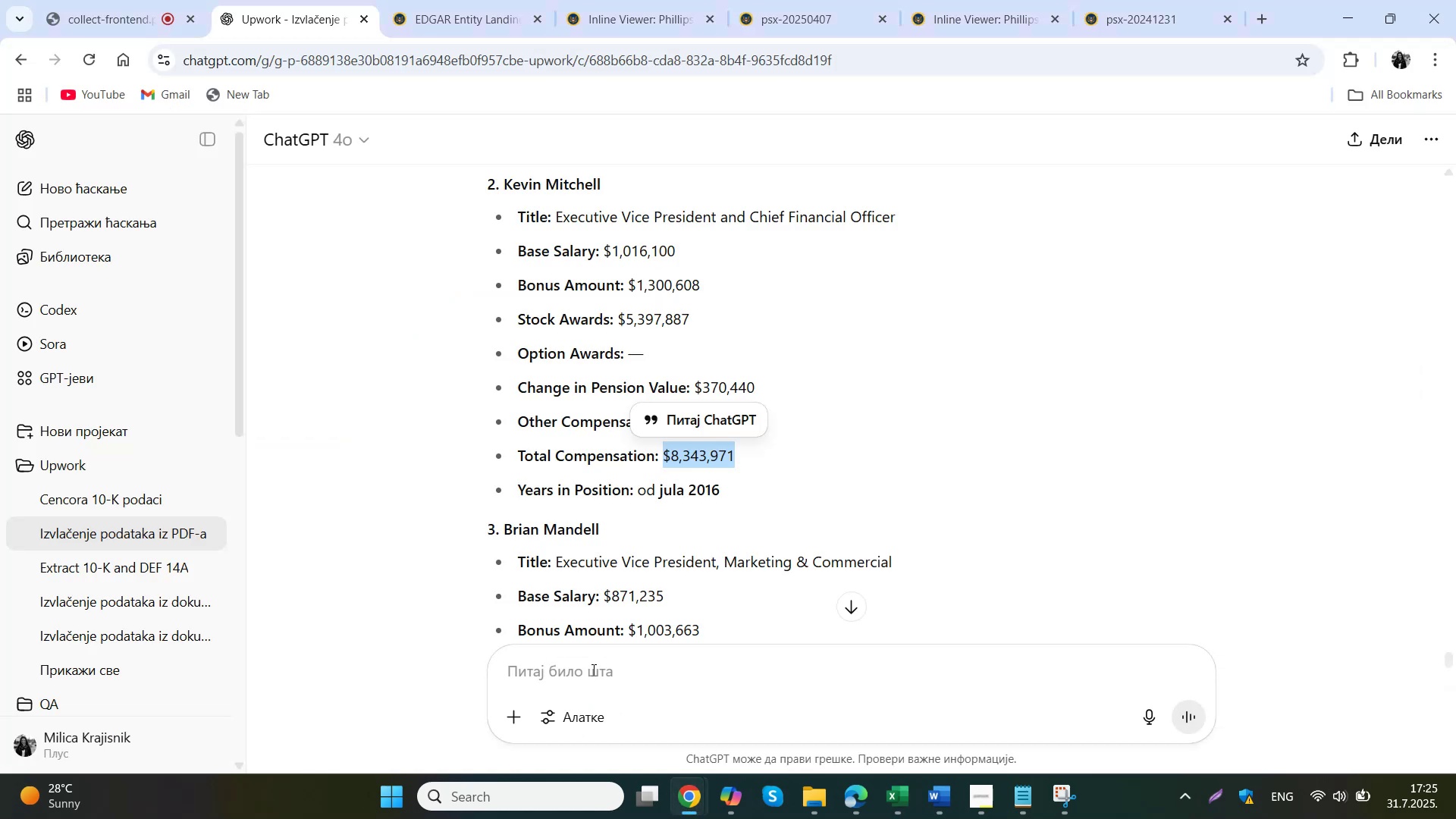 
wait(9.79)
 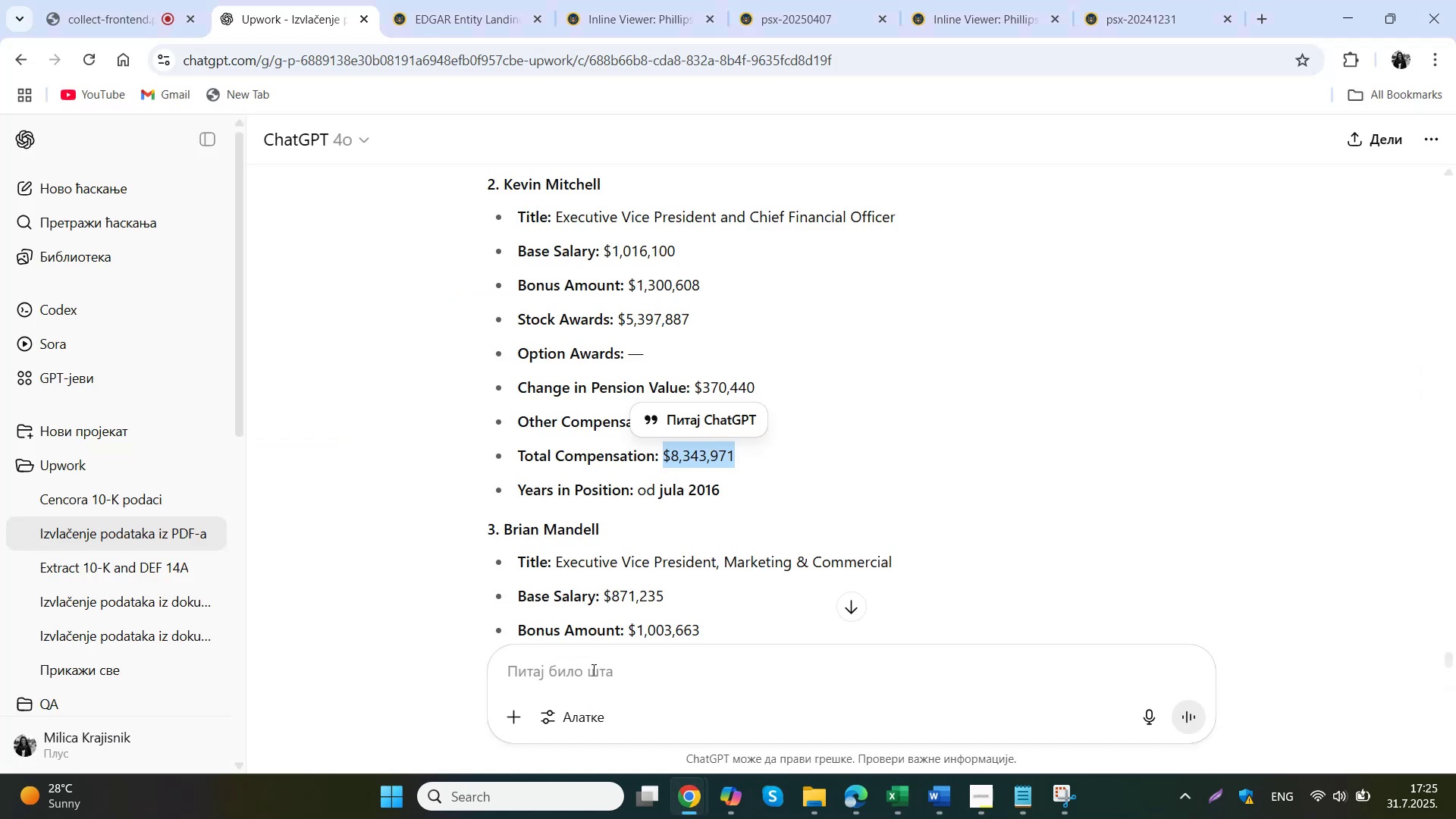 
scroll: coordinate [554, 522], scroll_direction: down, amount: 4.0
 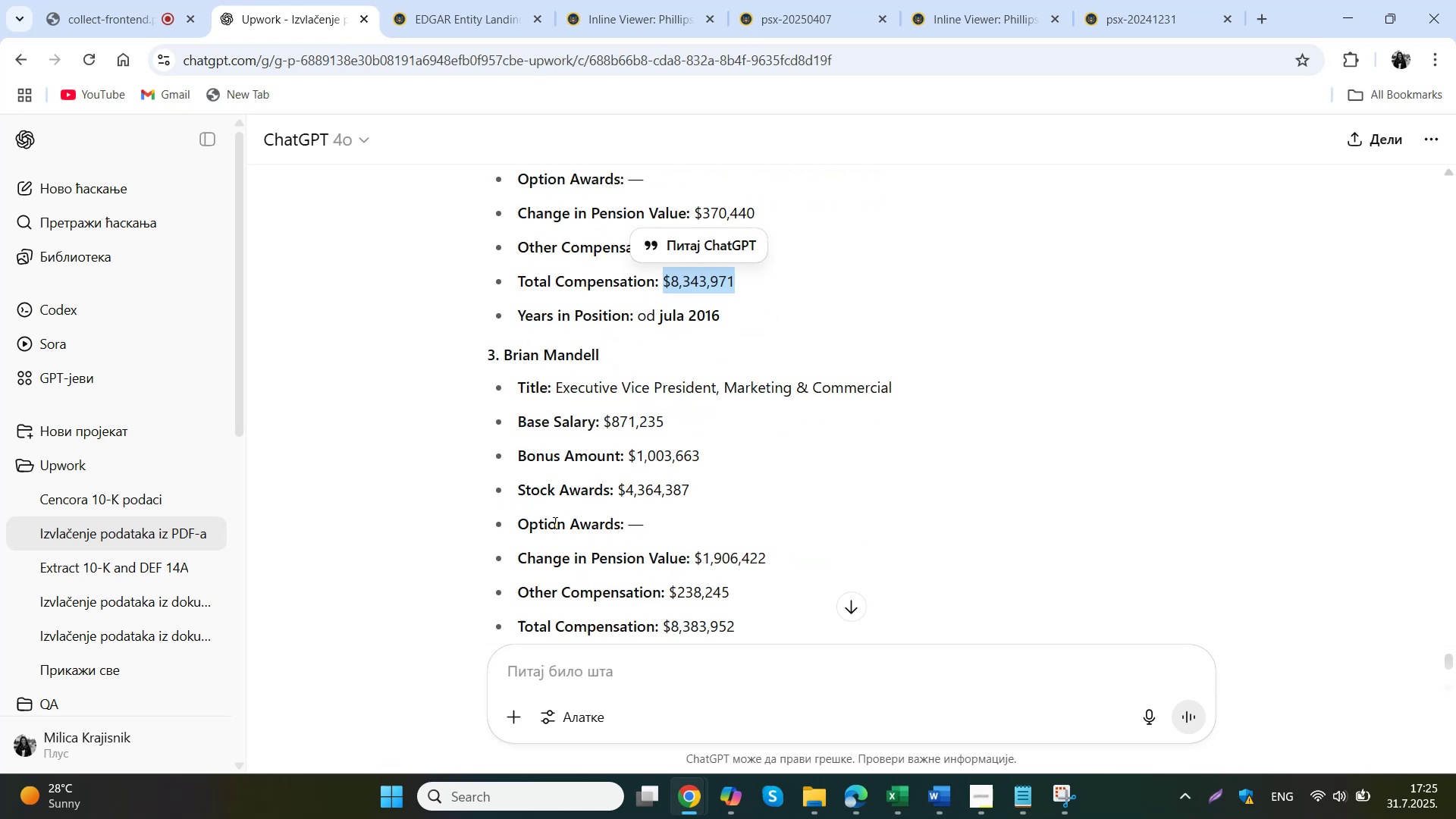 
left_click([649, 400])
 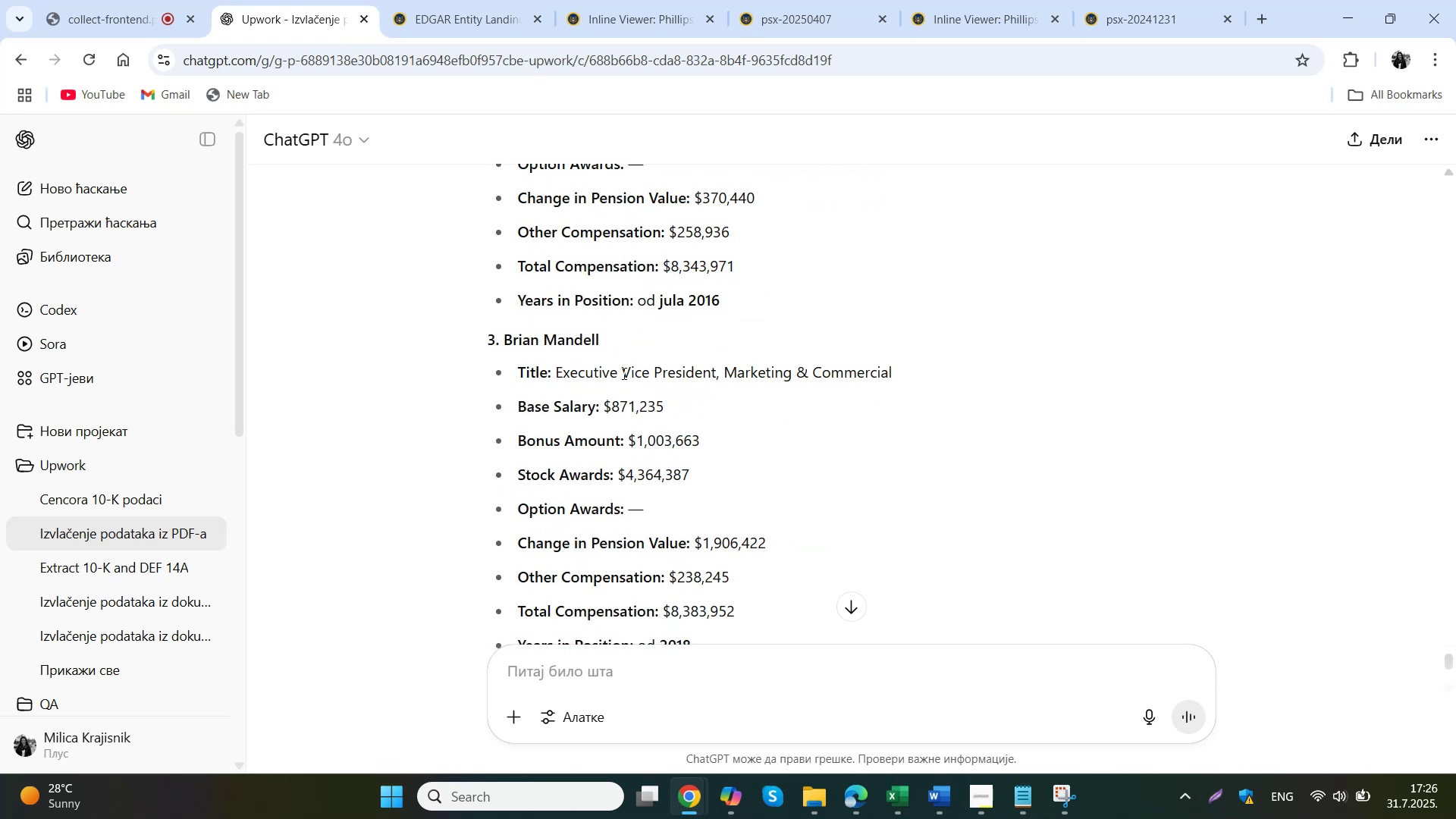 
left_click_drag(start_coordinate=[617, 344], to_coordinate=[503, 334])
 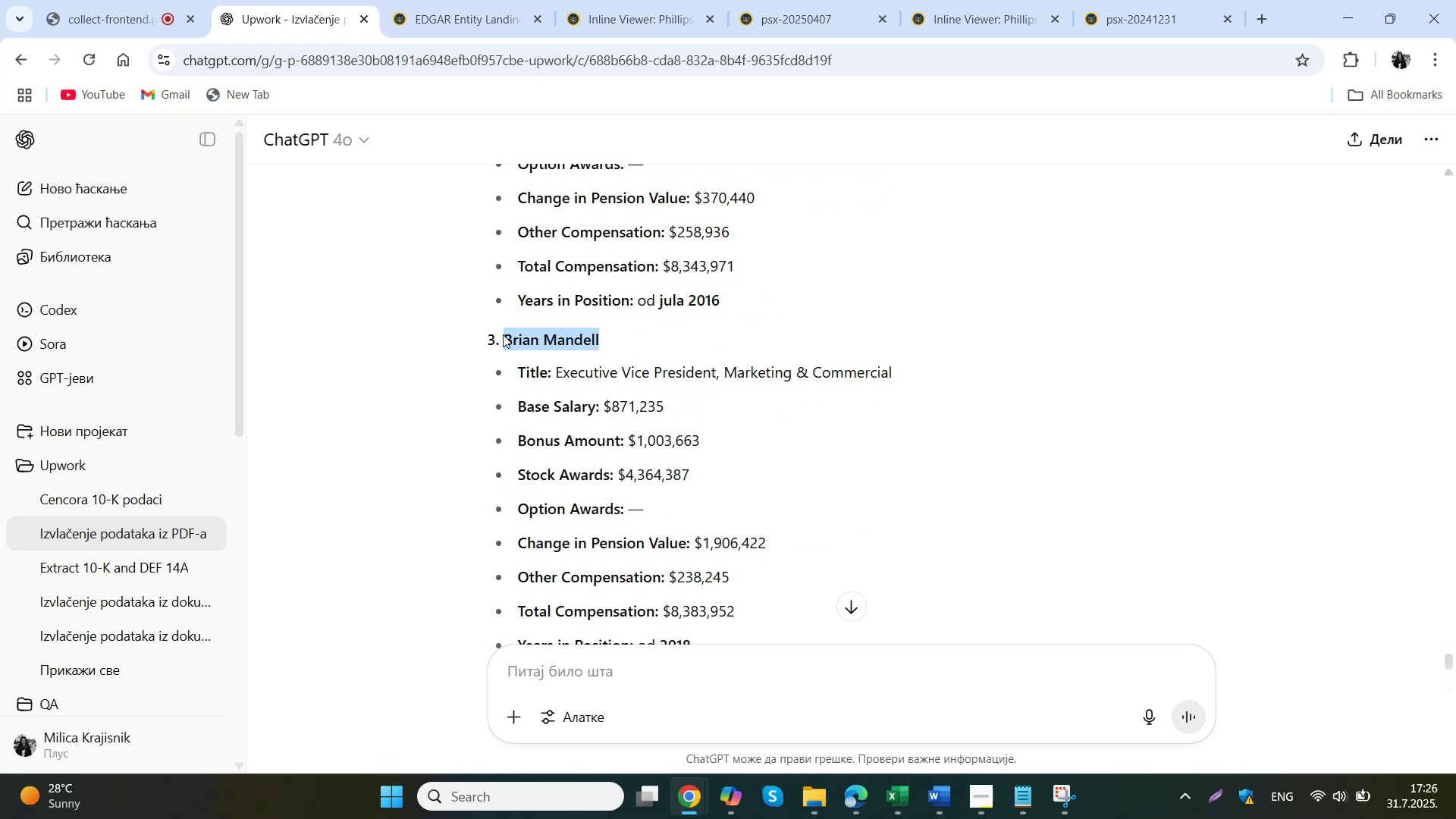 
key(Control+ControlLeft)
 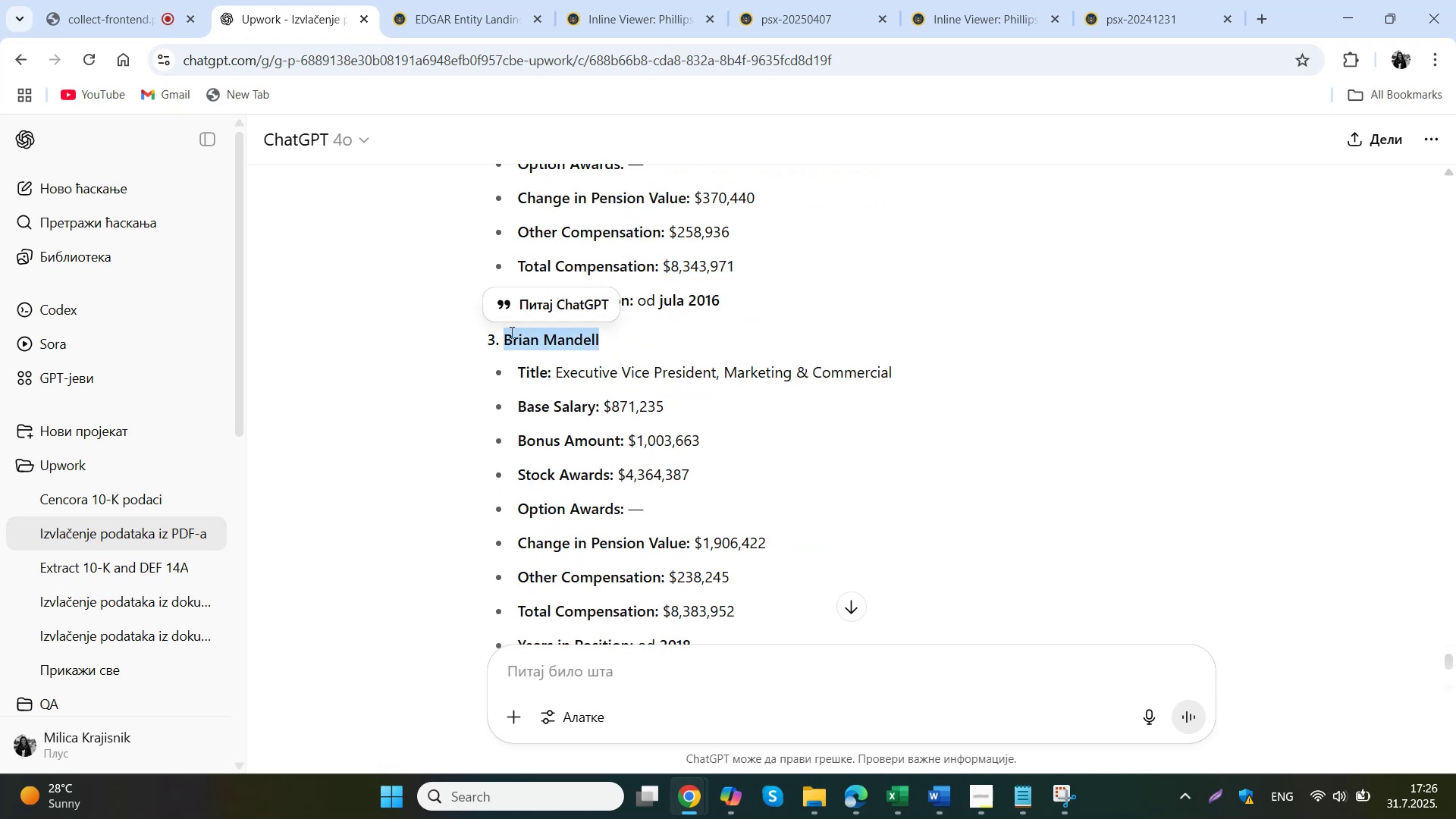 
key(Control+C)
 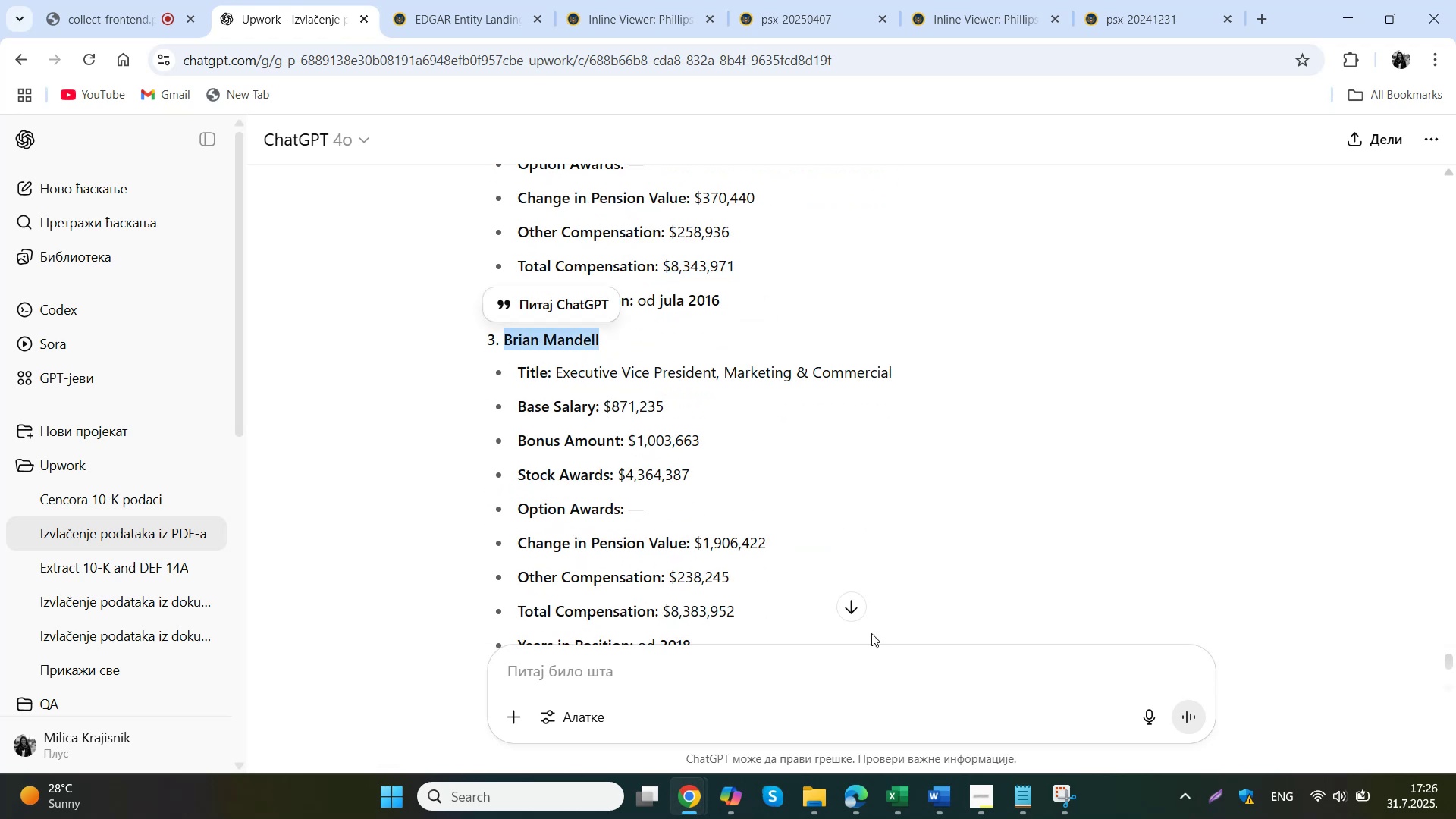 
left_click([893, 800])
 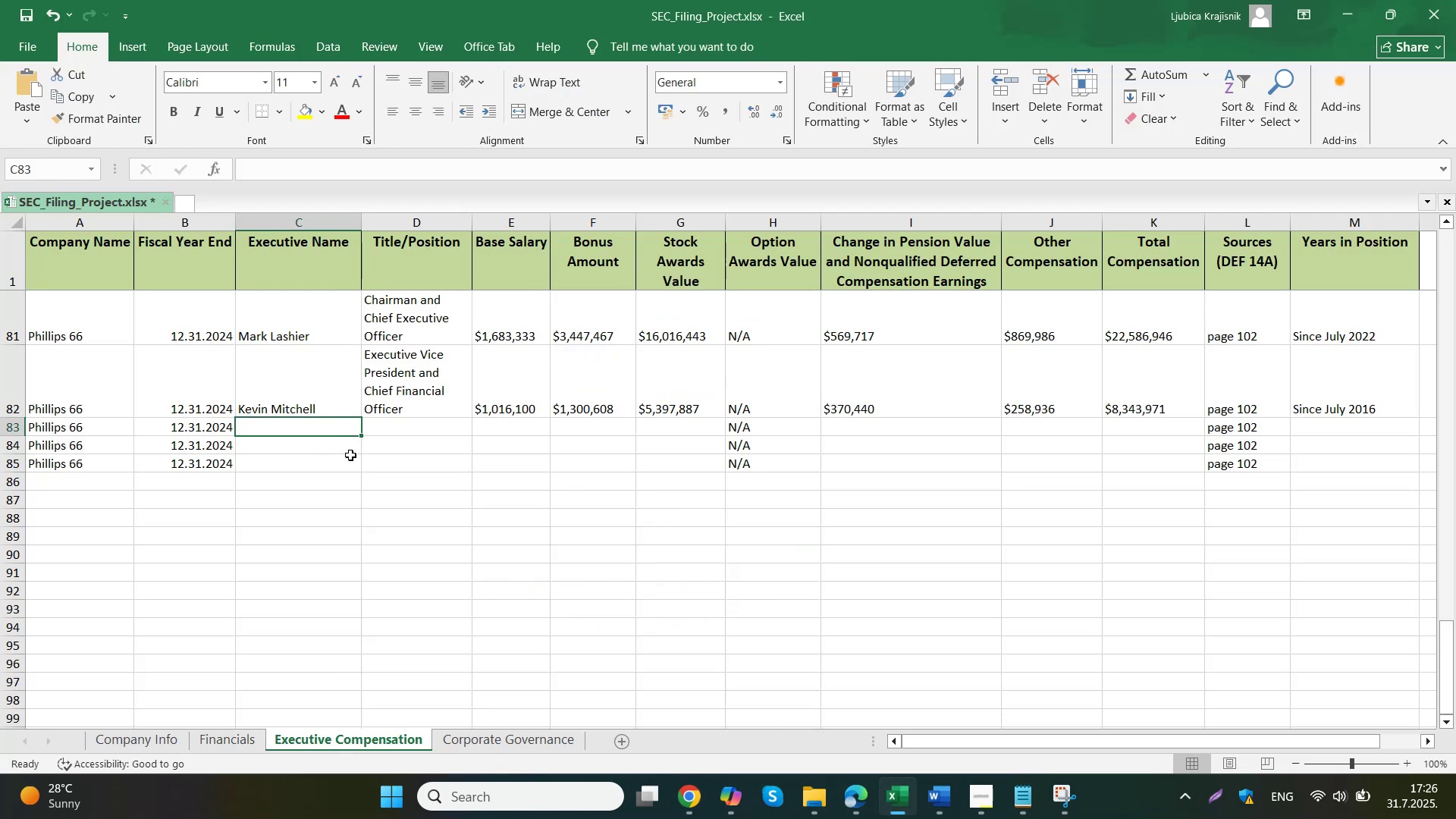 
double_click([338, 429])
 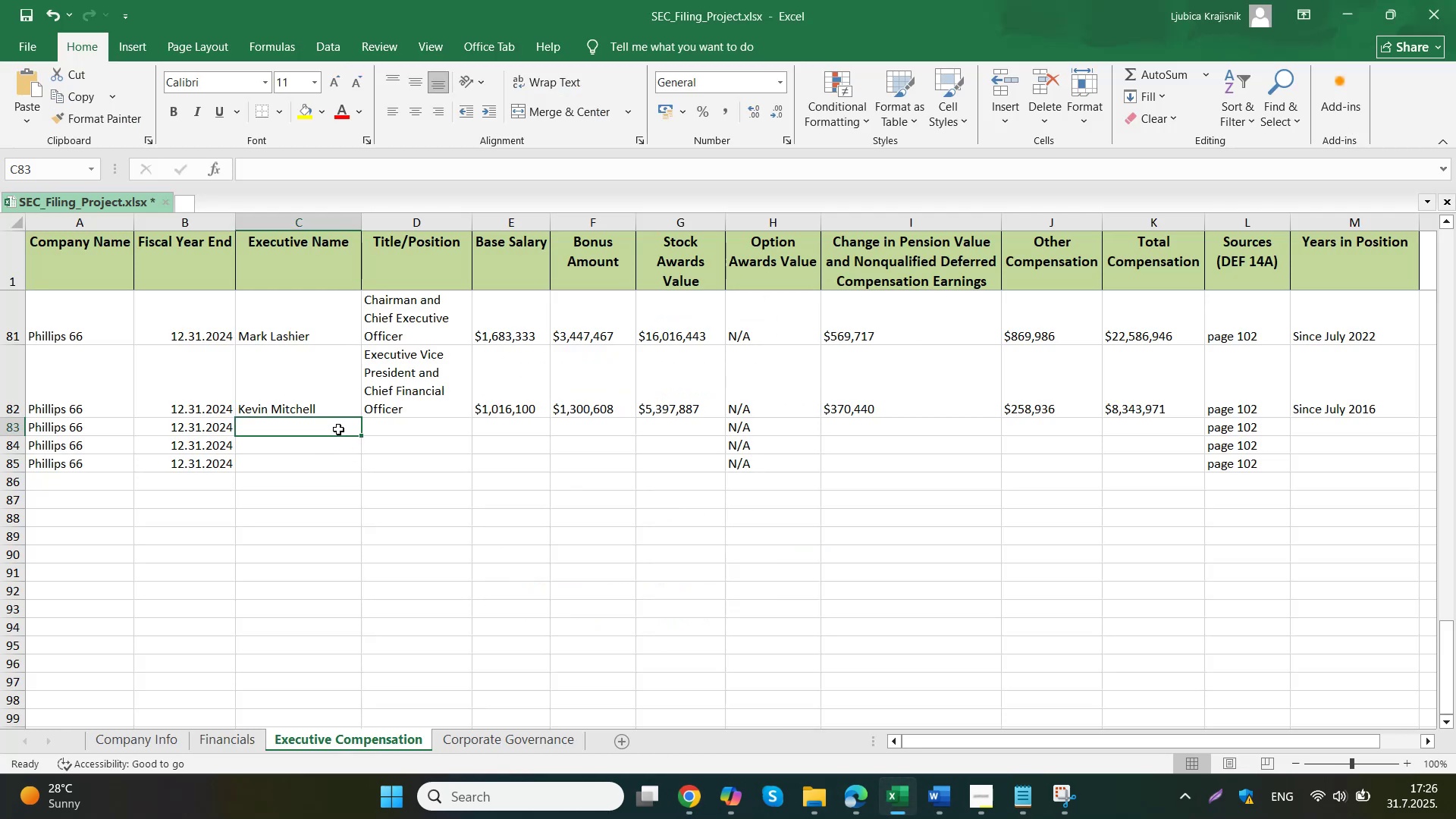 
key(Control+ControlLeft)
 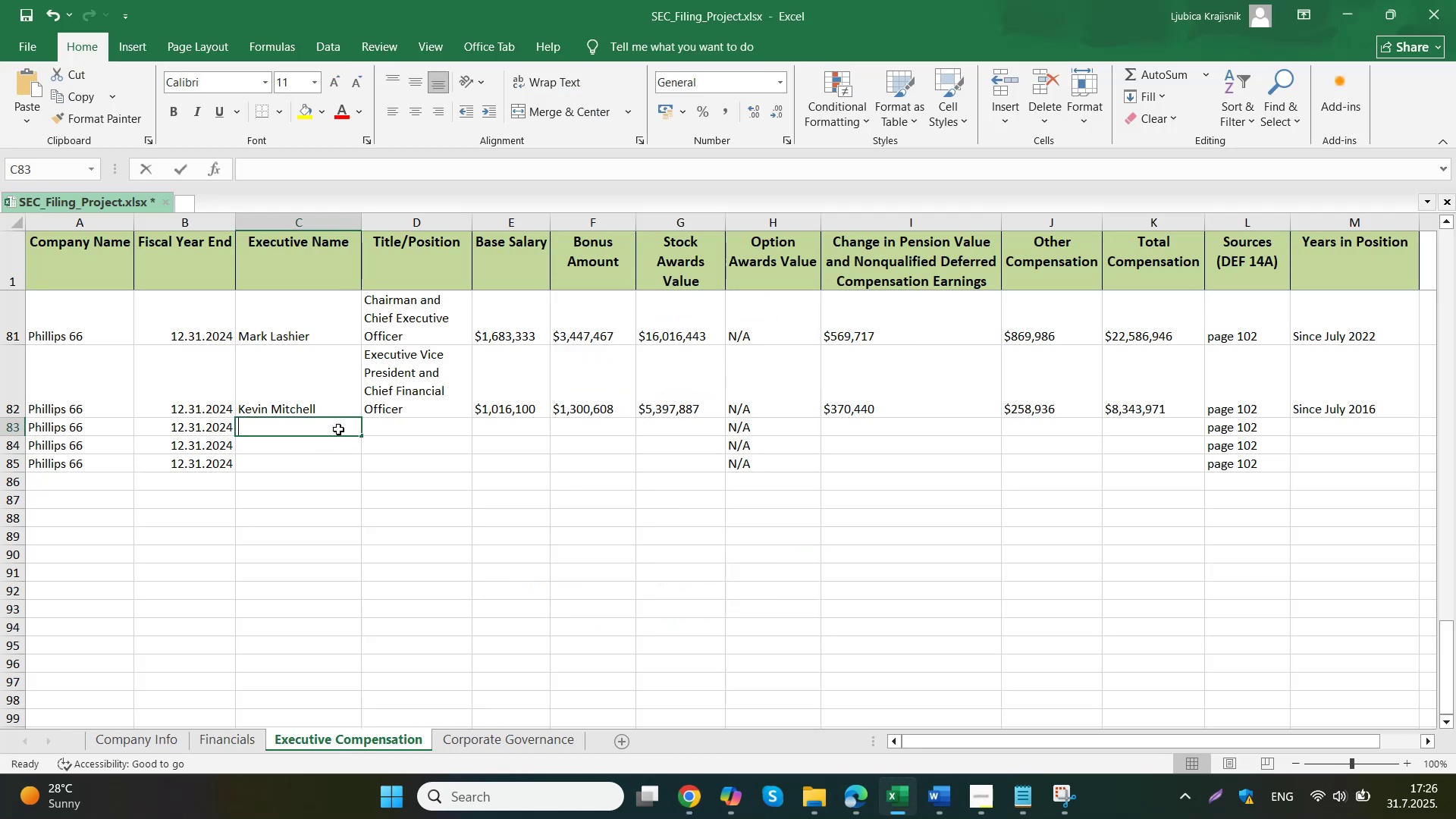 
key(Control+V)
 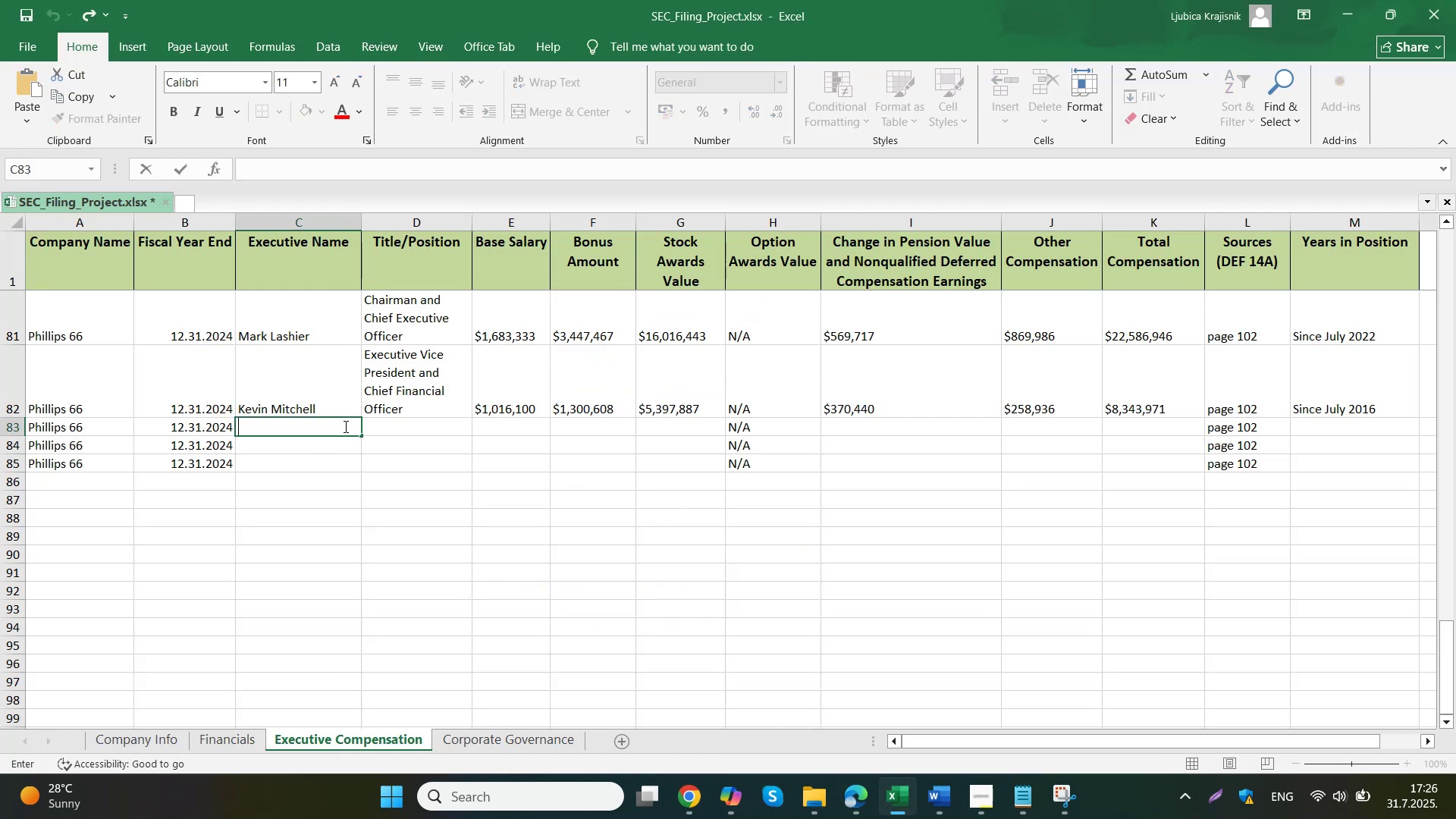 
left_click([388, 427])
 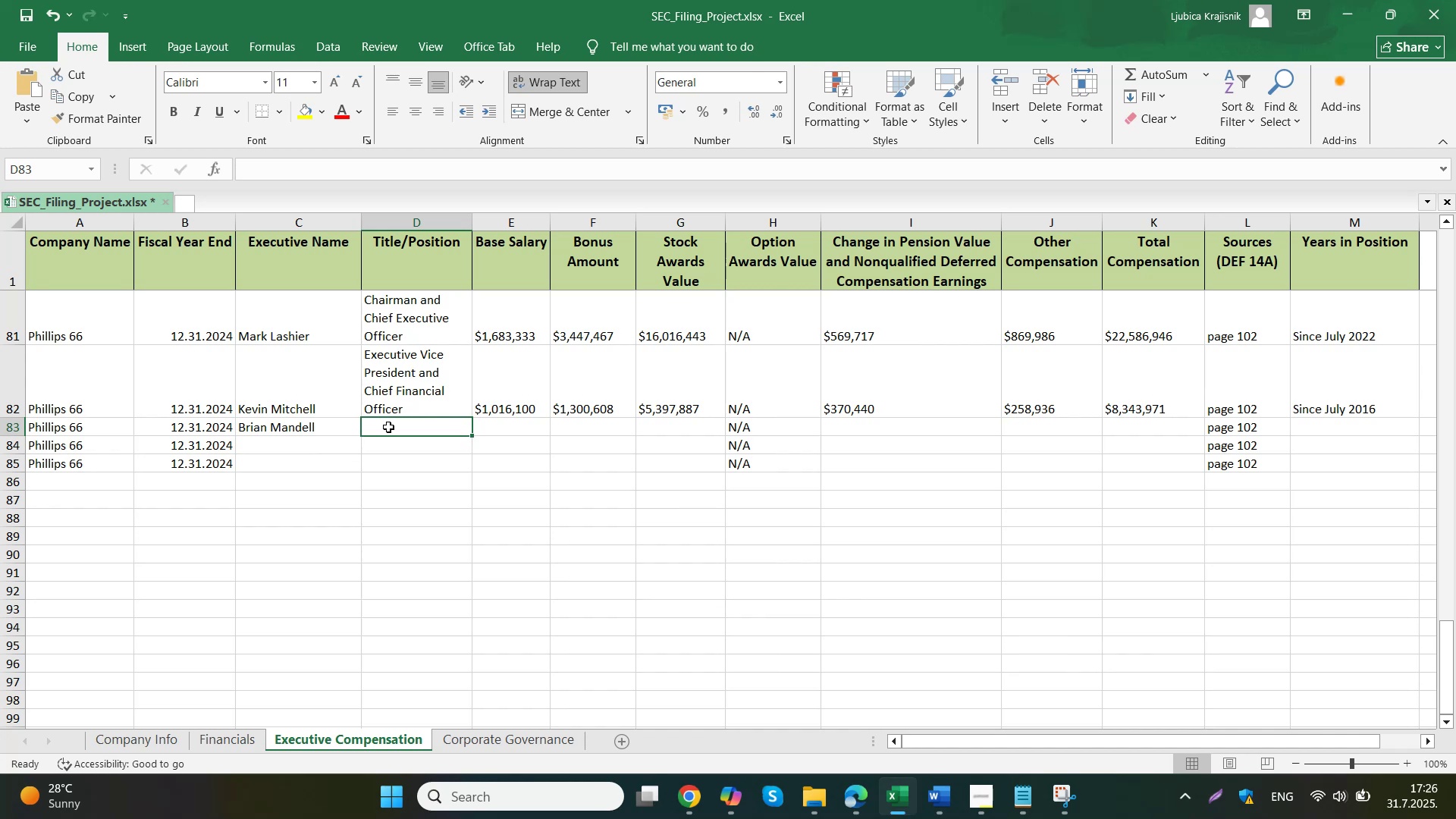 
wait(15.03)
 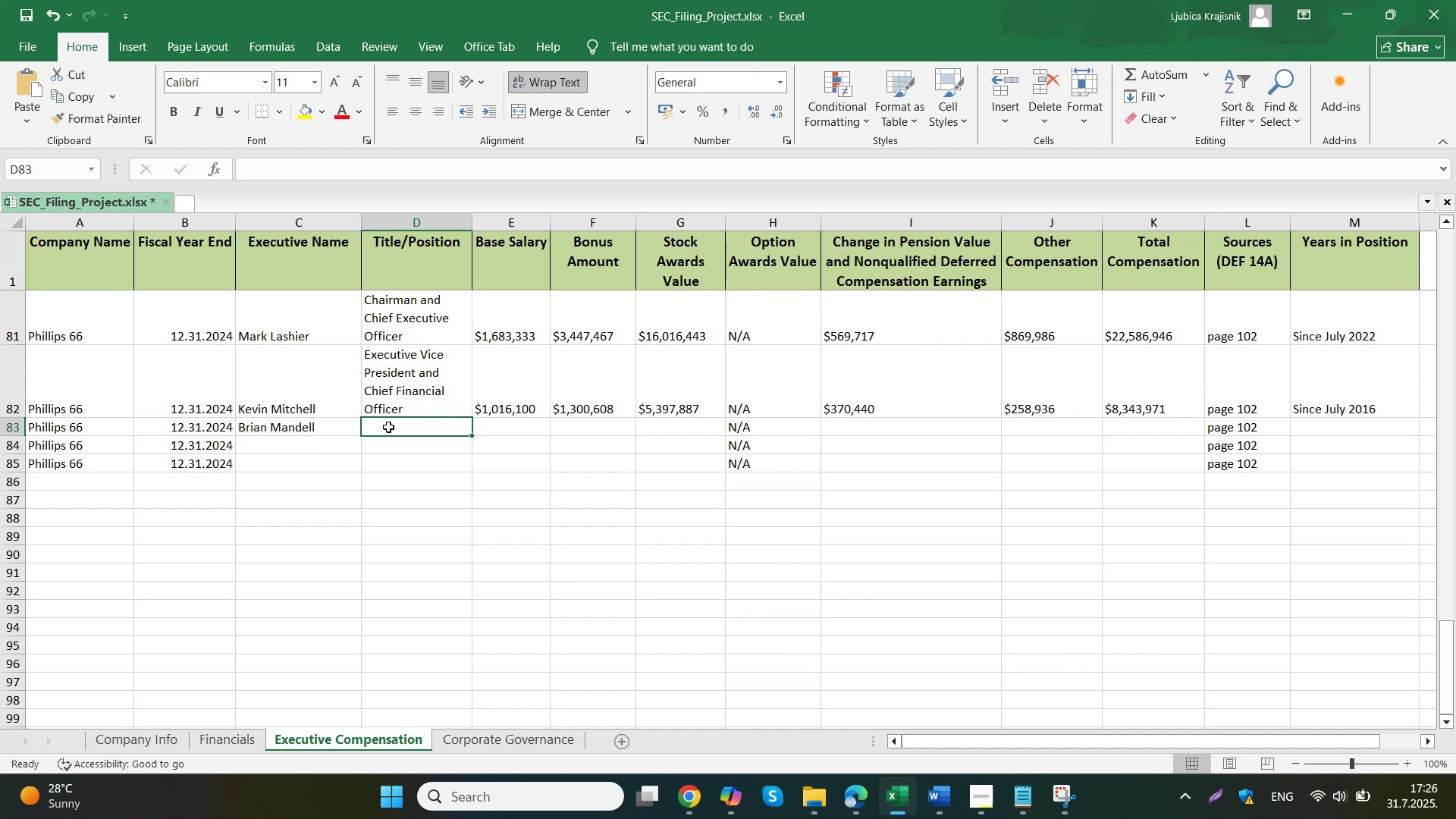 
left_click([608, 704])
 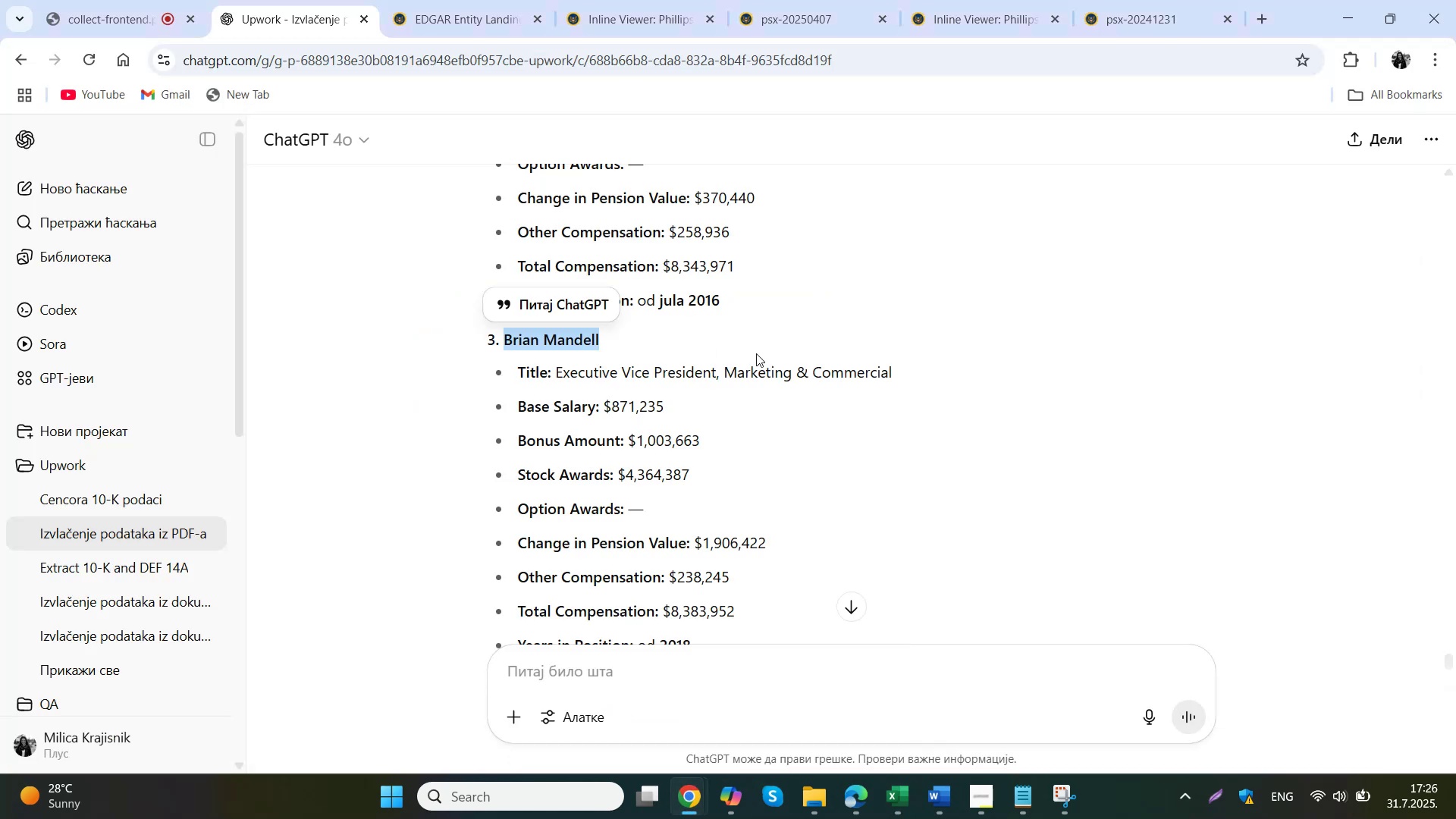 
left_click_drag(start_coordinate=[905, 378], to_coordinate=[556, 369])
 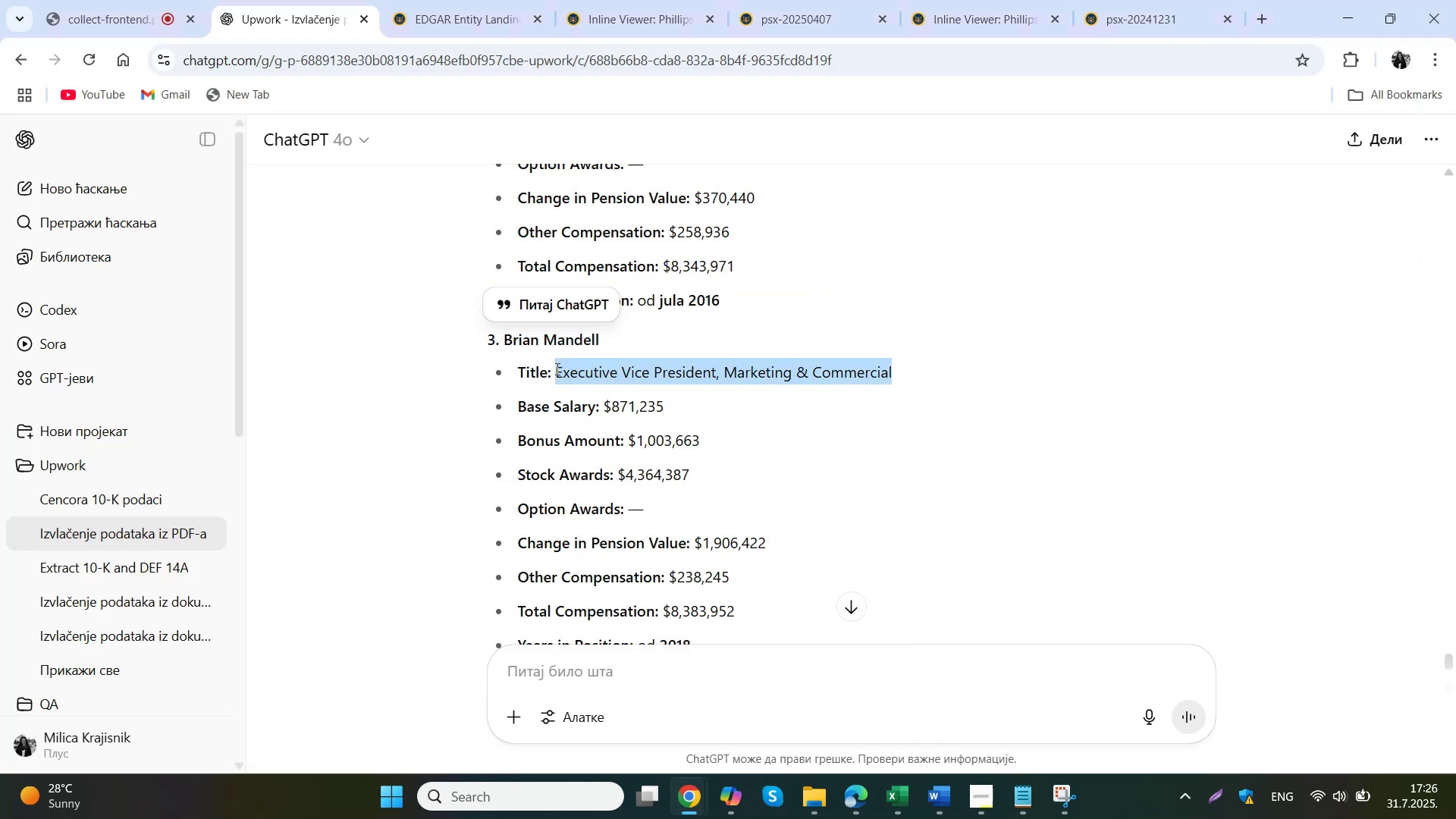 
key(Control+ControlLeft)
 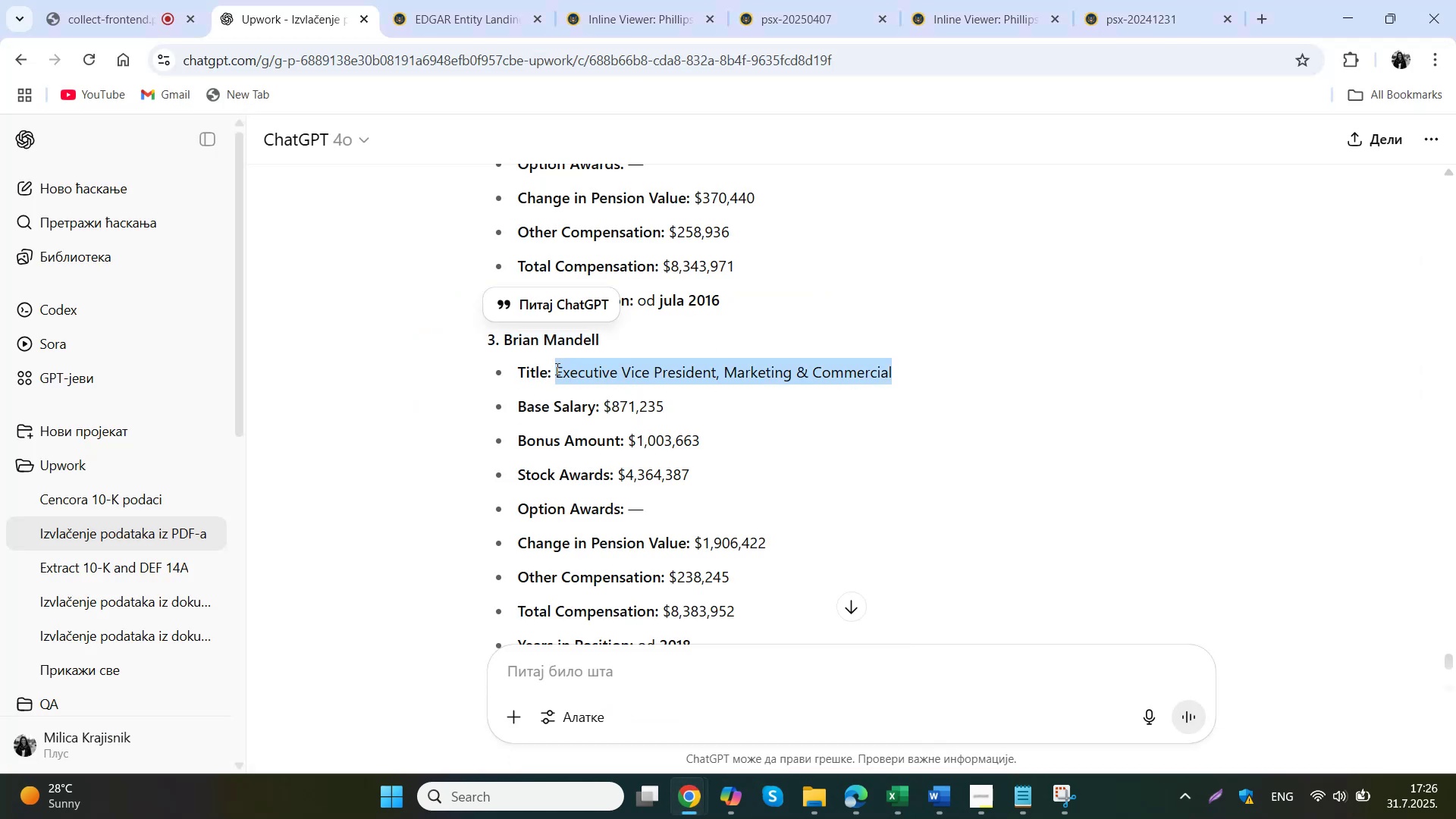 
key(Control+C)
 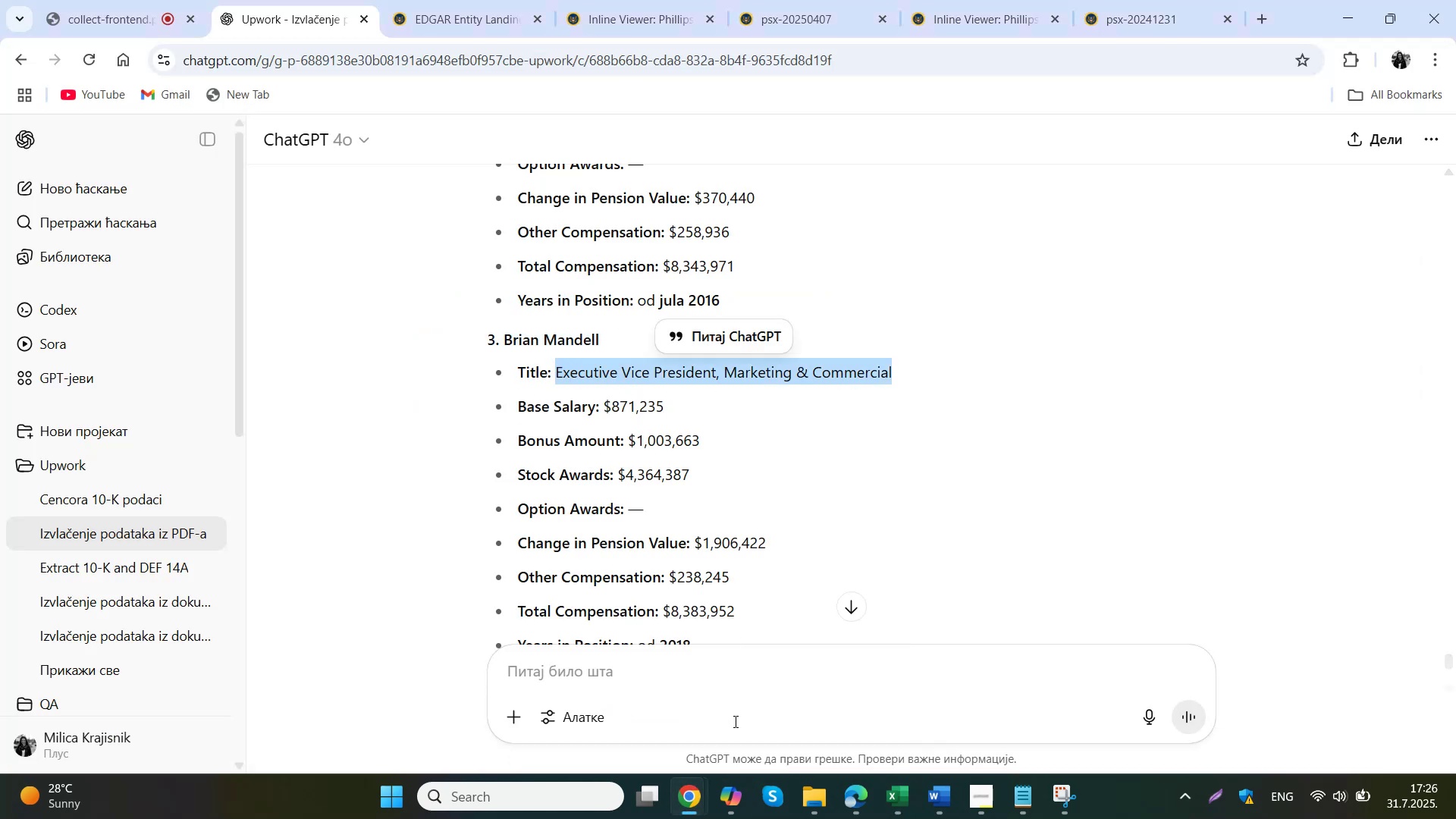 
left_click([899, 799])
 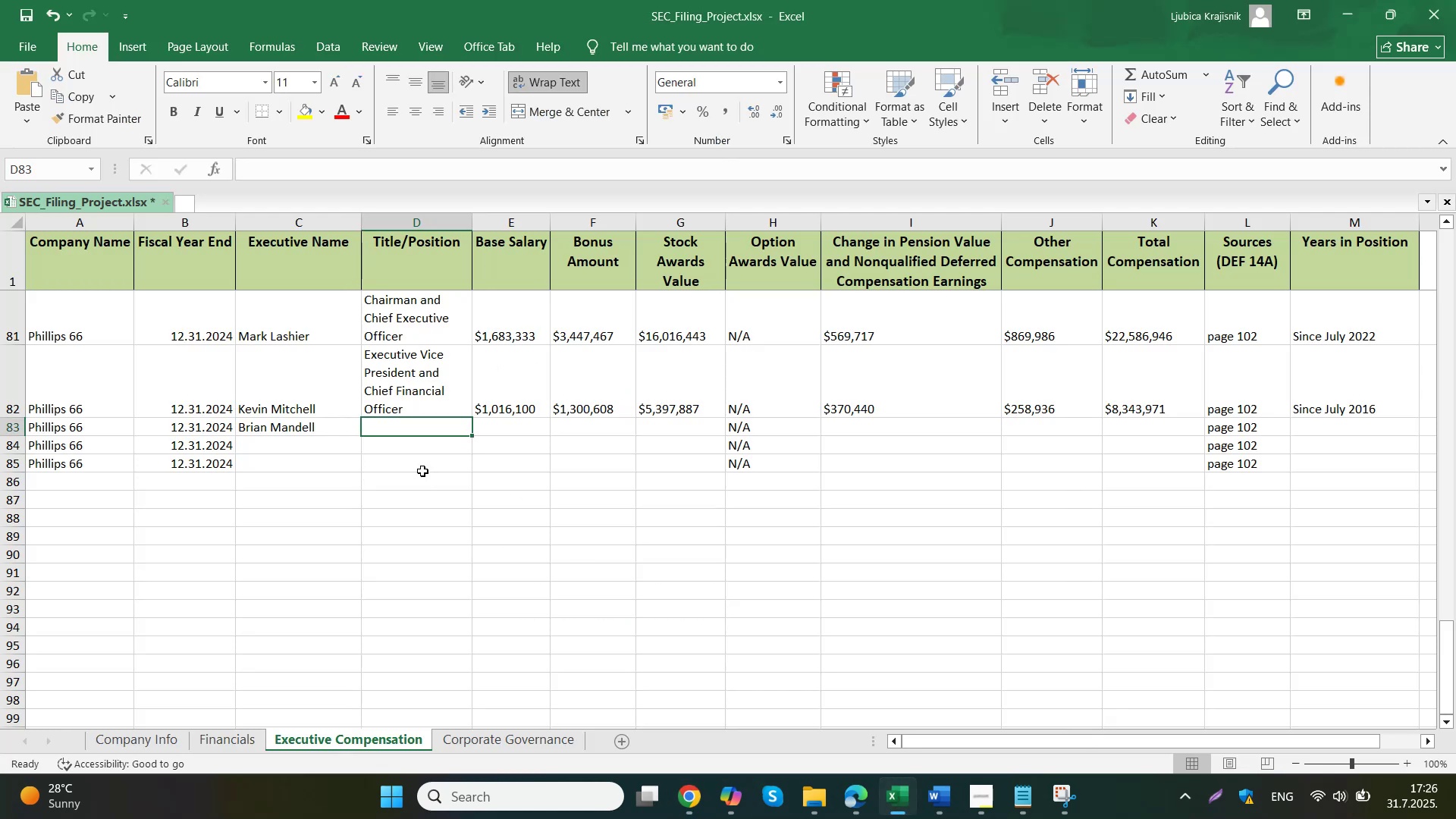 
double_click([422, 425])
 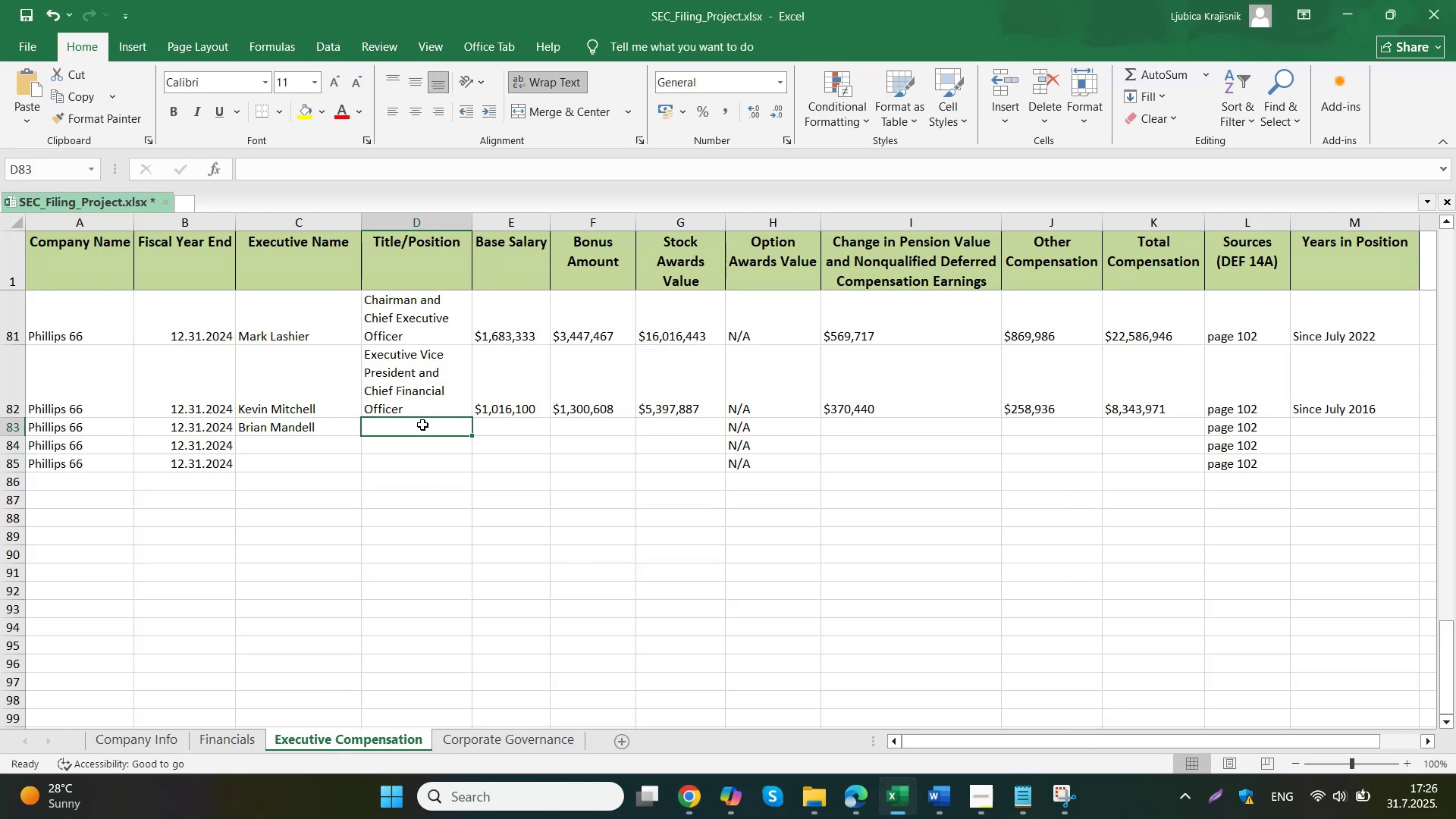 
key(Control+ControlLeft)
 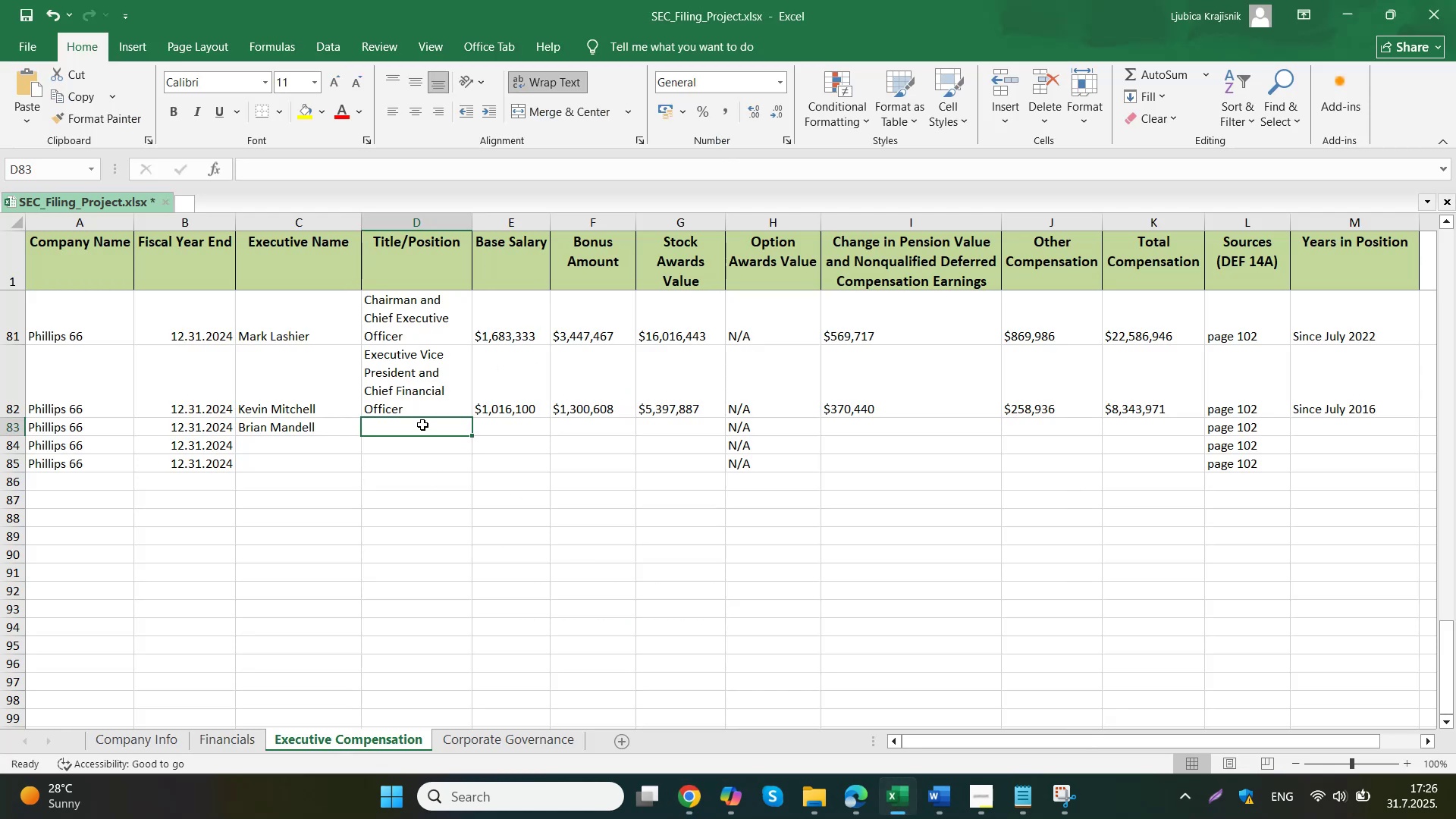 
key(Control+V)
 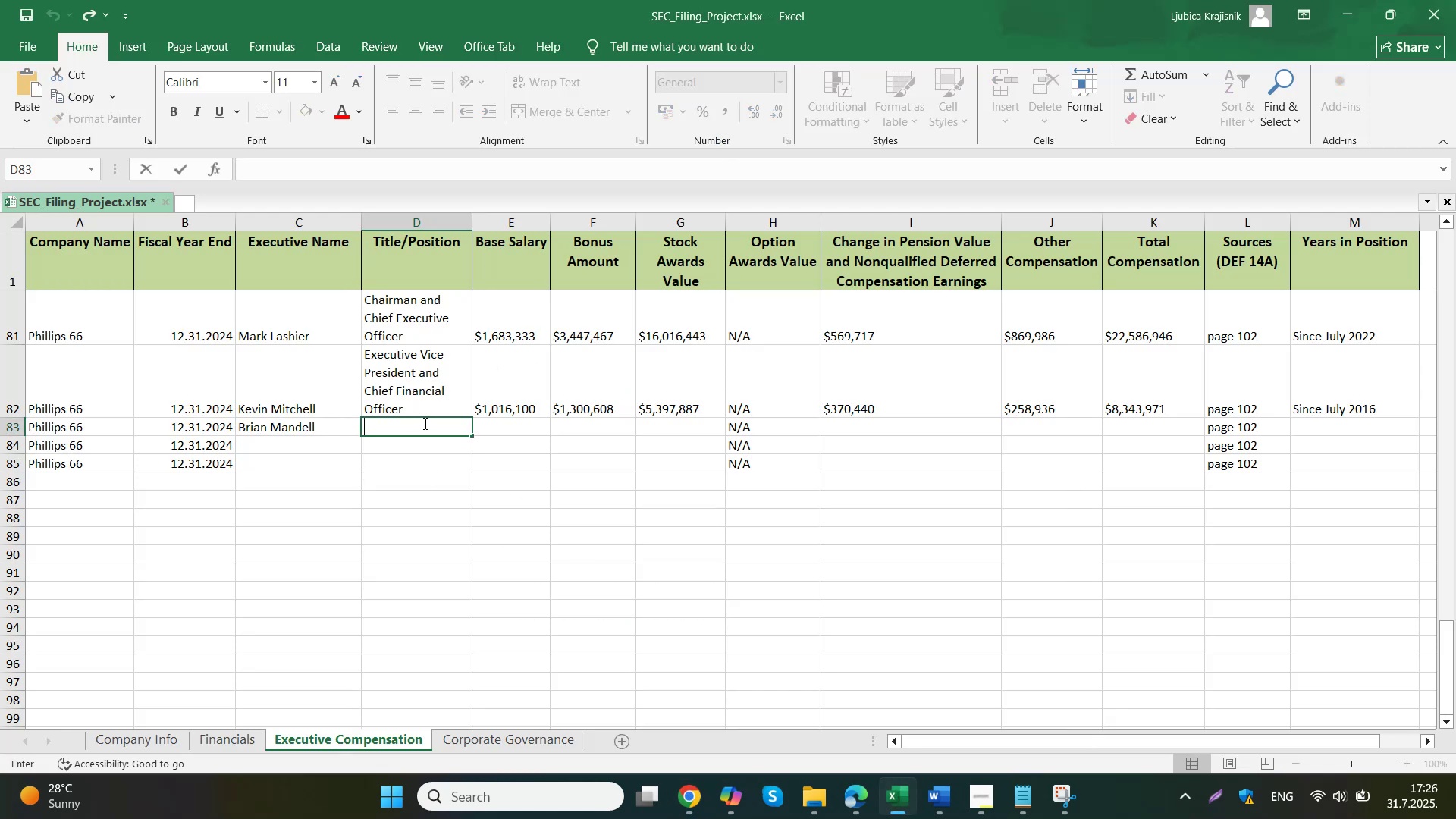 
triple_click([491, 425])
 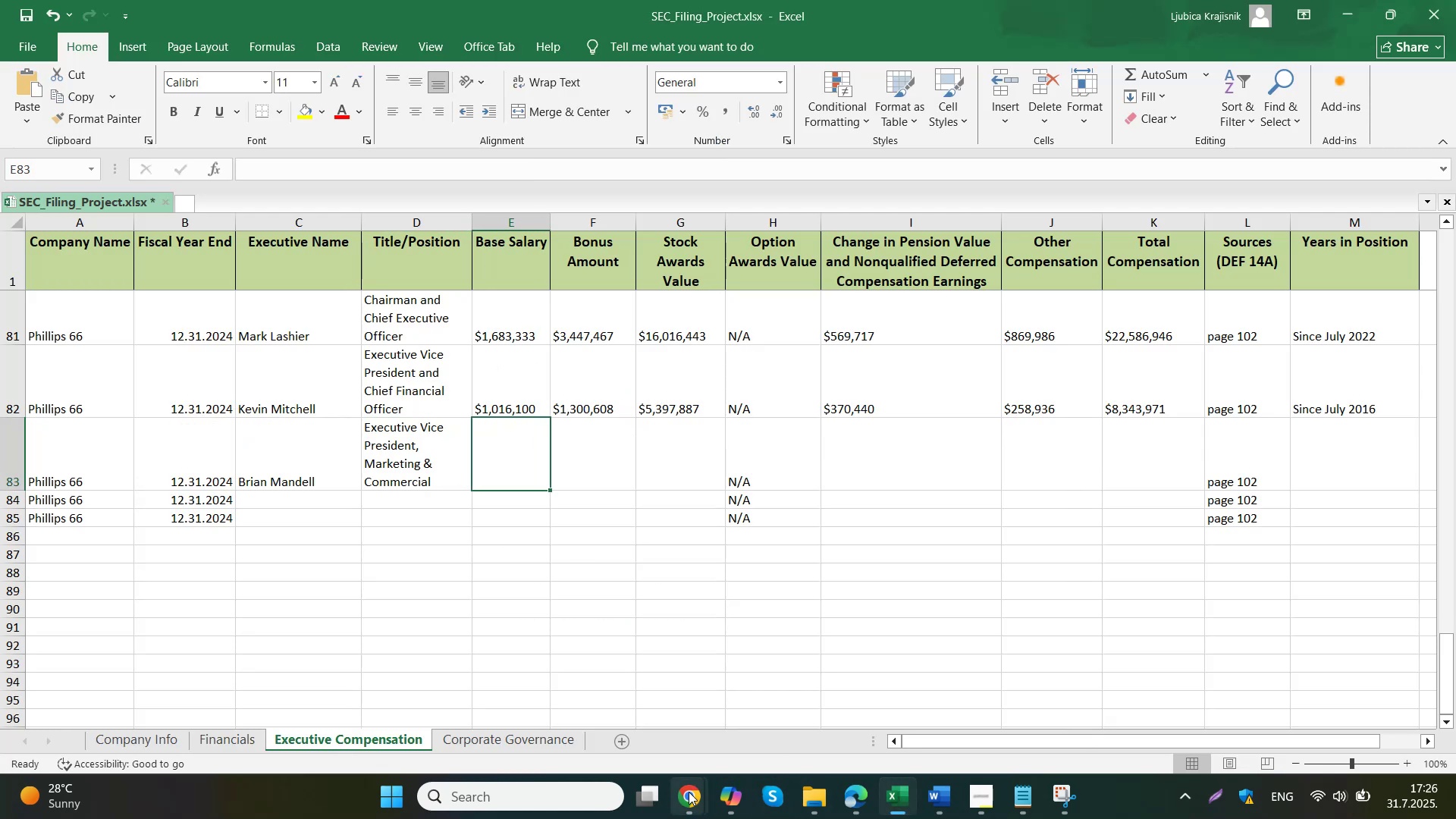 
left_click([619, 708])
 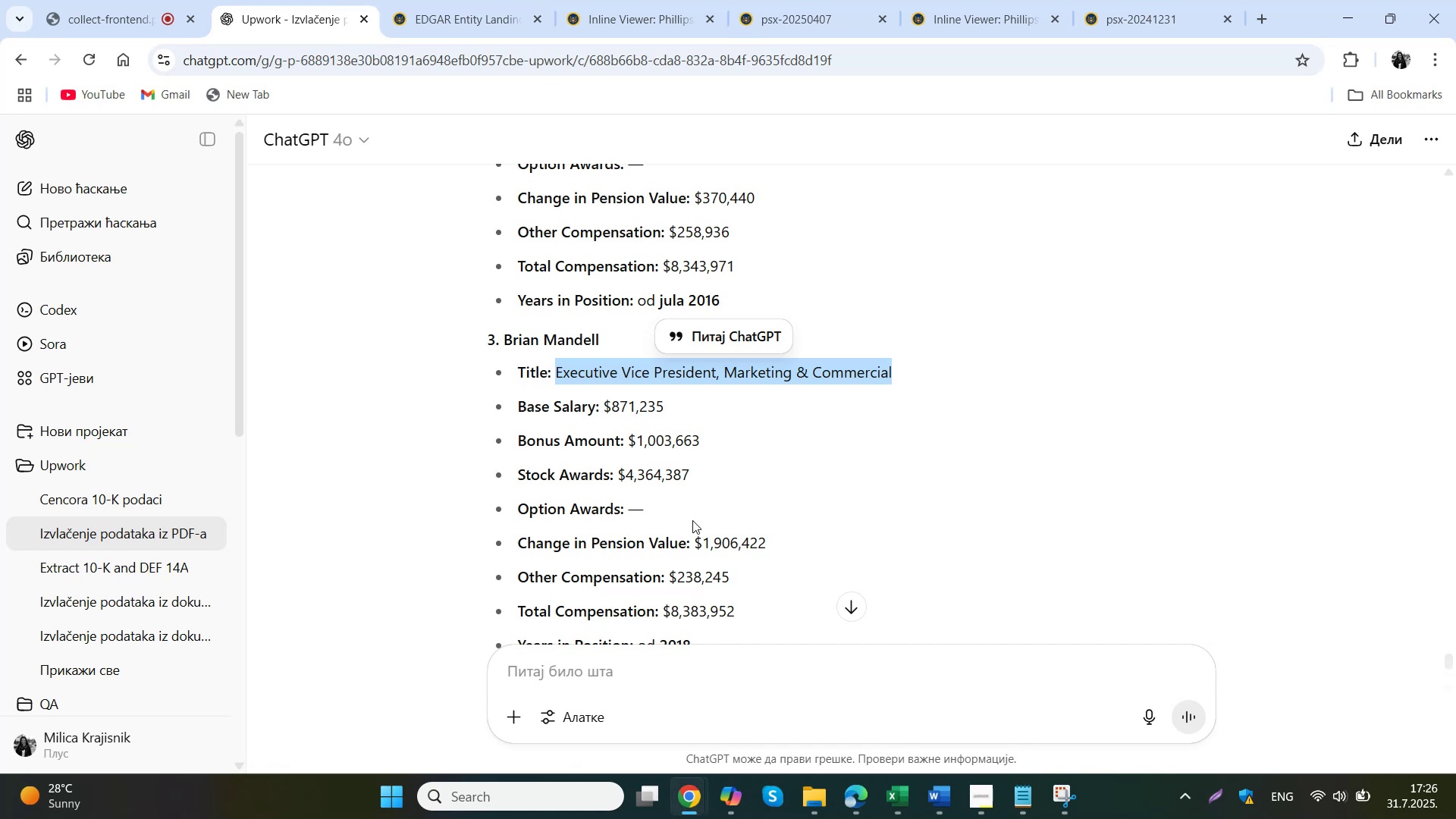 
left_click_drag(start_coordinate=[686, 404], to_coordinate=[603, 404])
 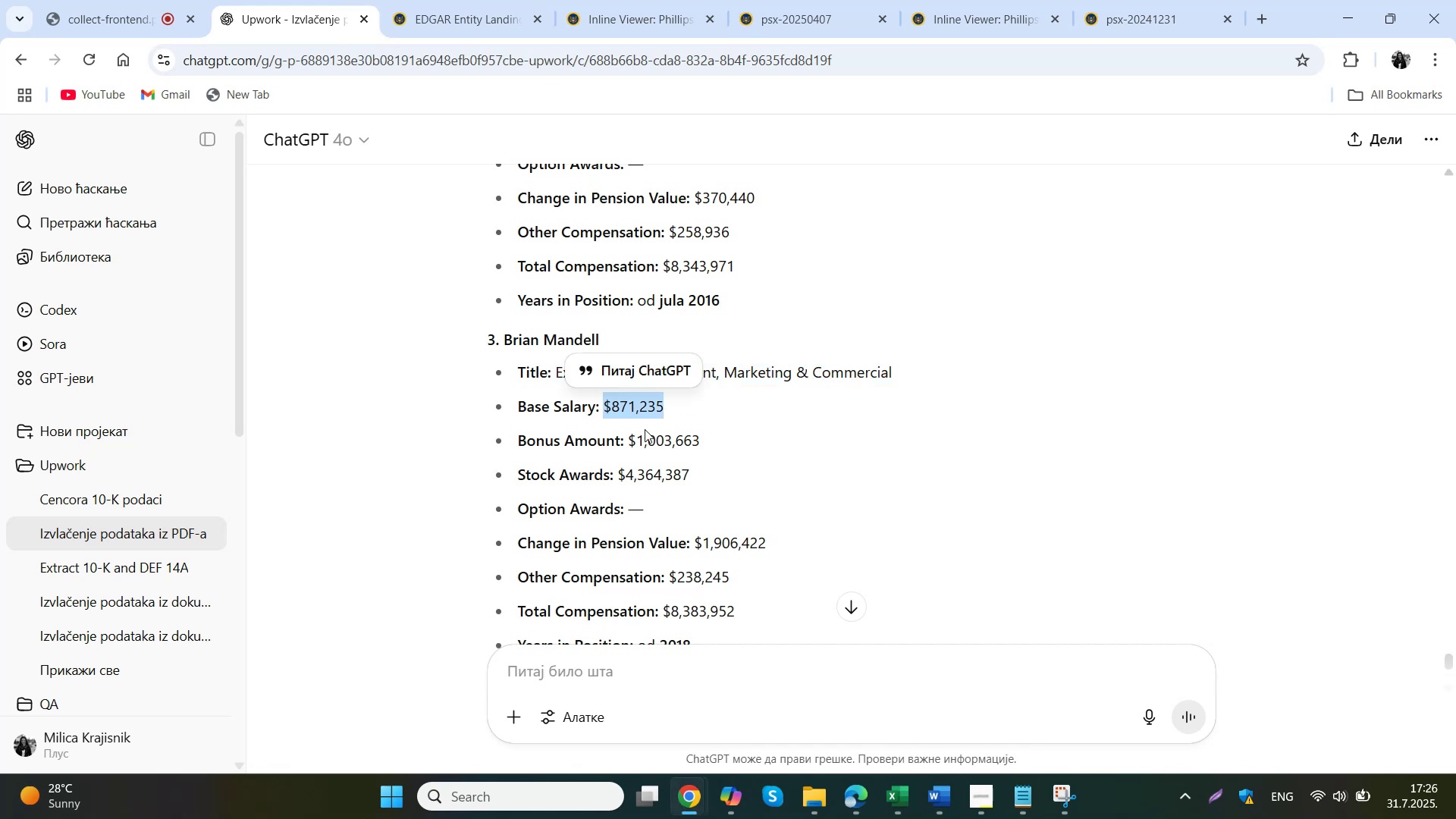 
key(Control+ControlLeft)
 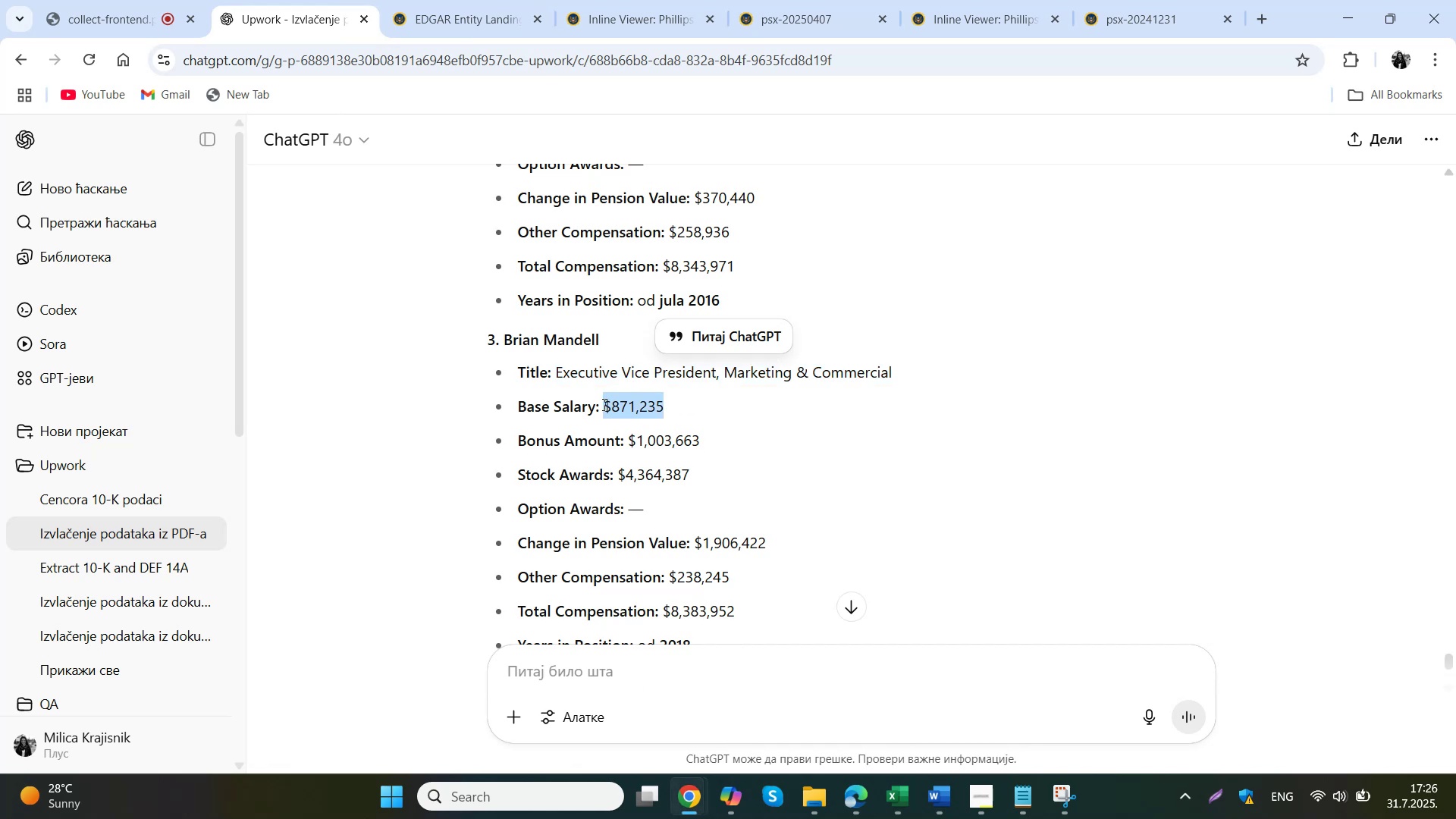 
key(Control+C)
 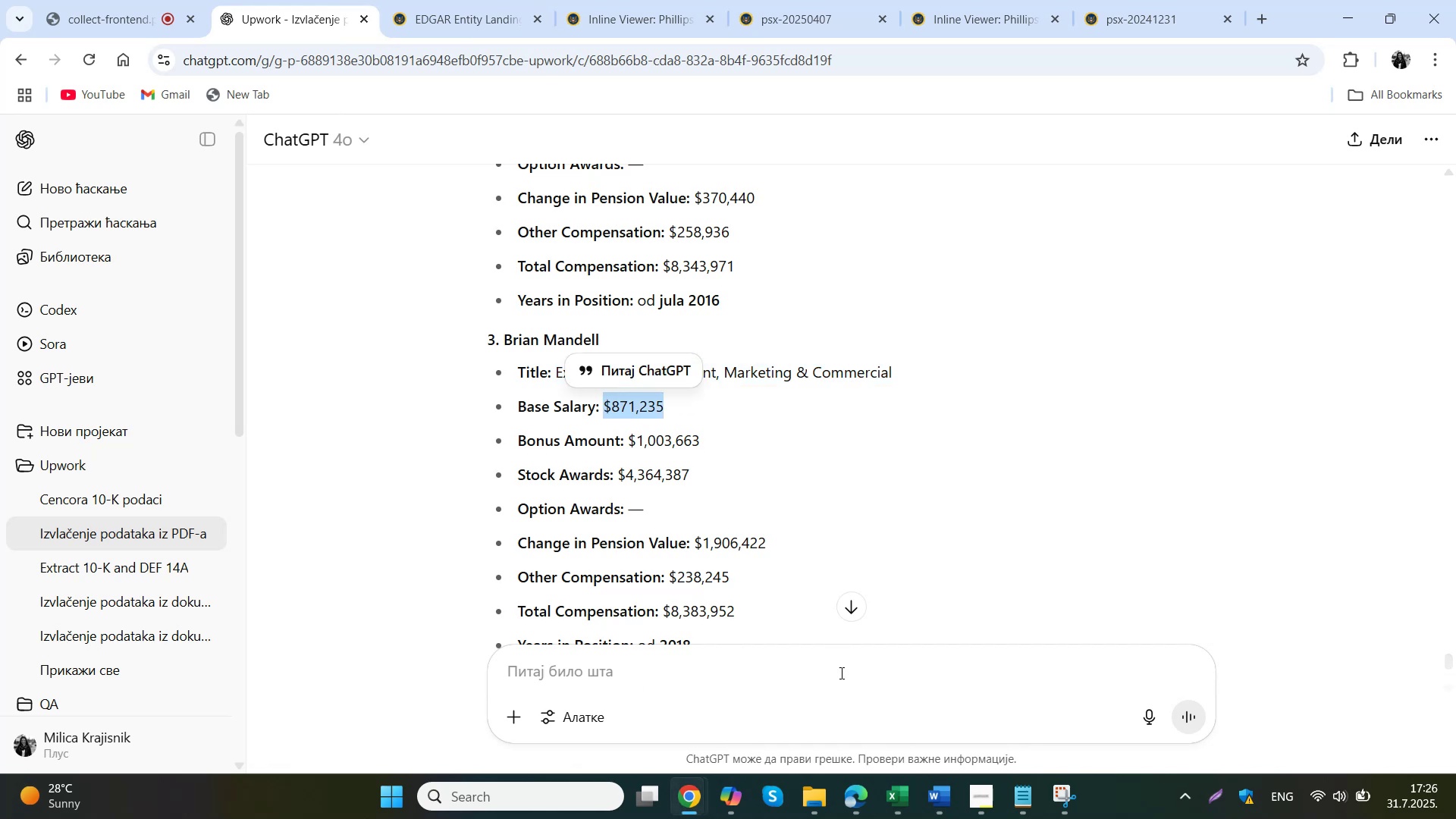 
left_click([891, 794])
 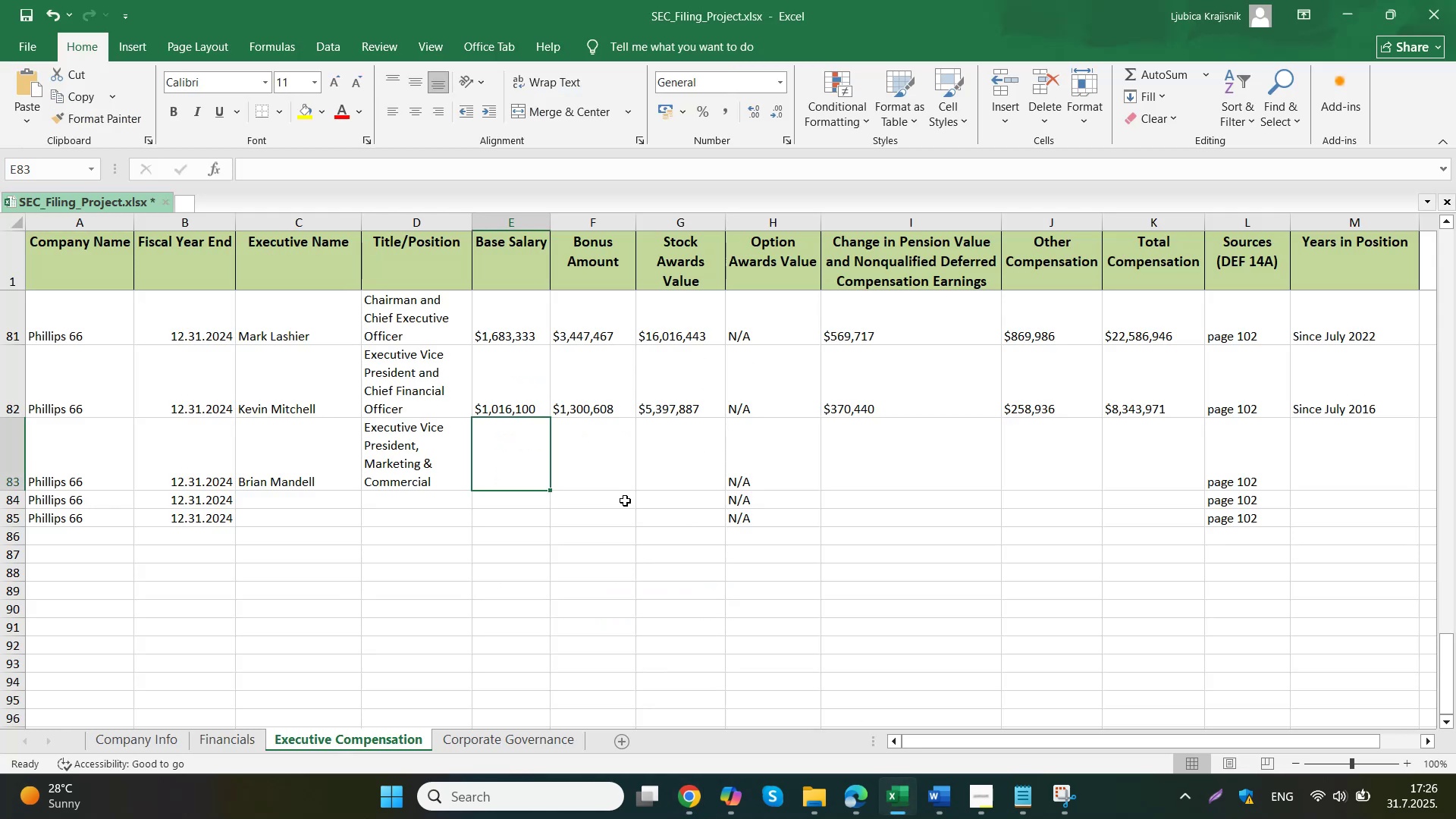 
double_click([499, 451])
 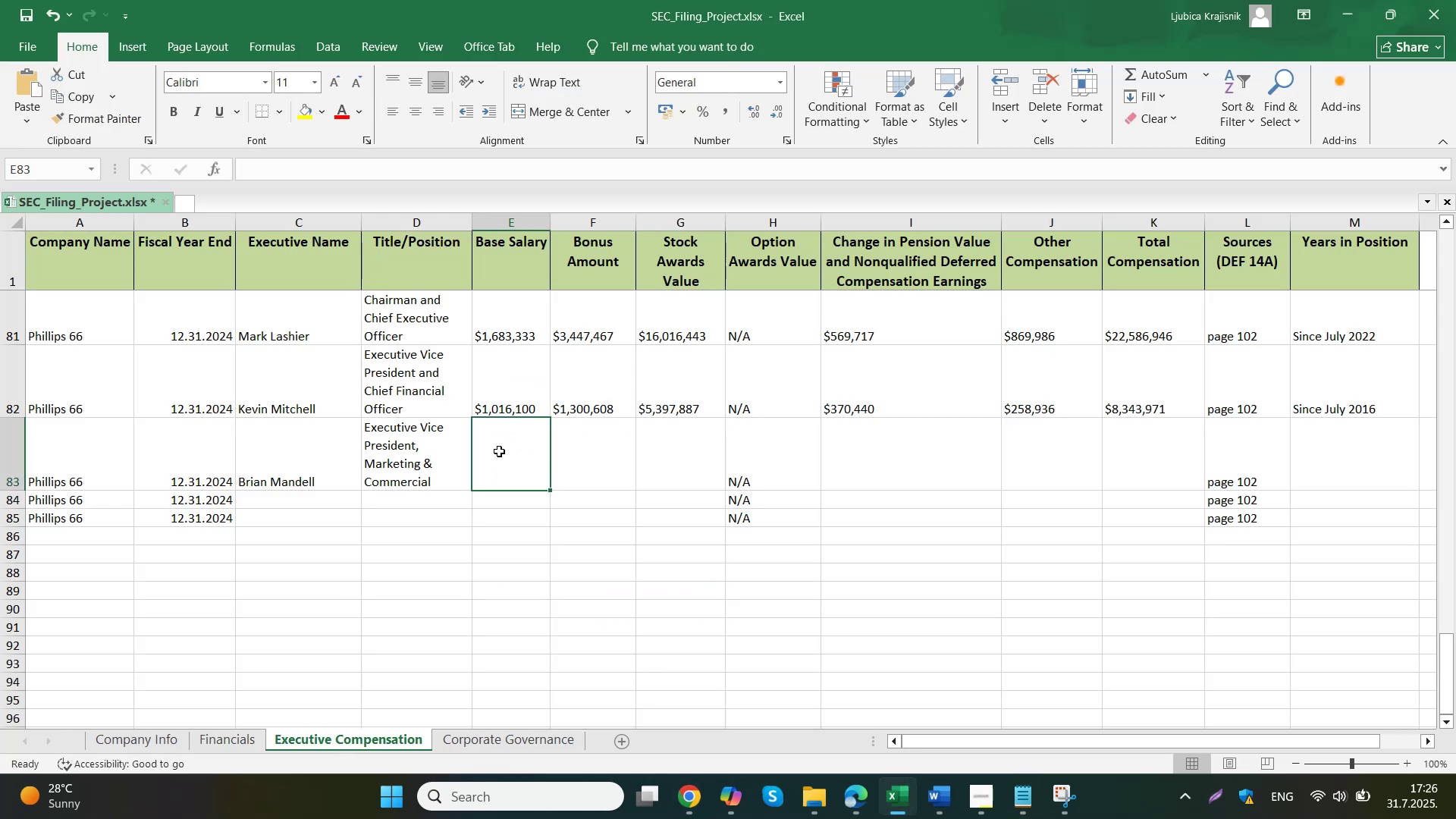 
key(Control+ControlLeft)
 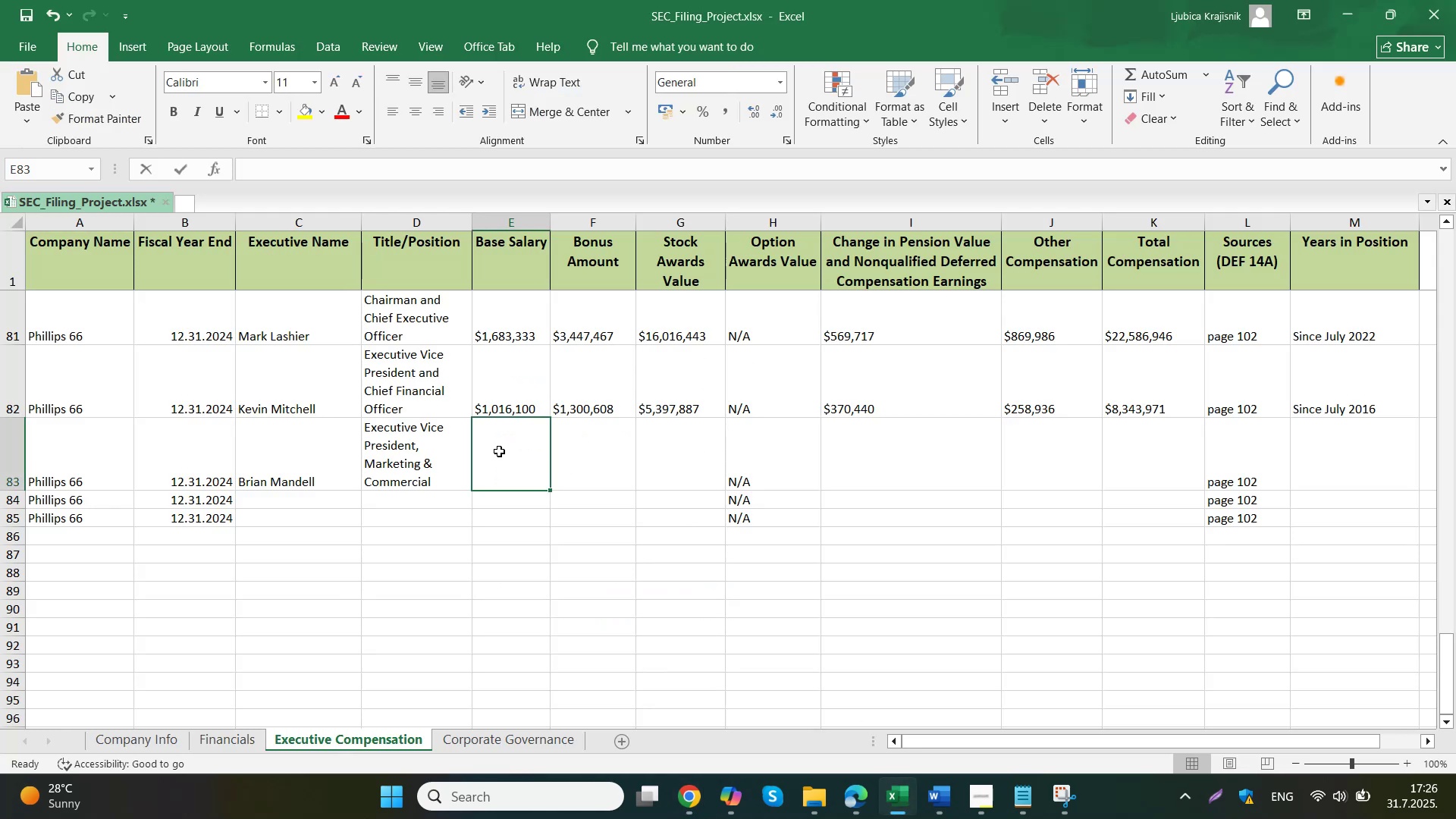 
key(Control+V)
 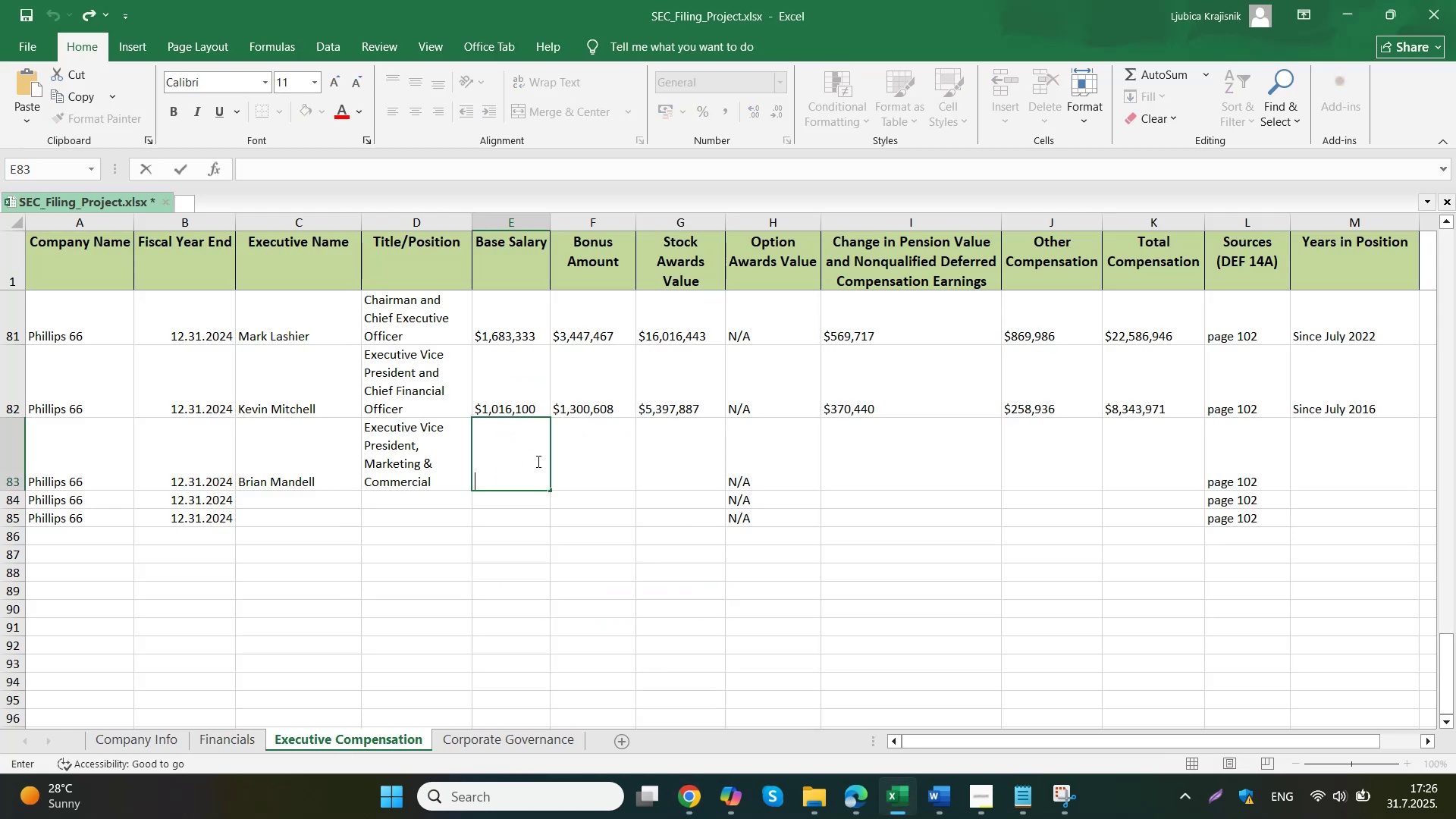 
left_click([562, 455])
 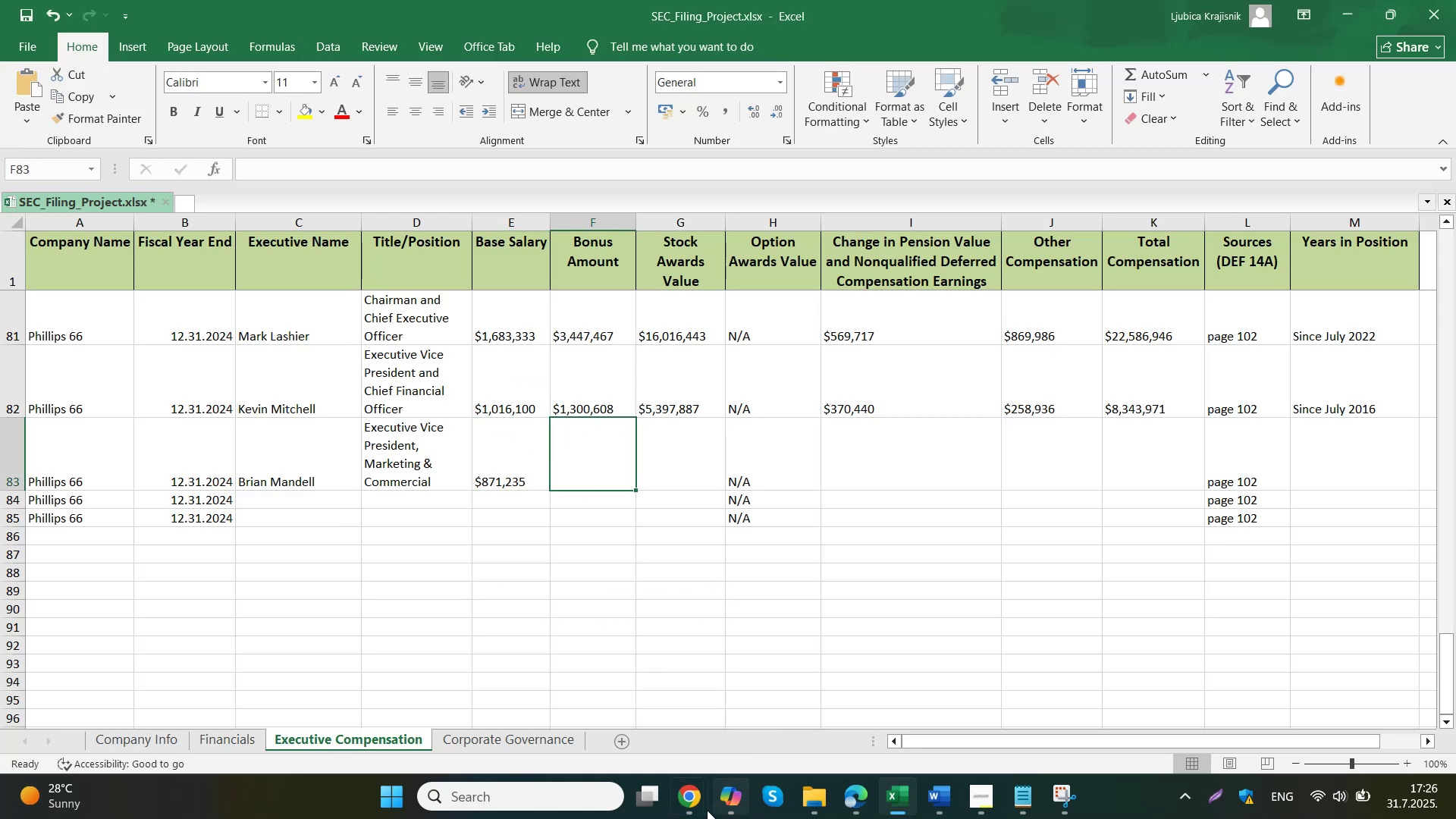 
double_click([627, 693])
 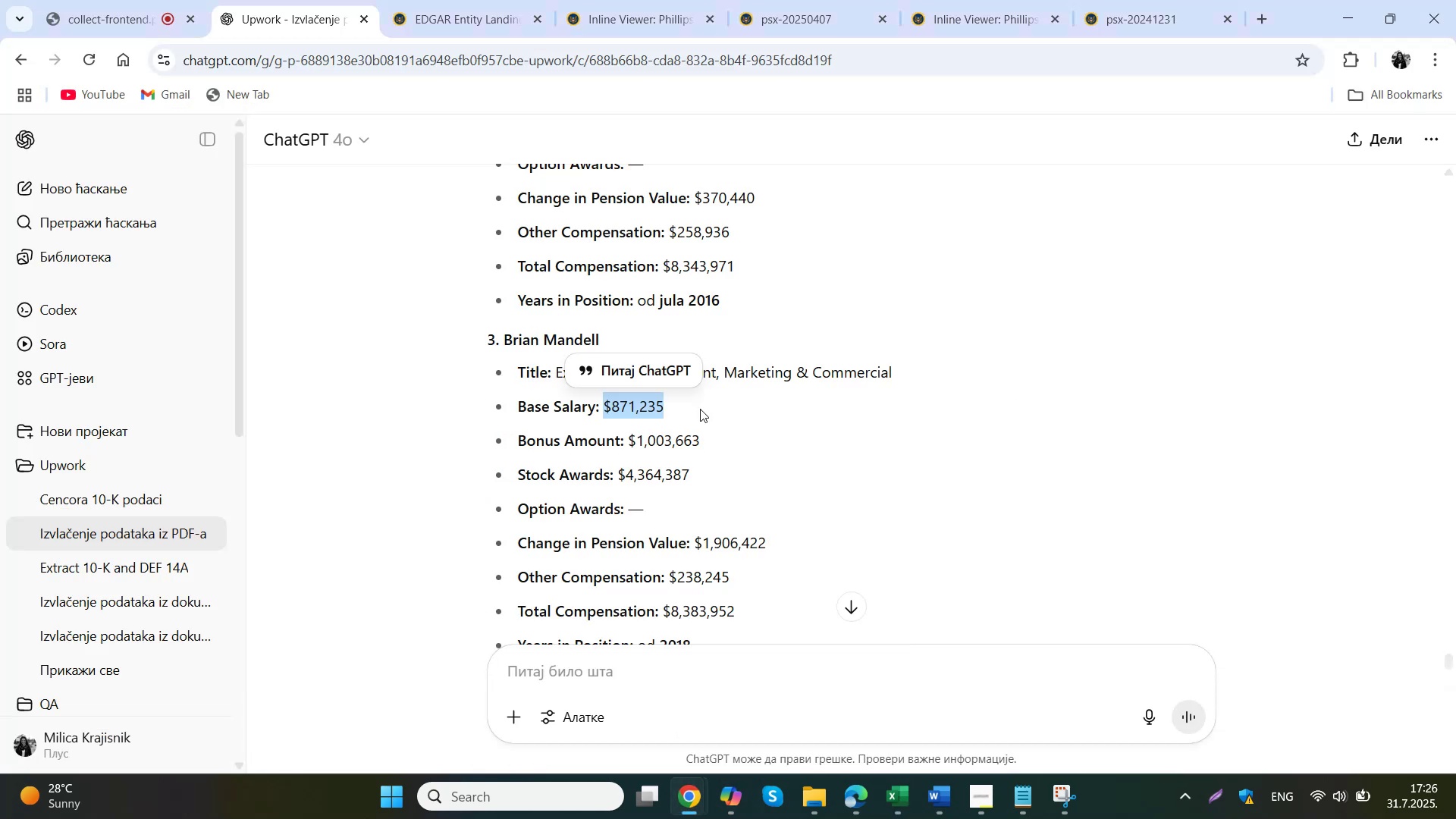 
left_click_drag(start_coordinate=[726, 443], to_coordinate=[627, 447])
 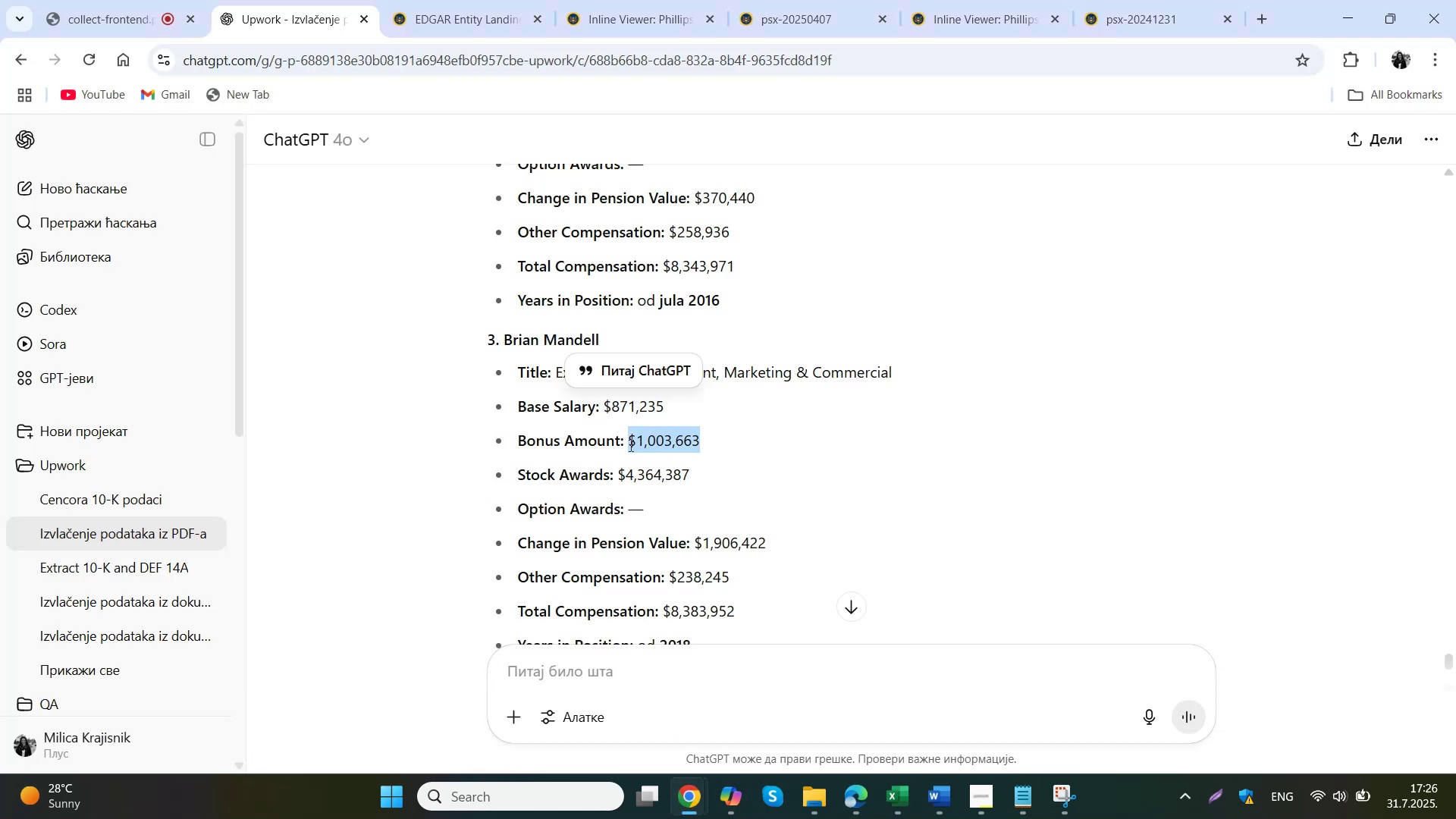 
key(Control+ControlLeft)
 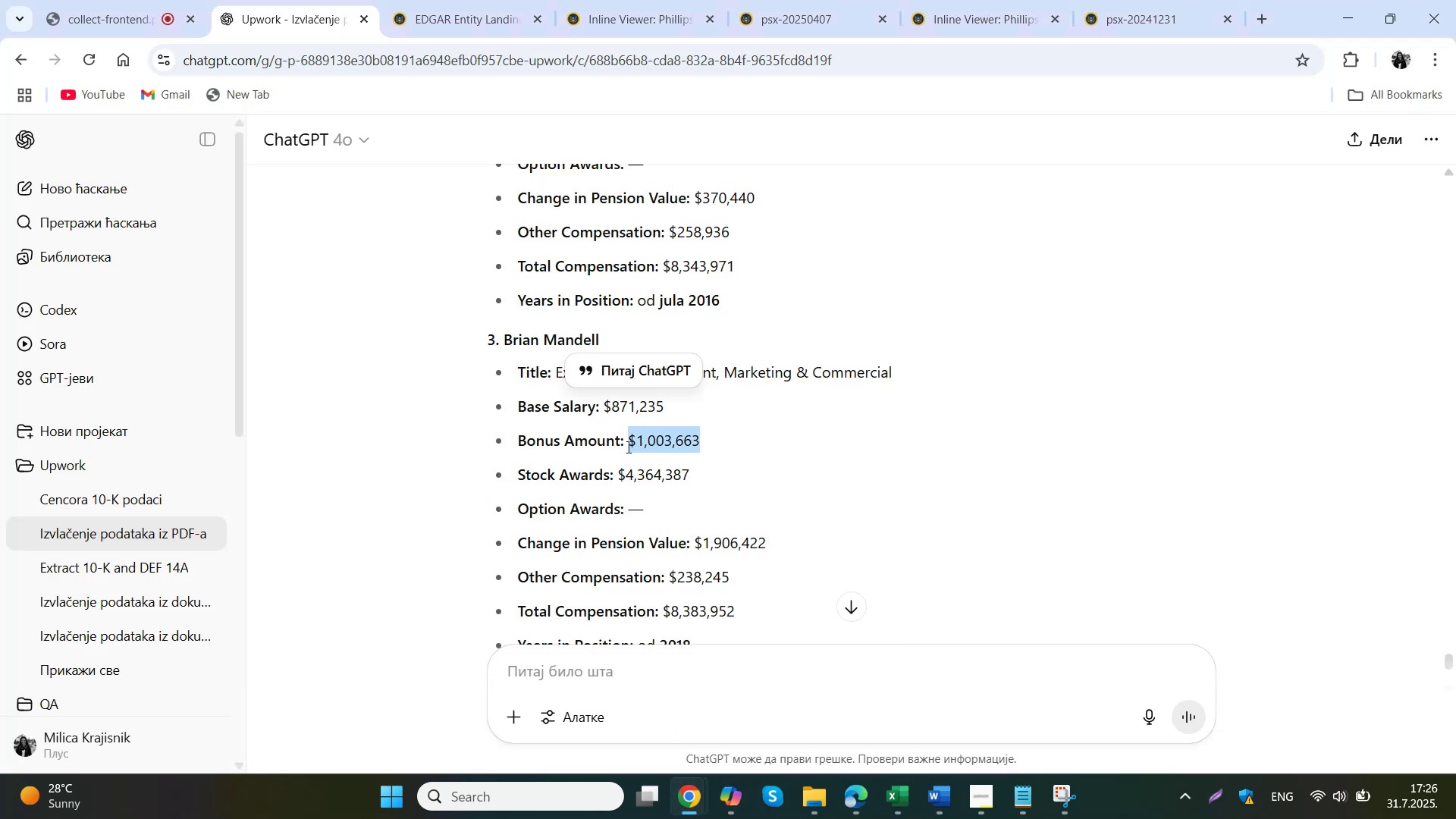 
key(Control+C)
 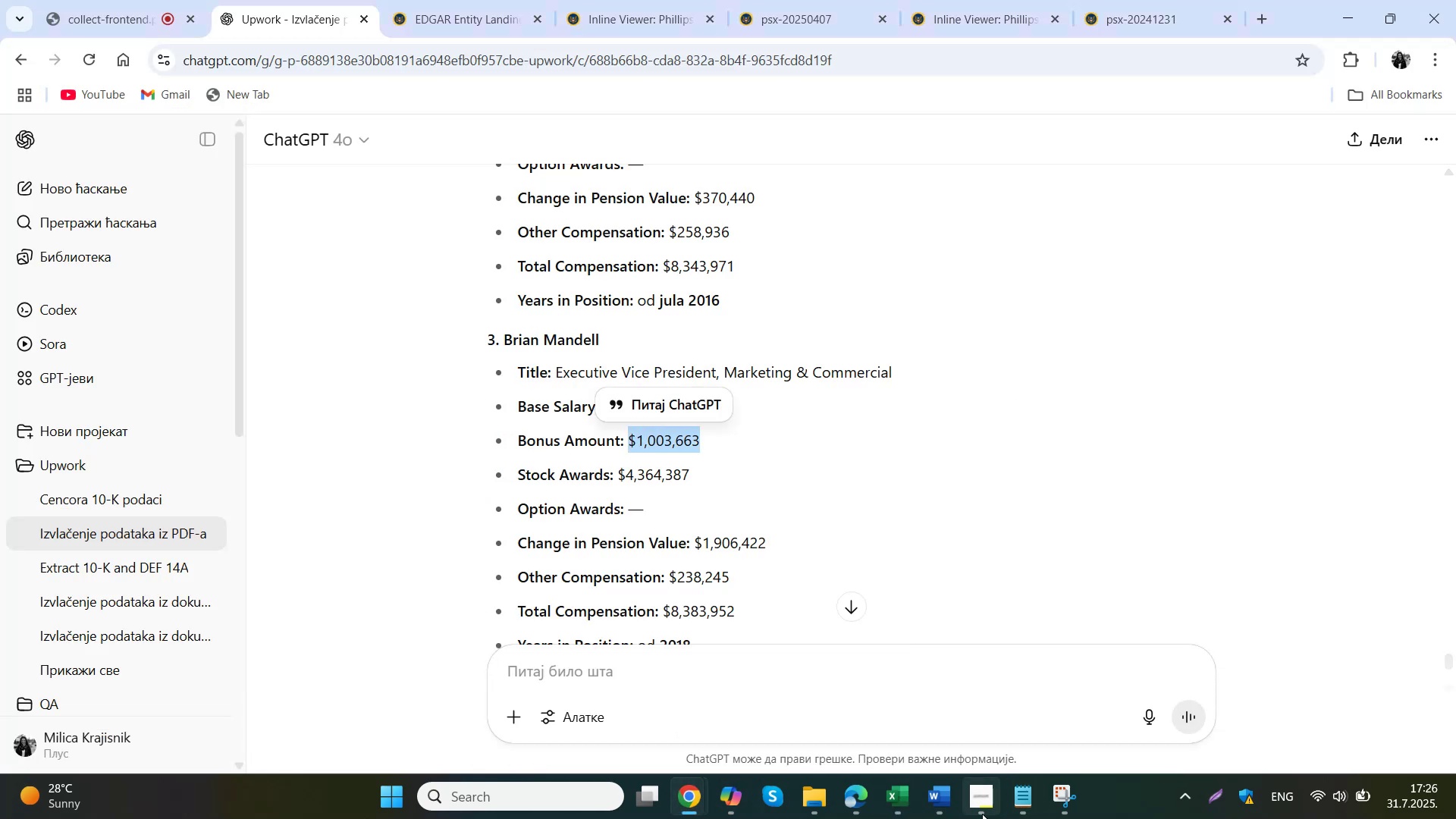 
left_click([913, 802])
 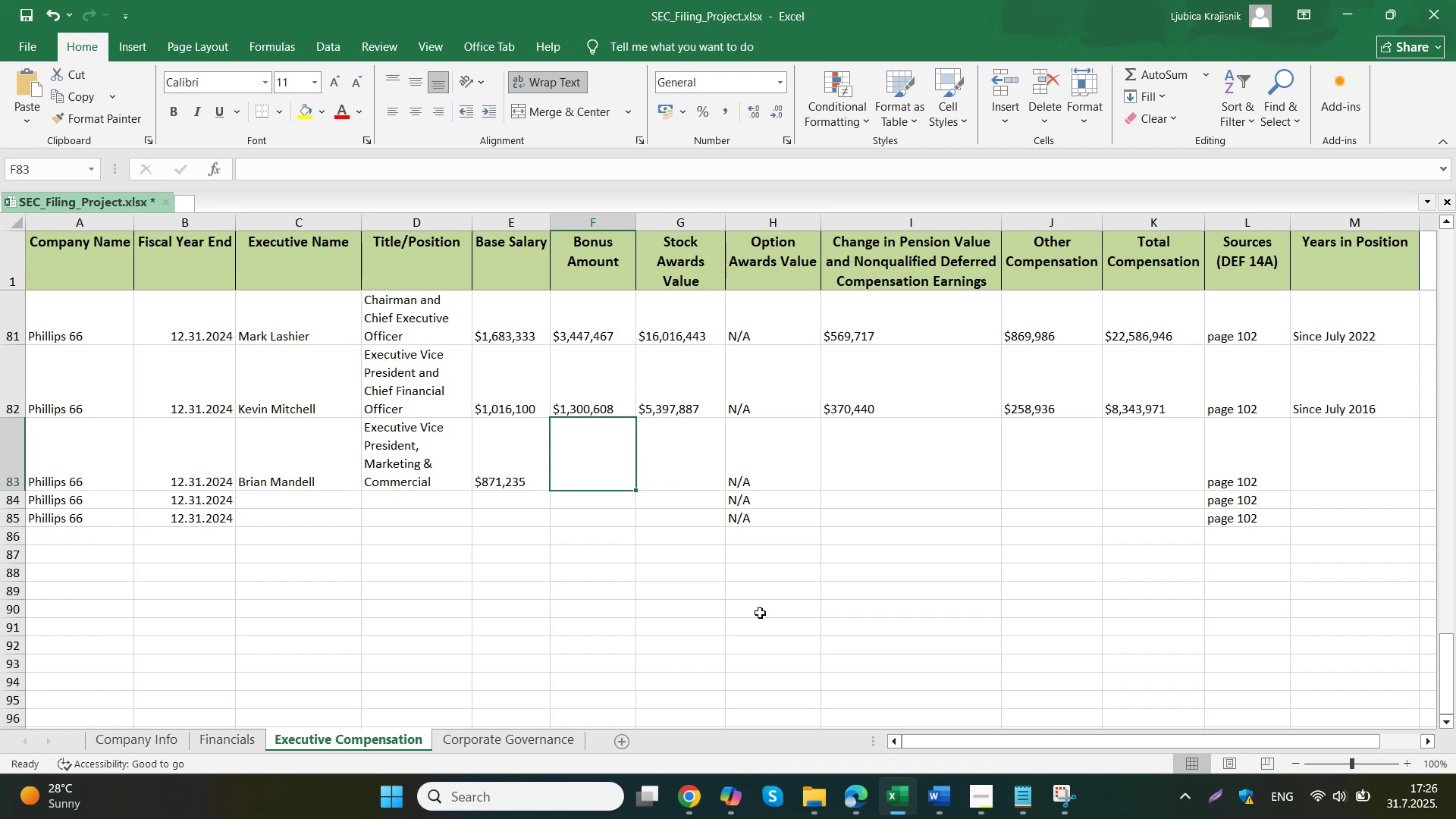 
double_click([601, 461])
 